 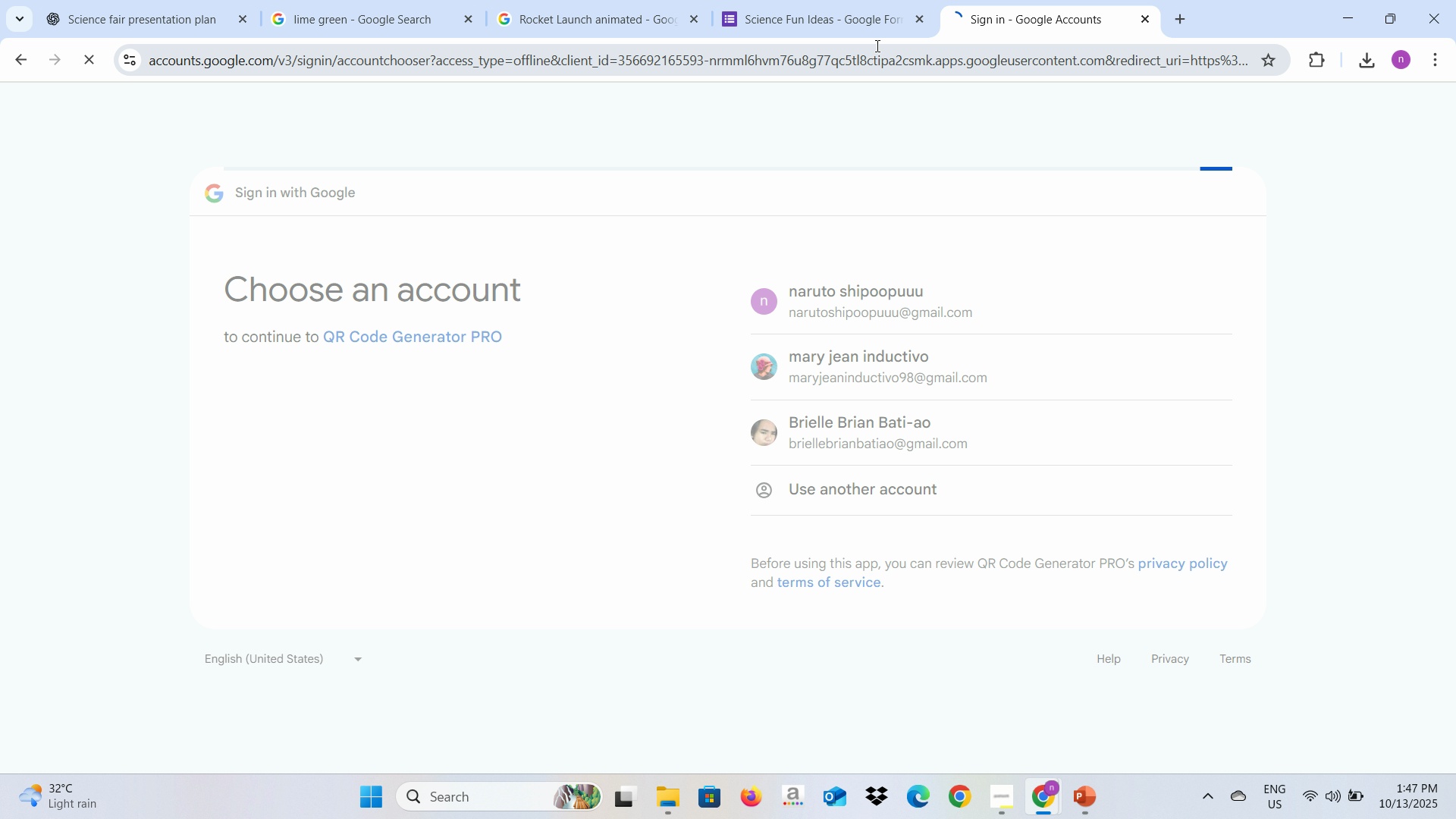 
left_click([172, 1])
 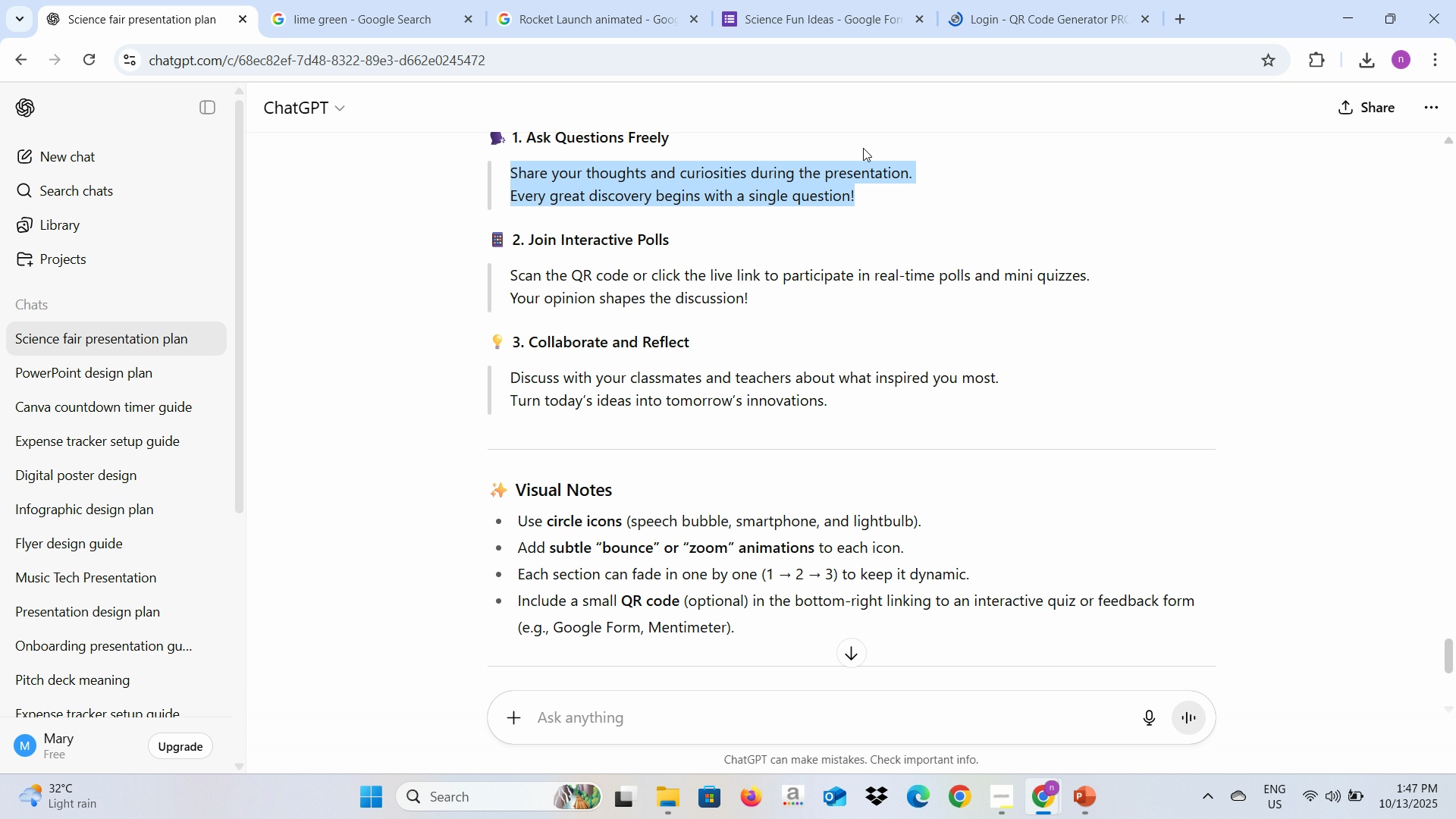 
left_click([958, 0])
 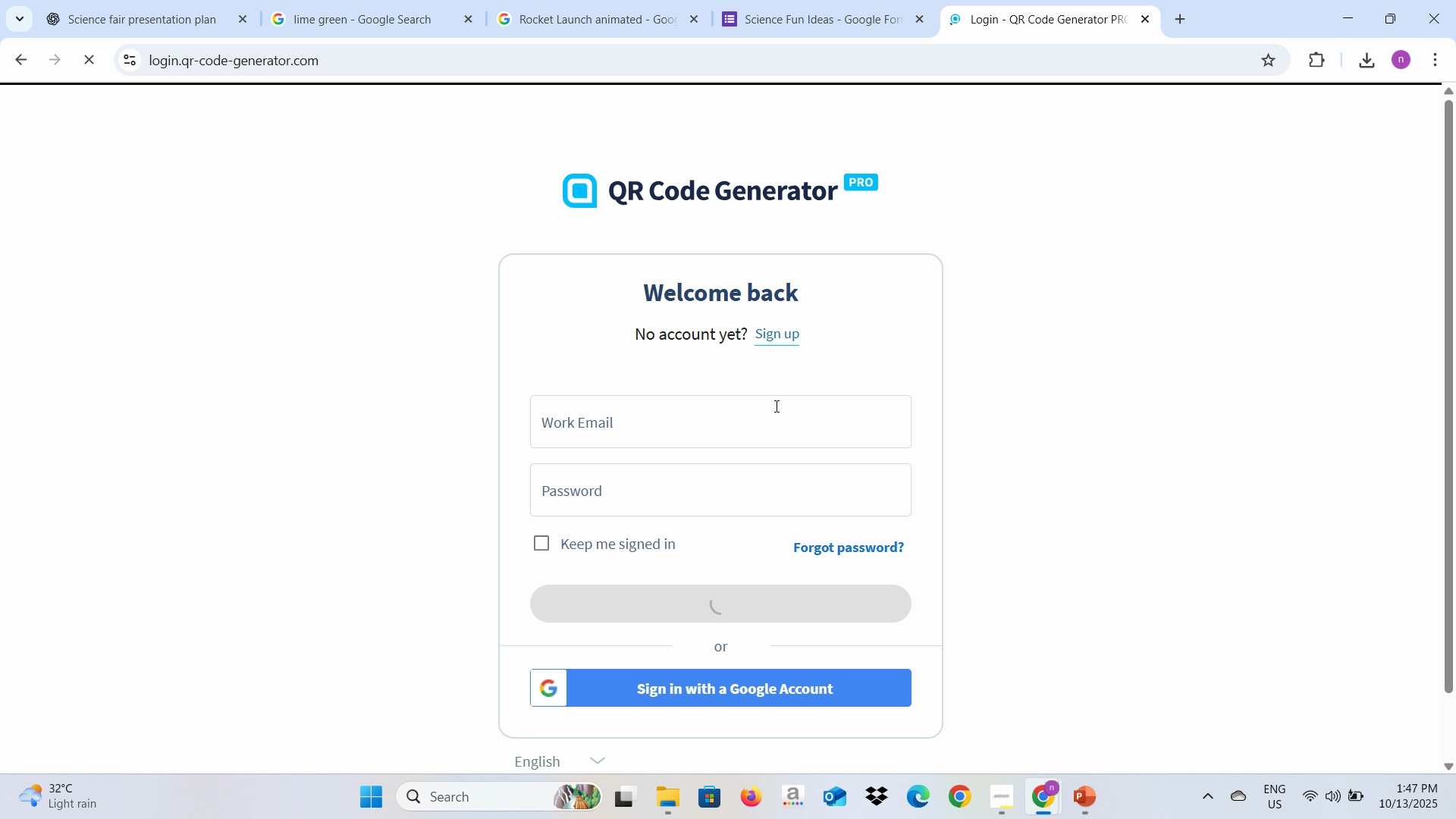 
left_click([775, 406])
 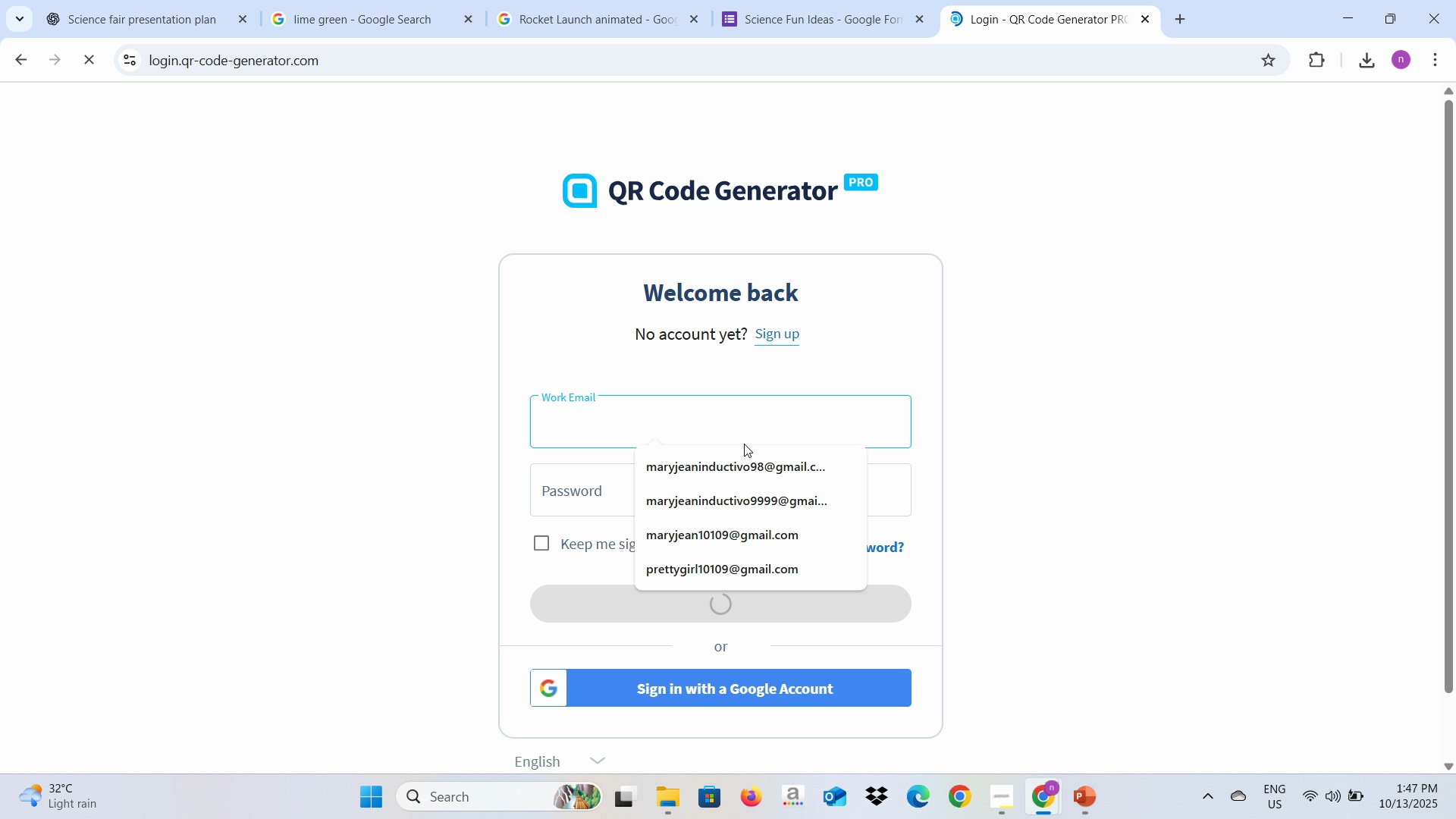 
left_click([737, 465])
 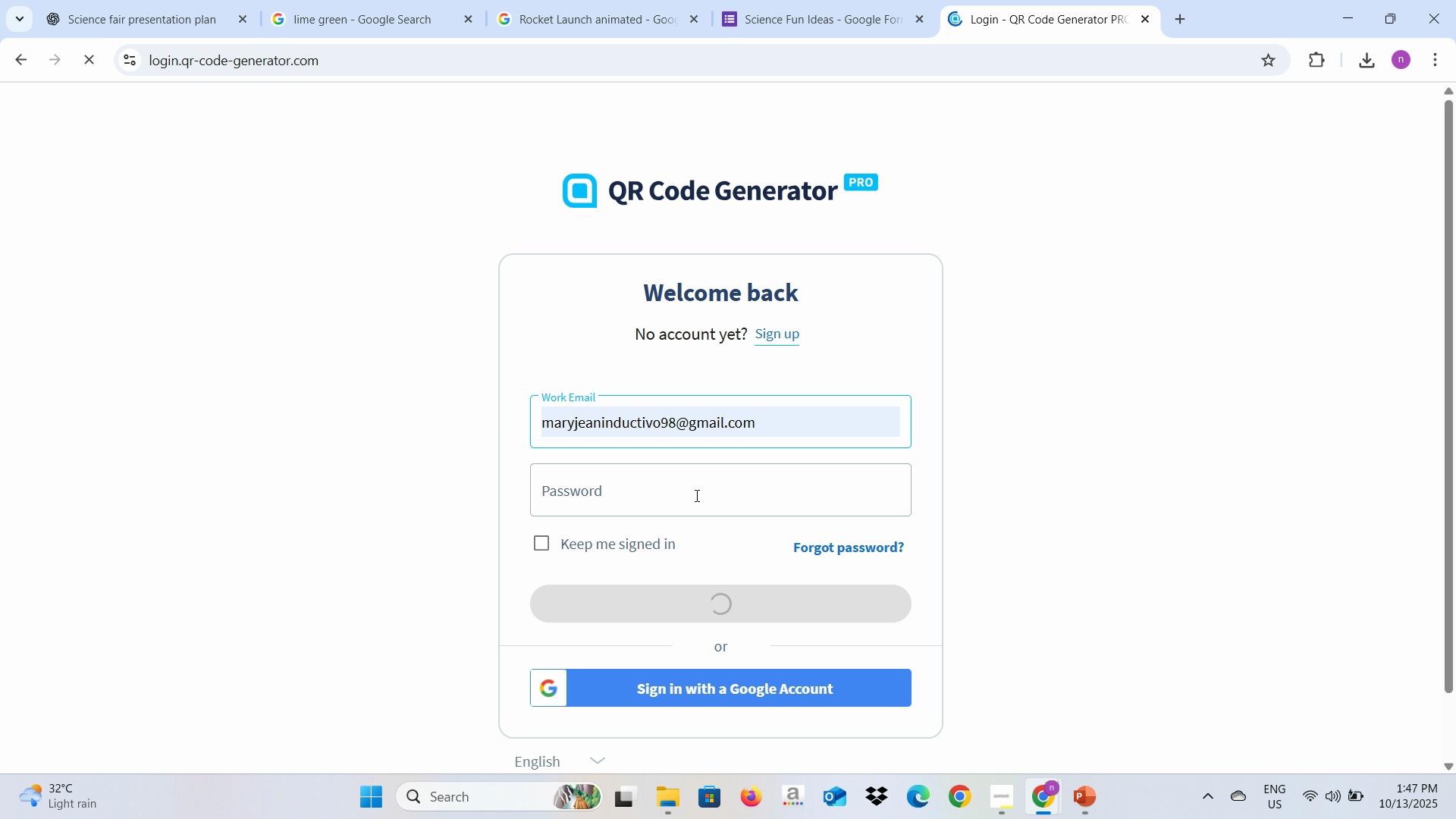 
left_click([695, 495])
 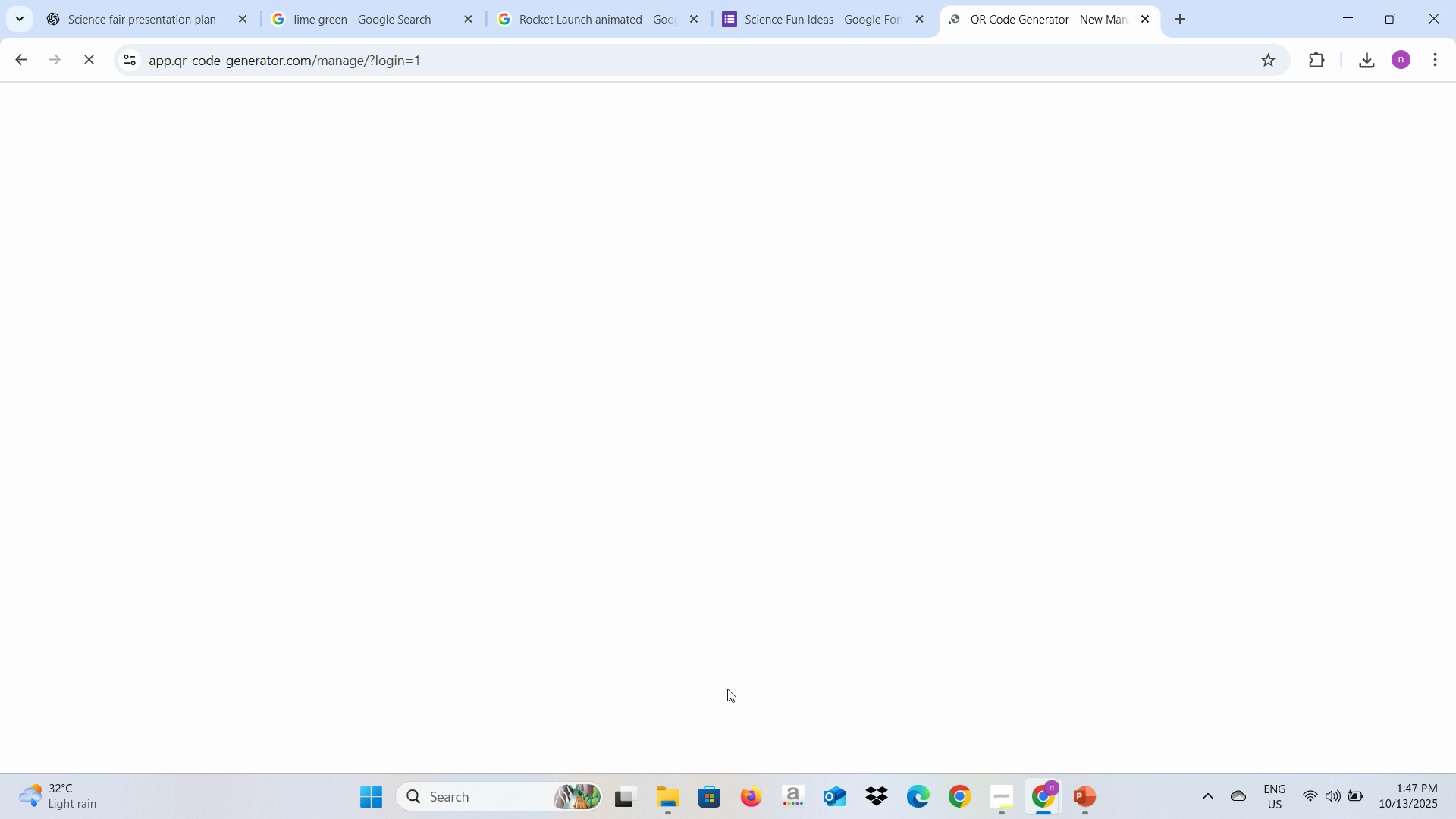 
wait(8.12)
 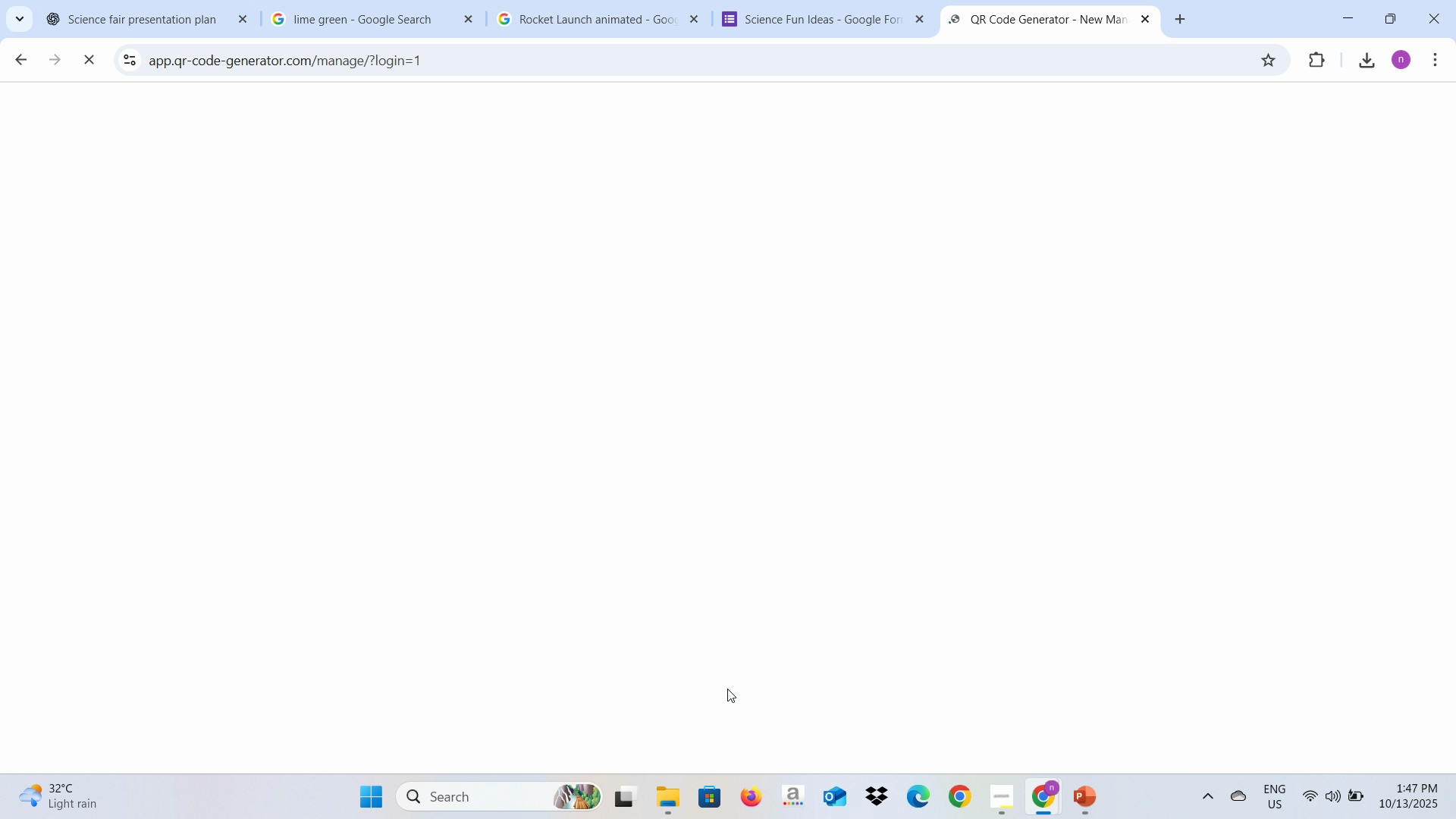 
mouse_move([1018, 362])
 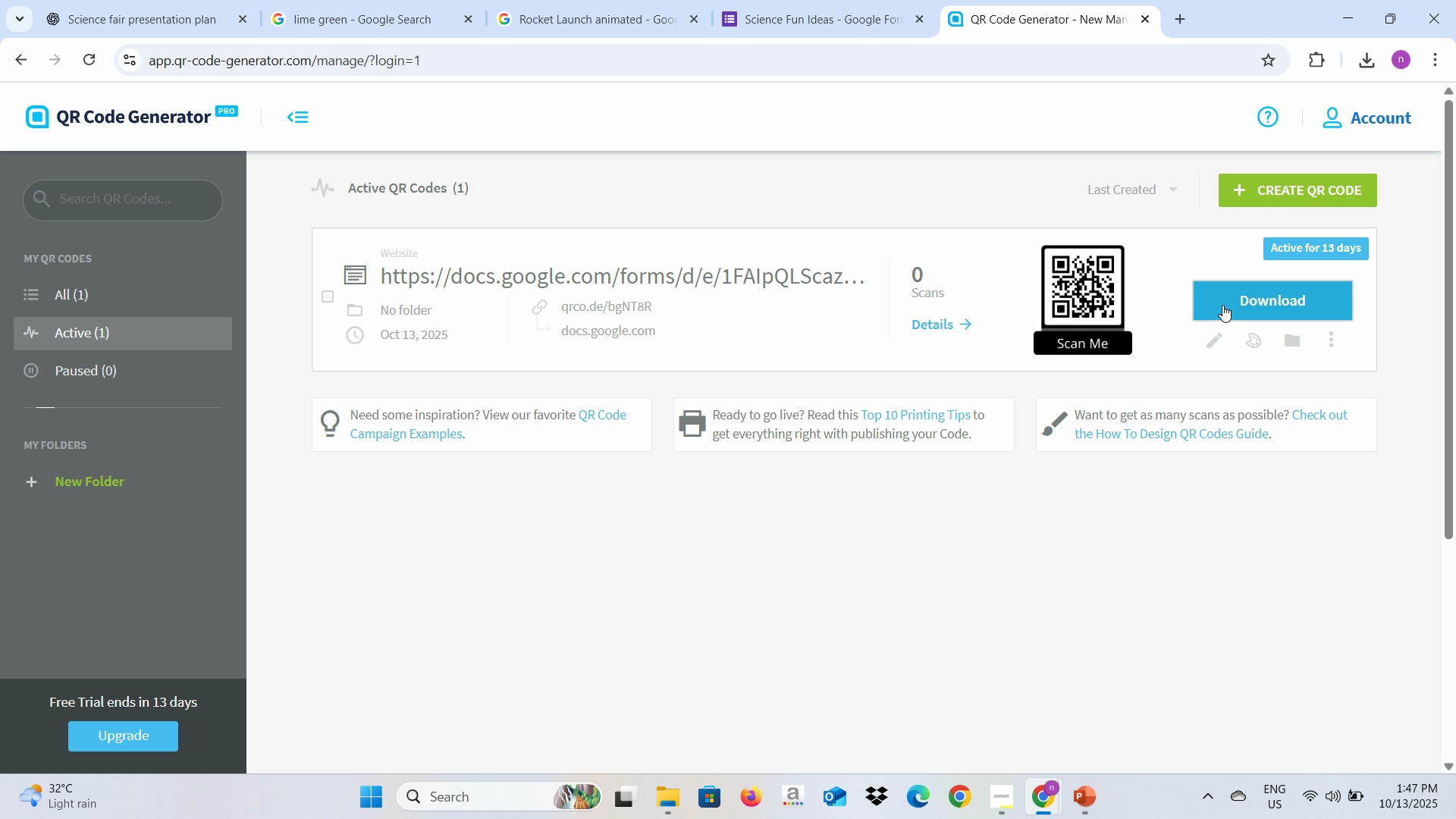 
left_click([1222, 305])
 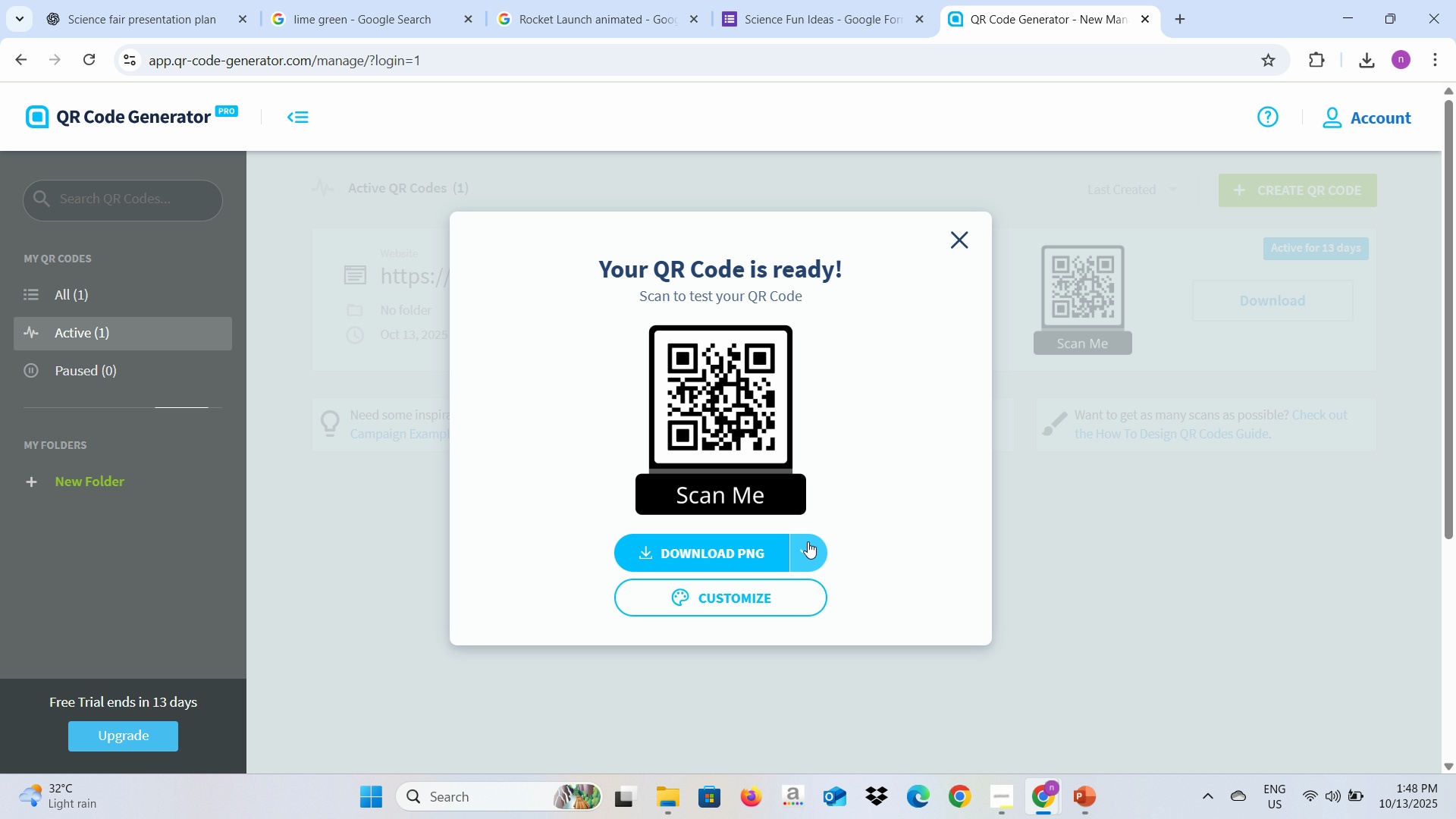 
wait(16.93)
 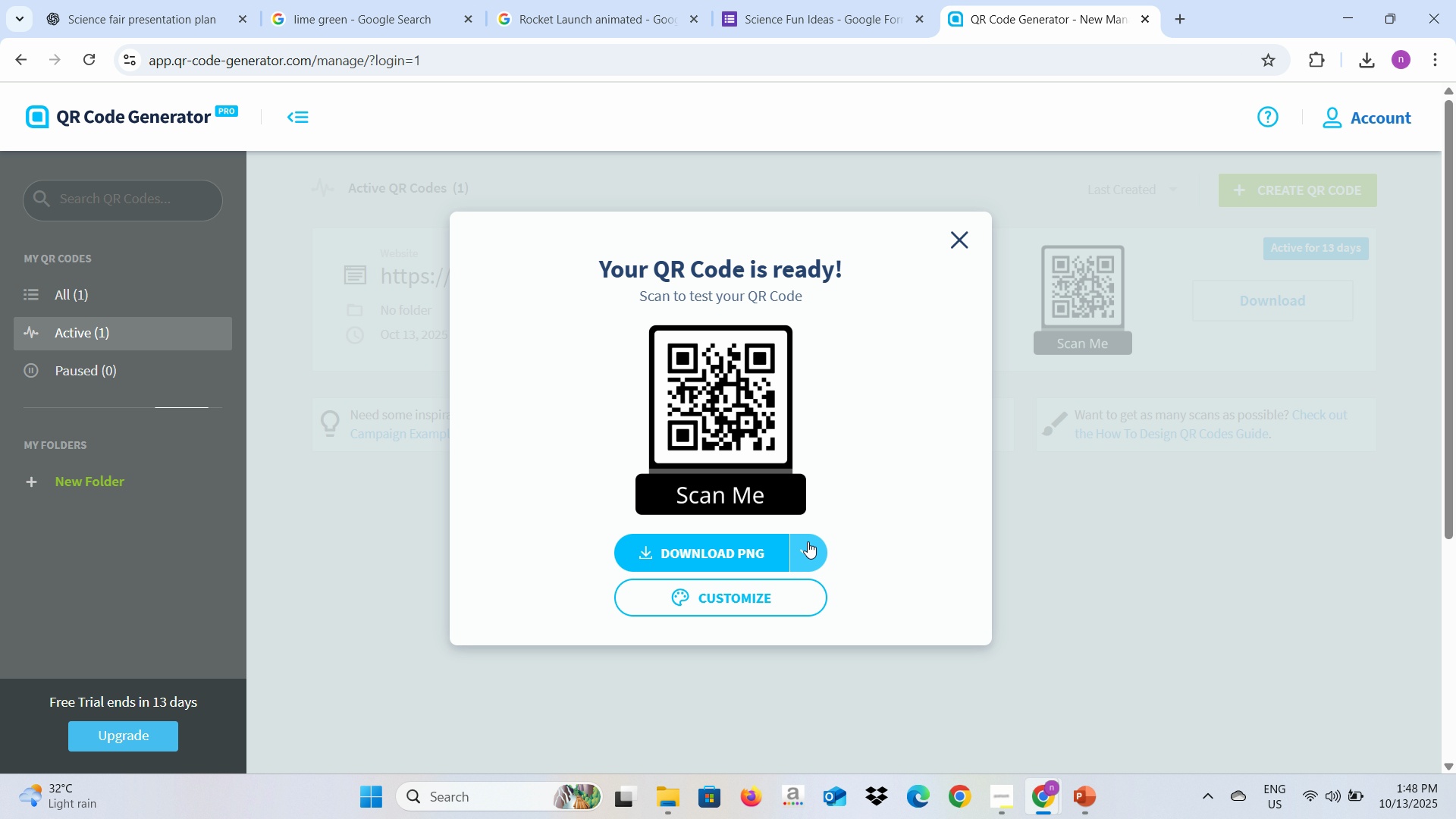 
left_click([874, 285])
 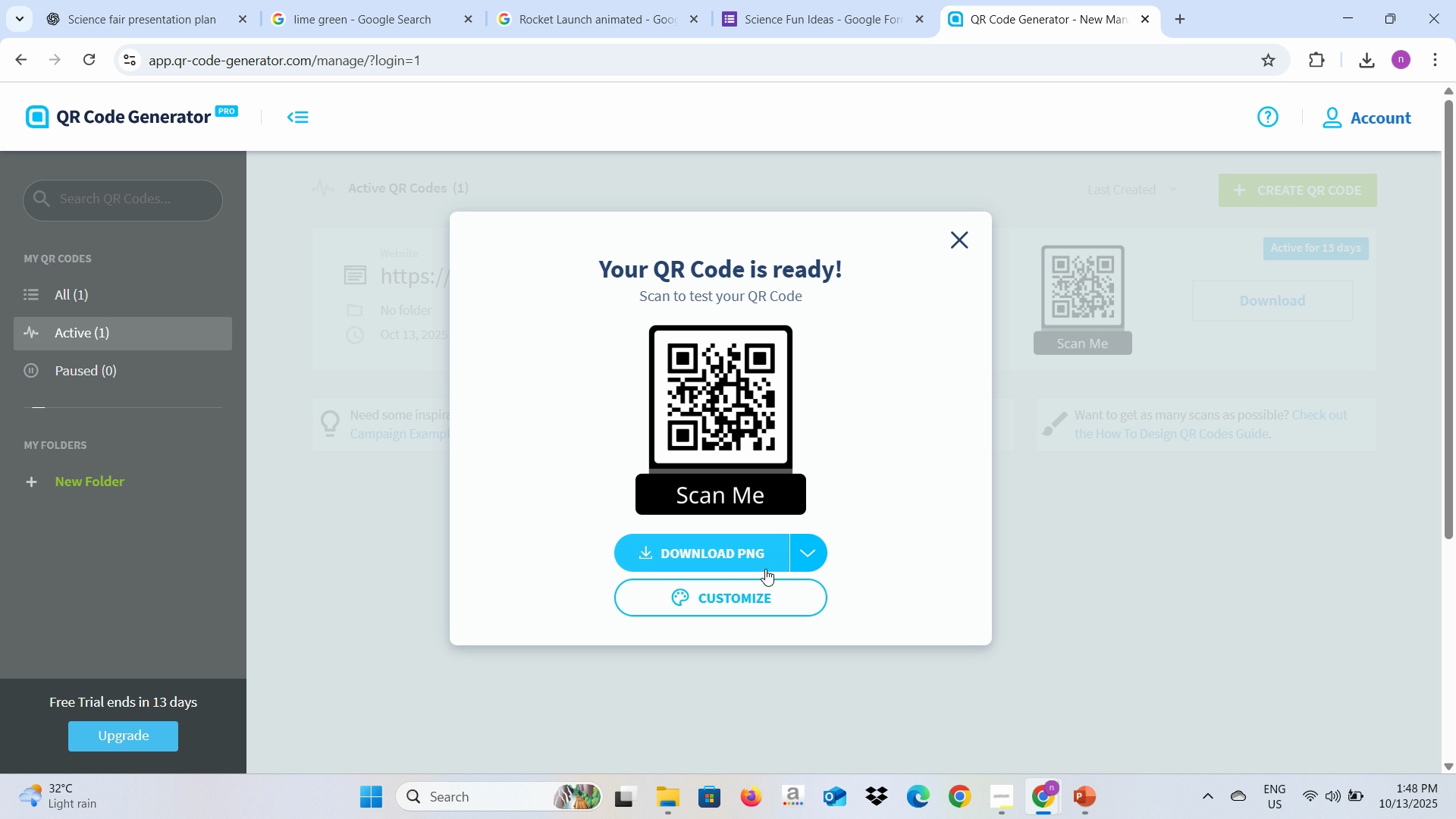 
left_click([748, 563])
 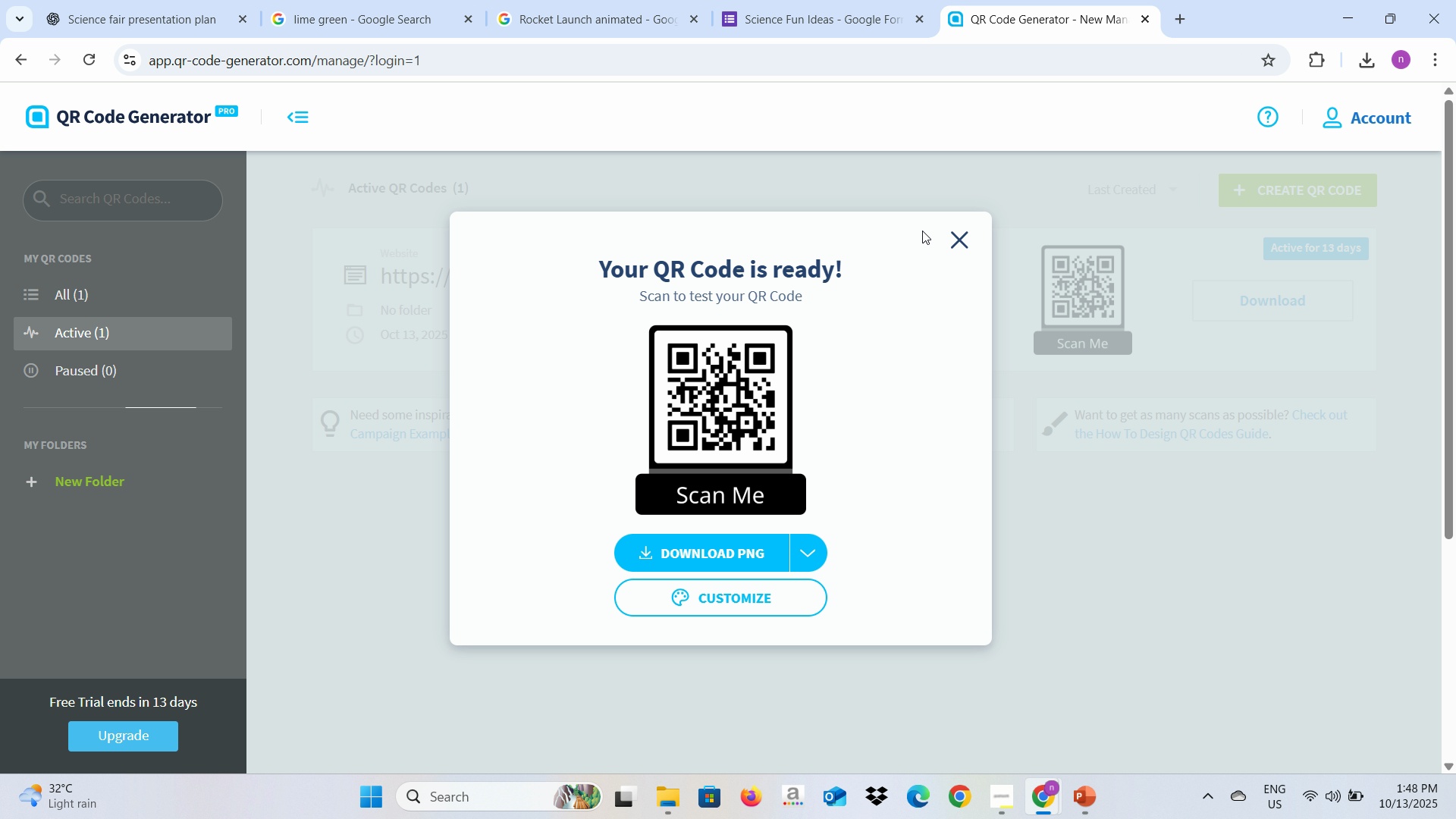 
wait(6.07)
 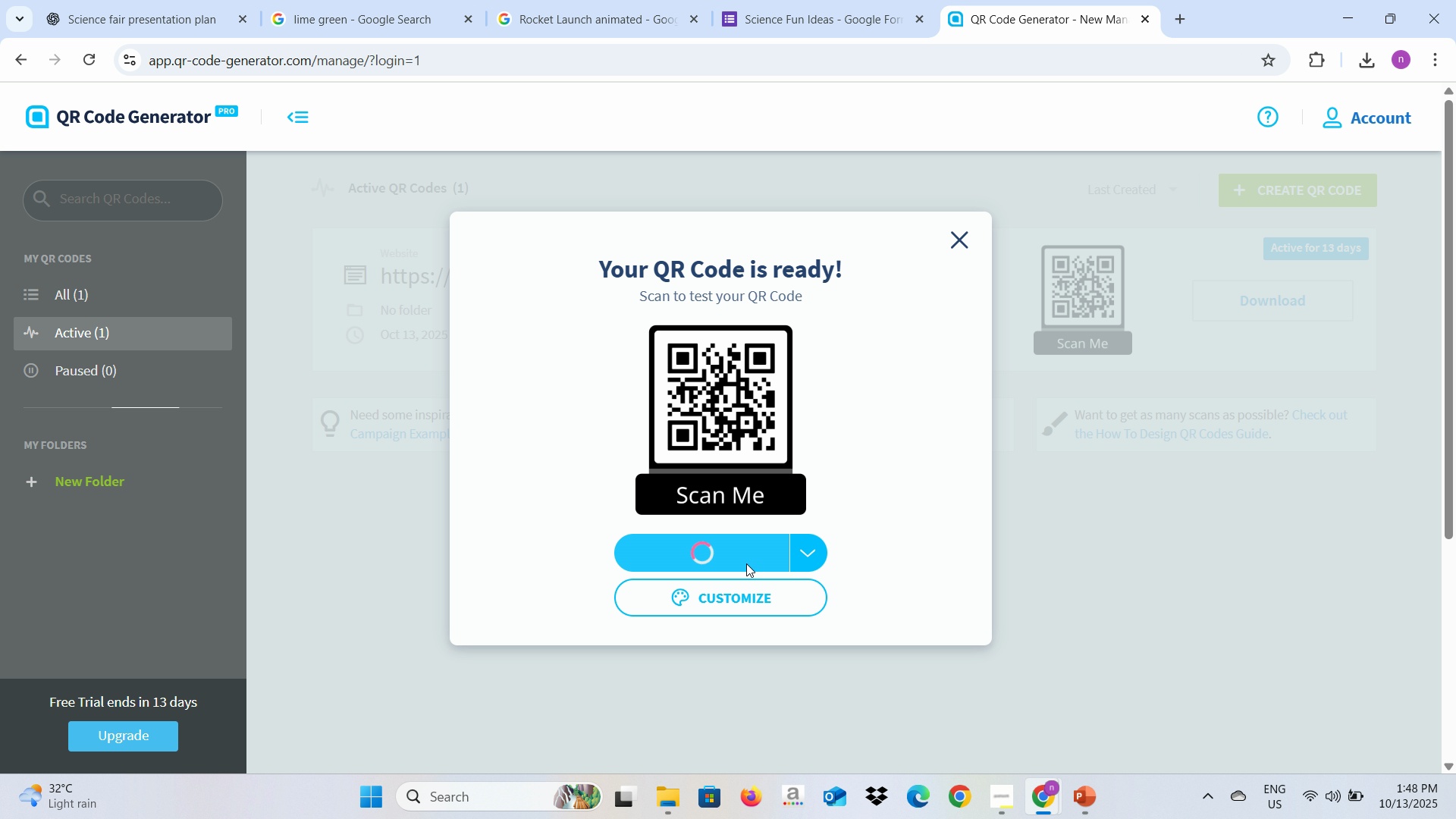 
left_click([1357, 67])
 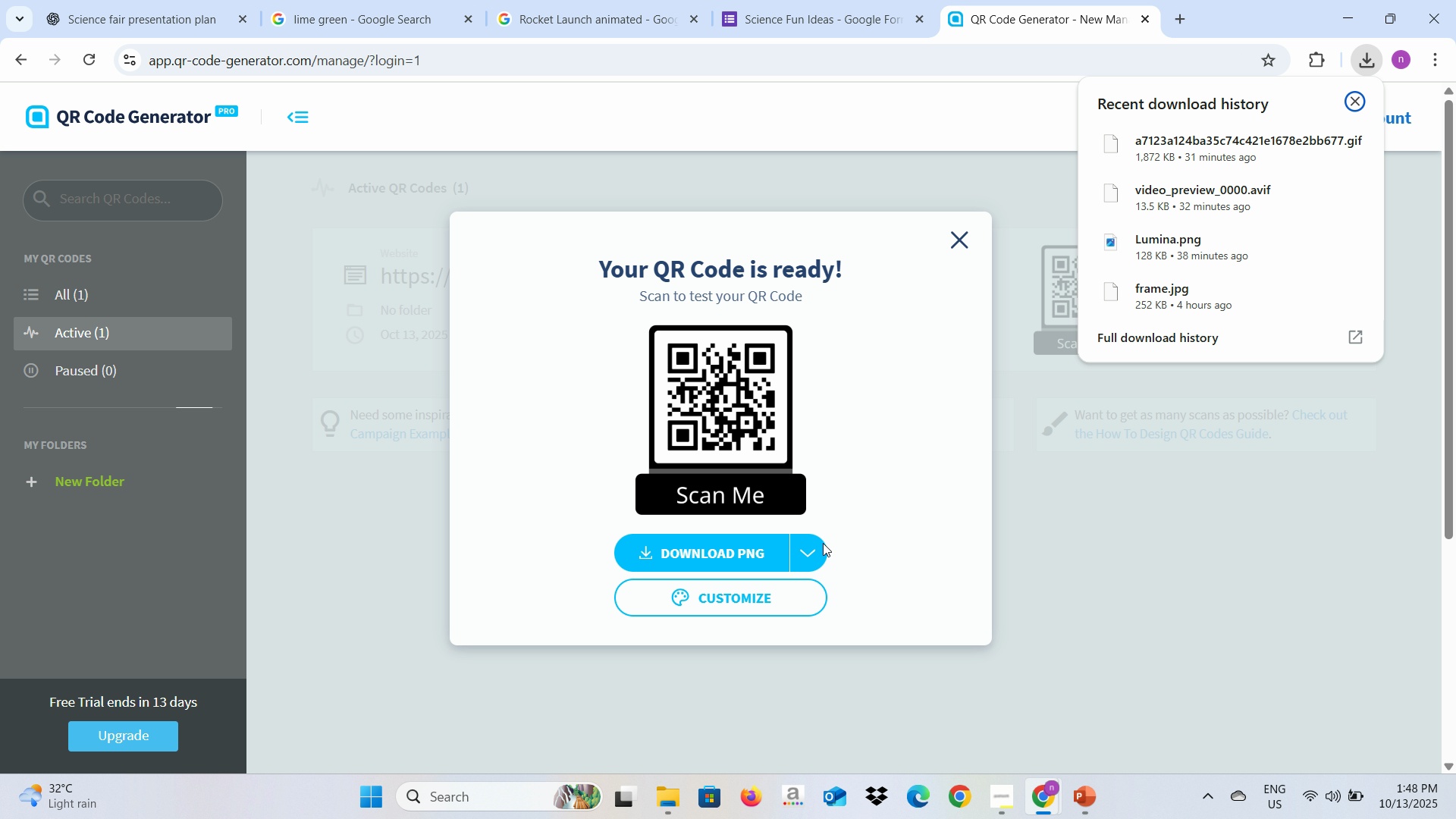 
left_click([758, 551])
 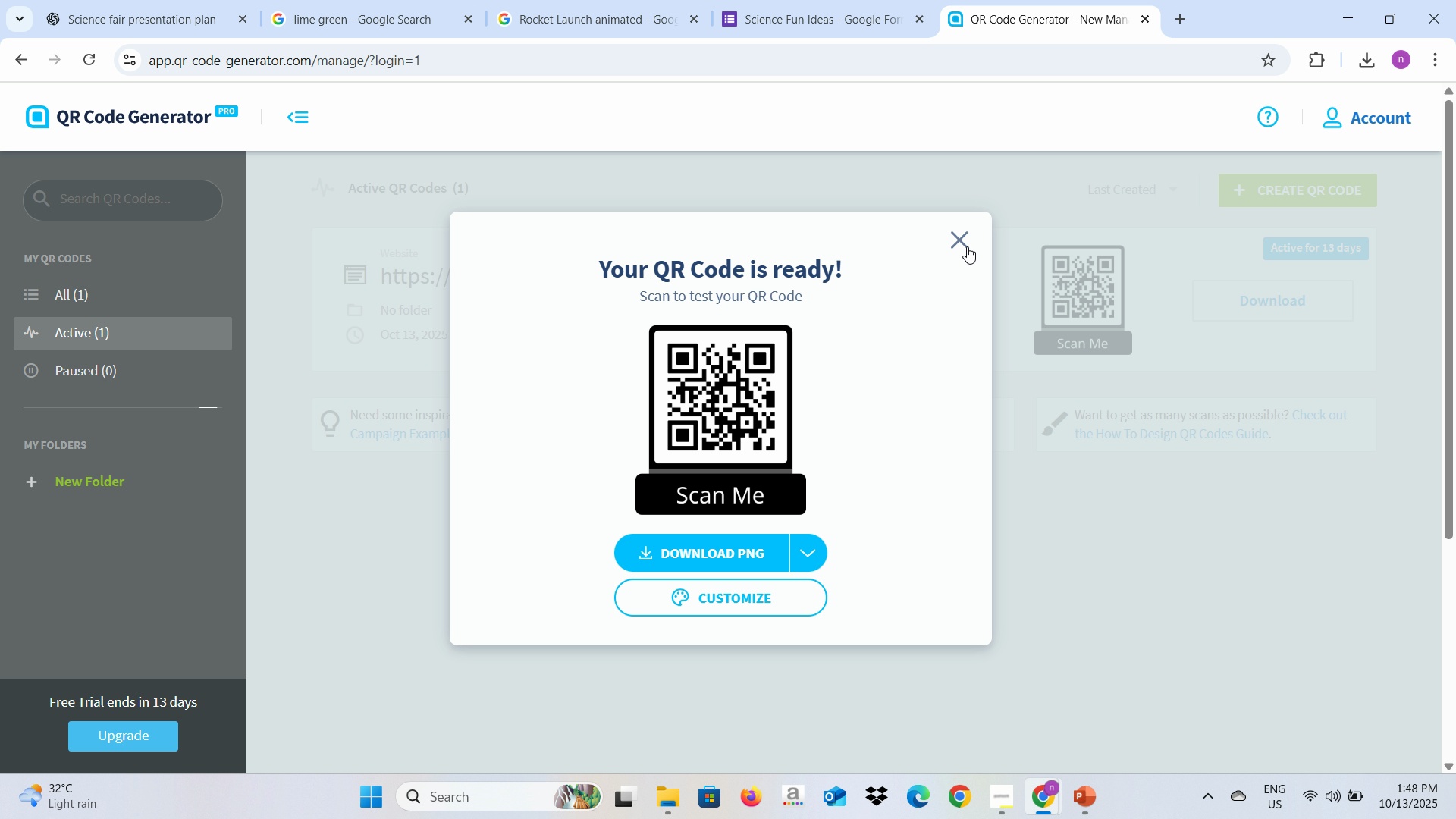 
wait(5.95)
 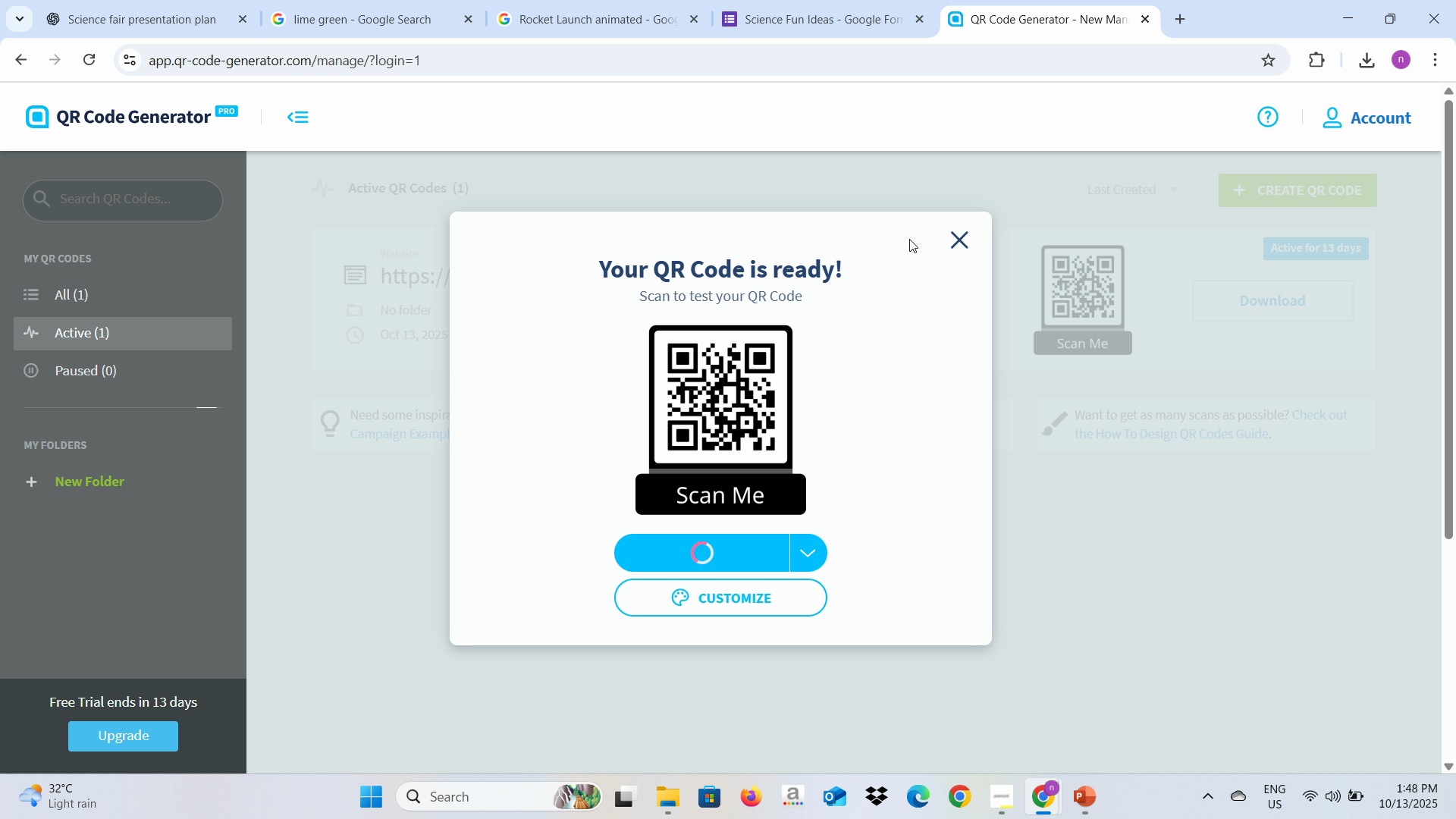 
left_click([965, 246])
 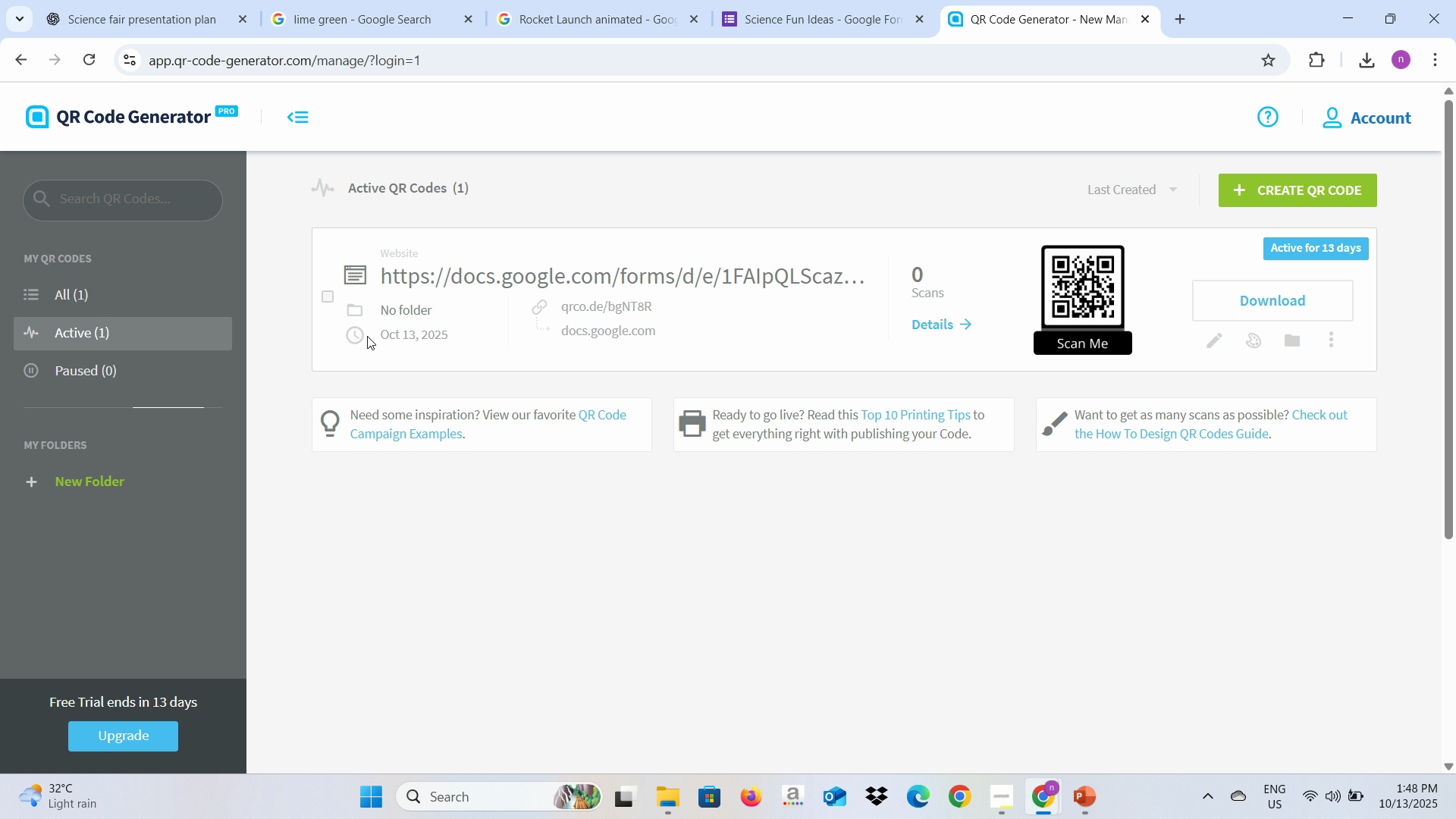 
left_click([165, 388])
 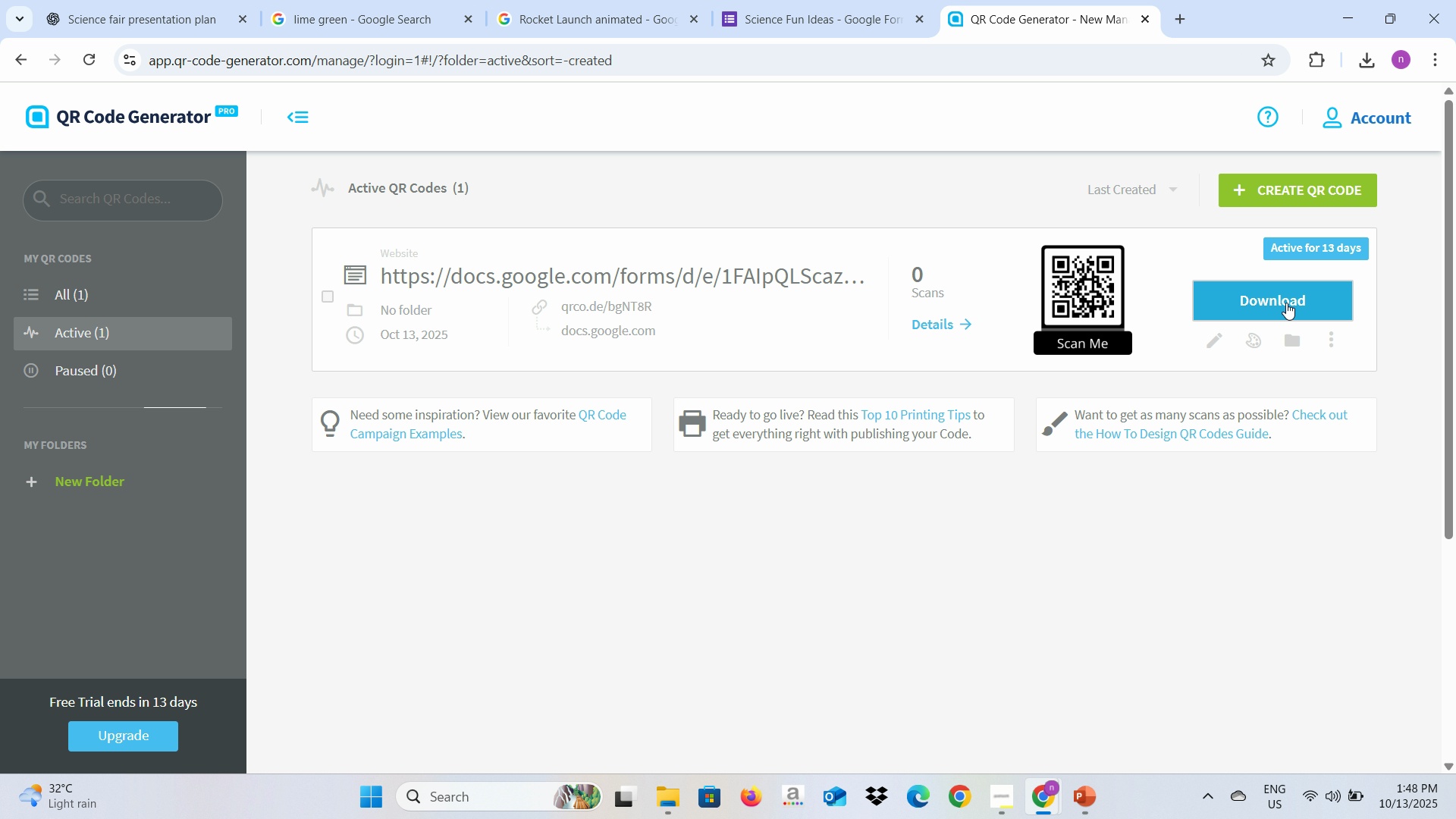 
wait(5.38)
 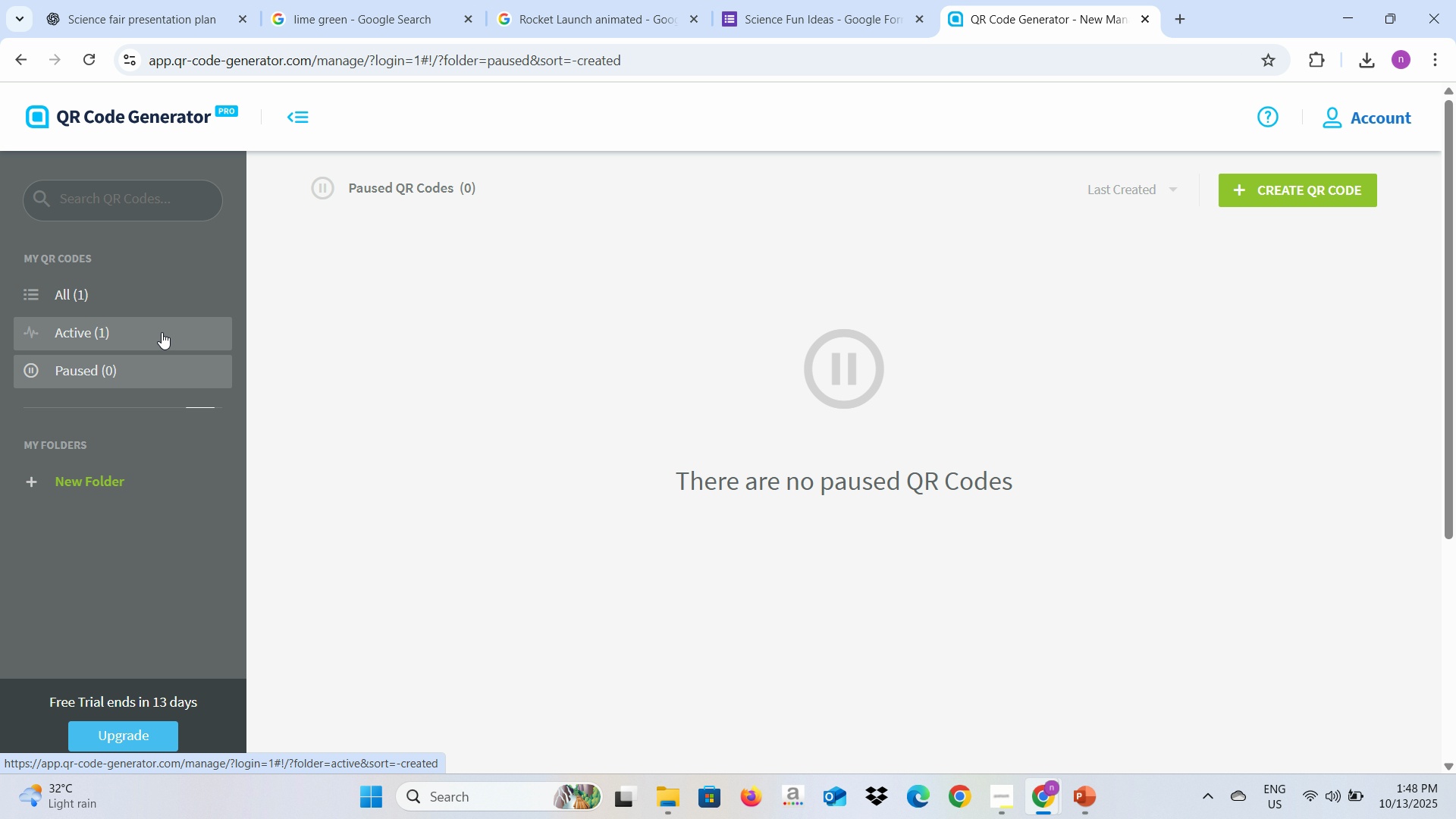 
left_click([1286, 303])
 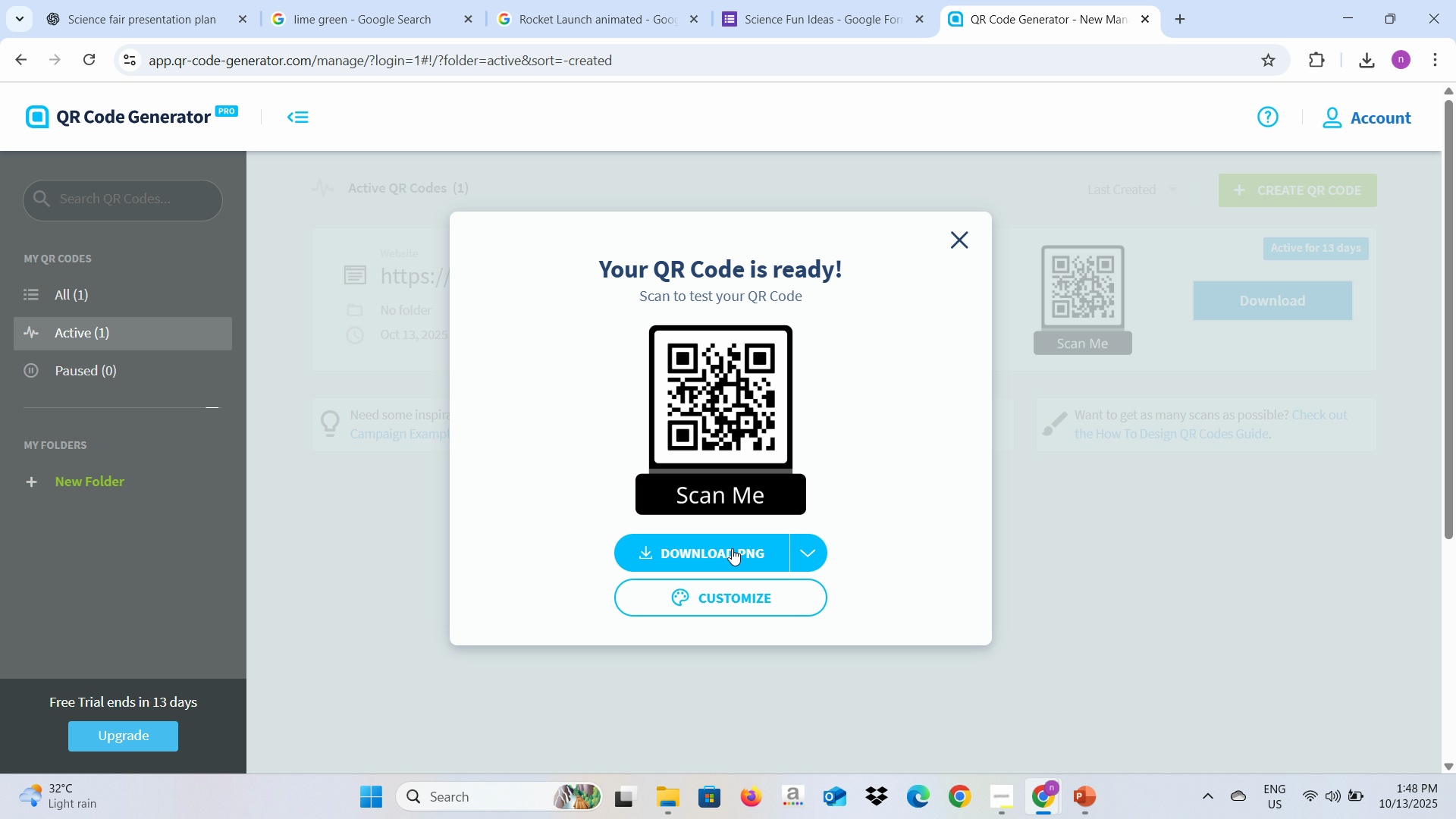 
left_click([732, 548])
 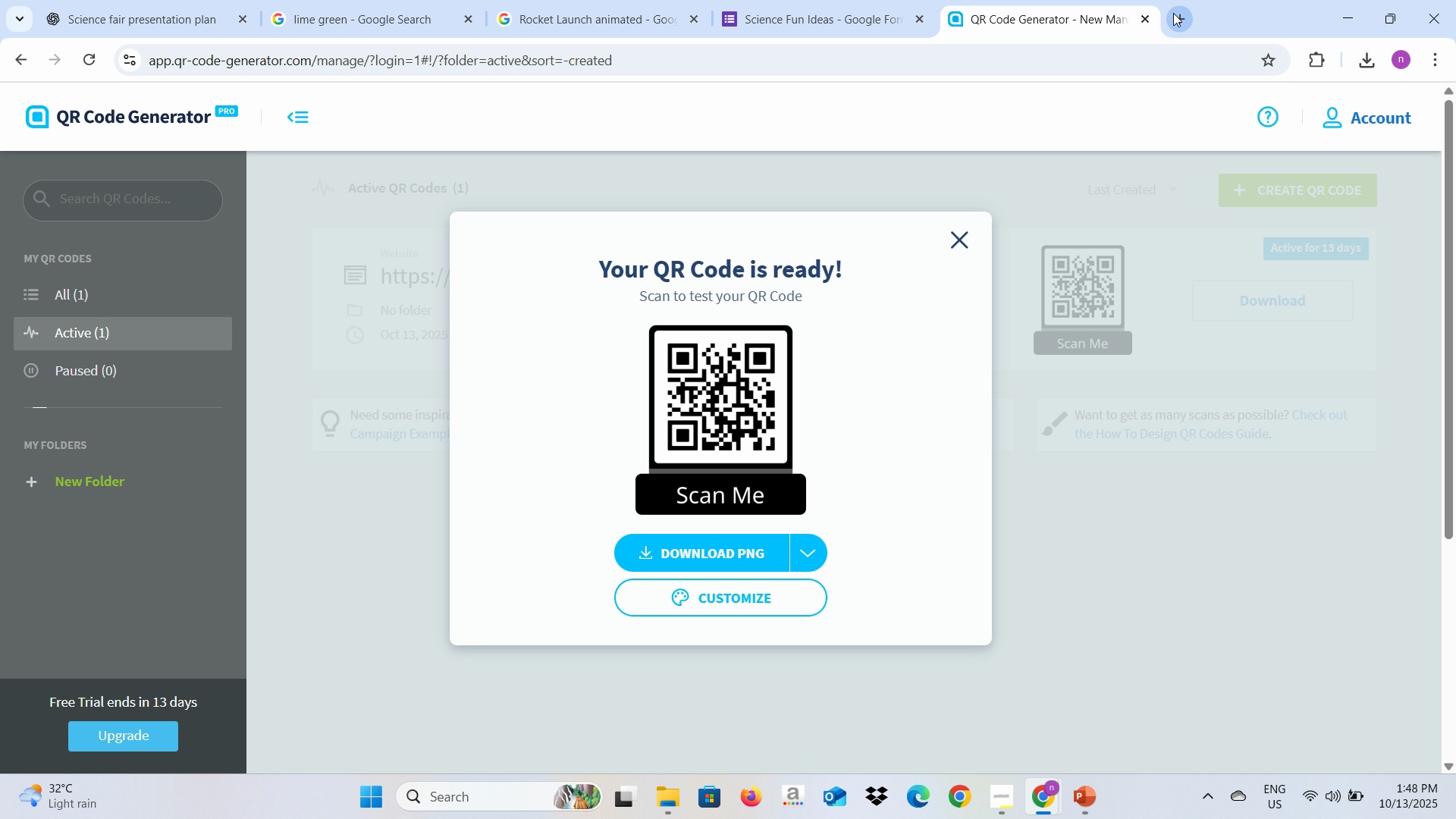 
wait(5.26)
 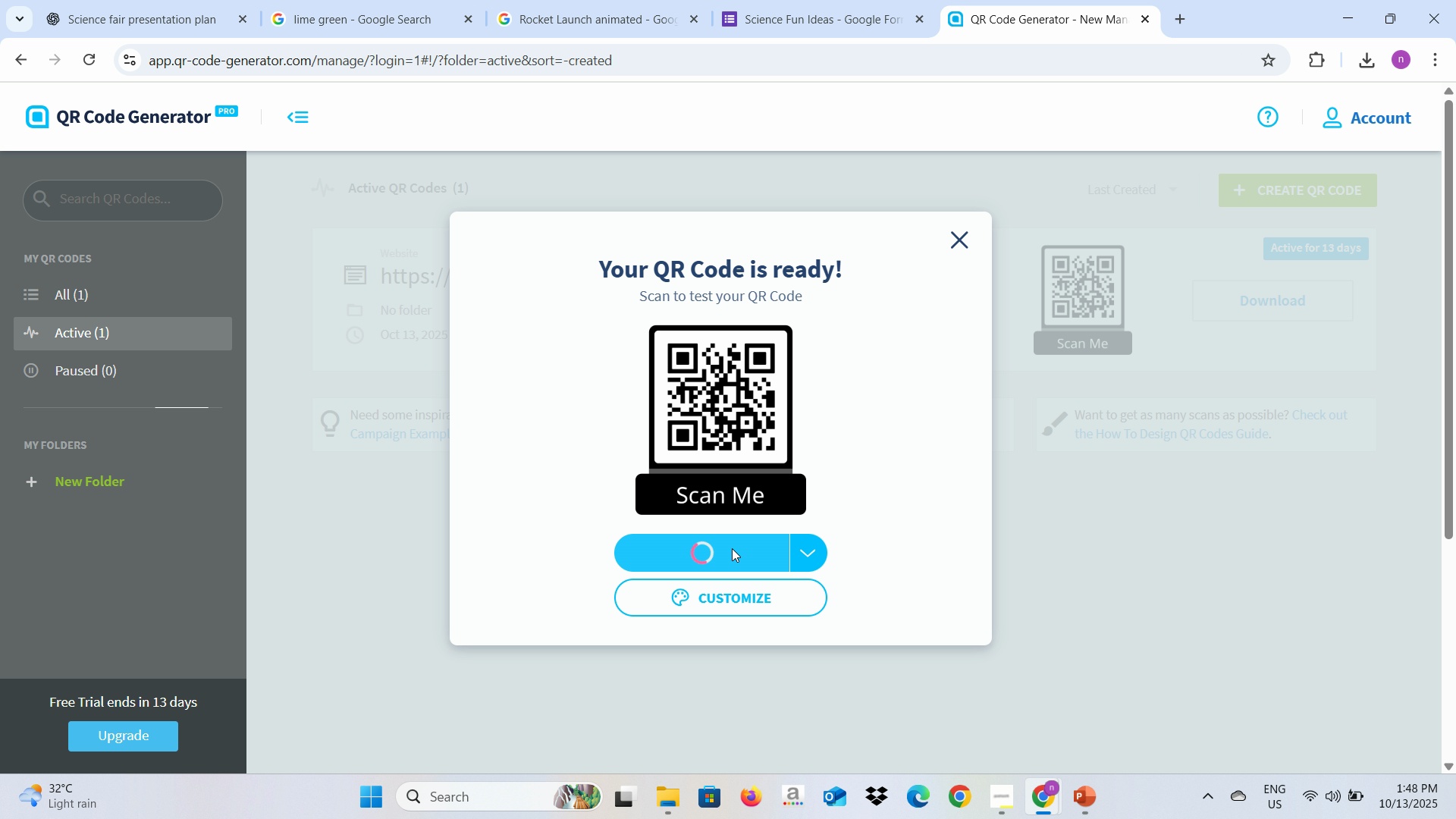 
left_click([941, 56])
 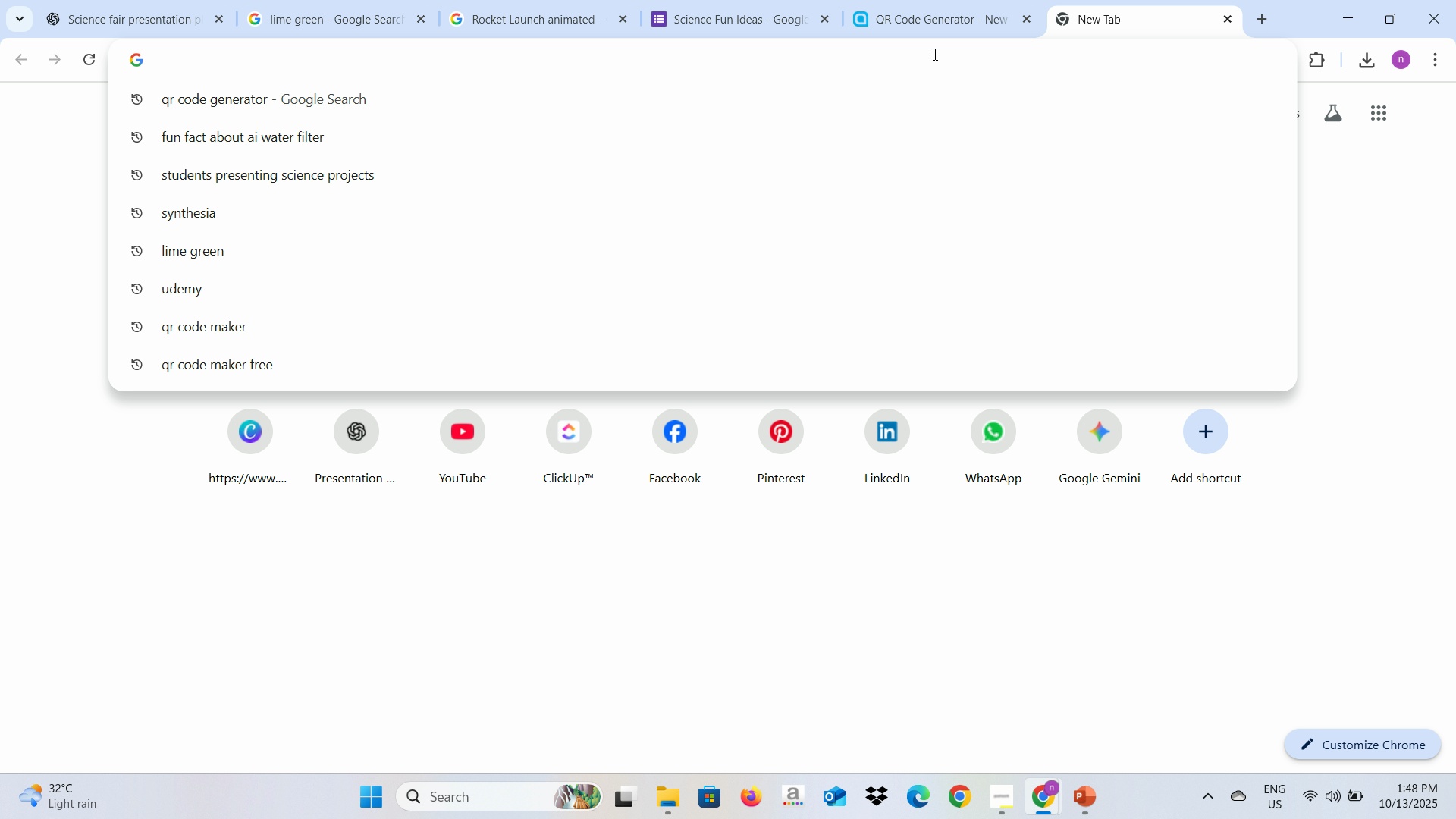 
type(qr do)
key(Backspace)
key(Backspace)
type(code )
 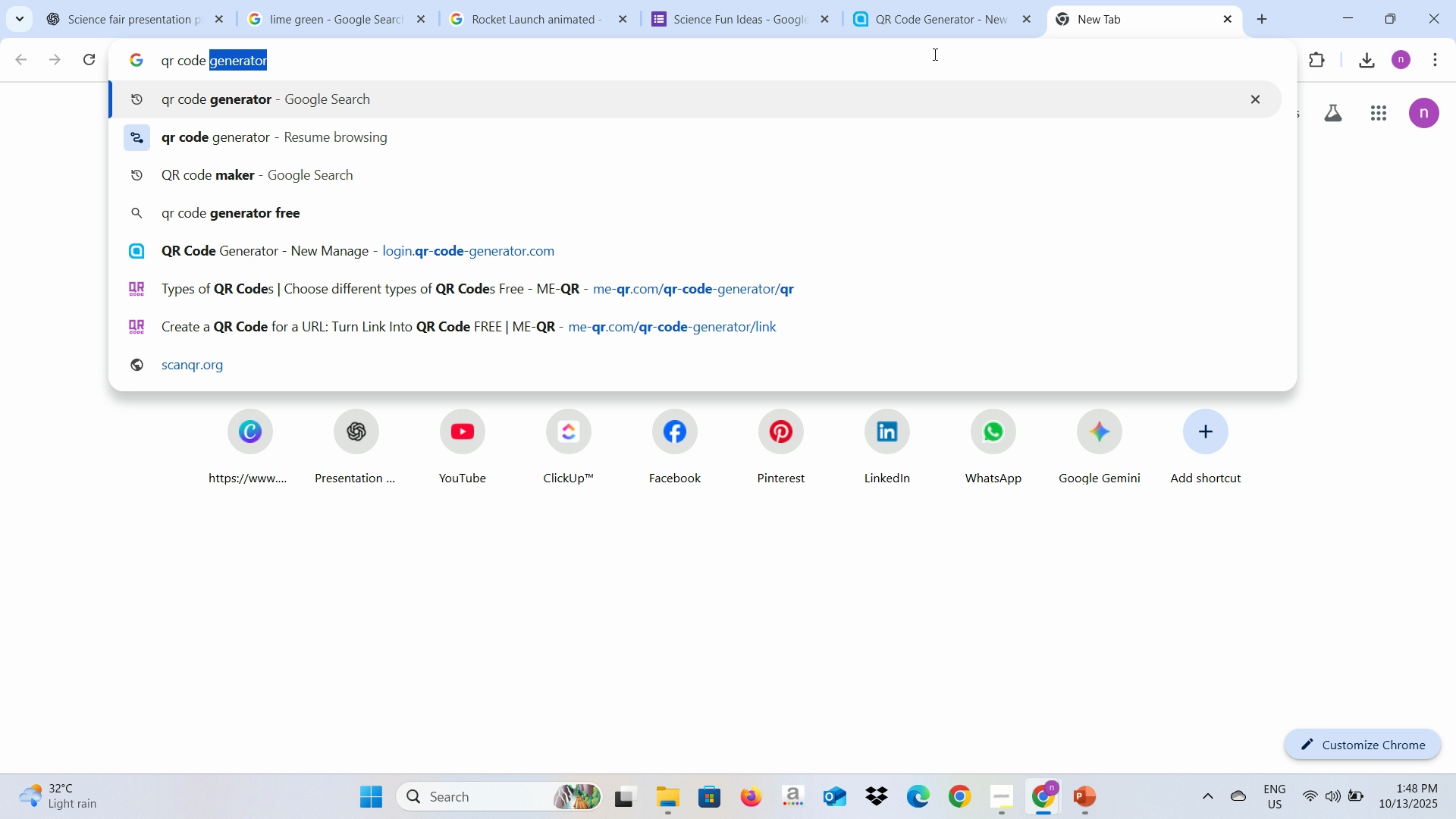 
key(Enter)
 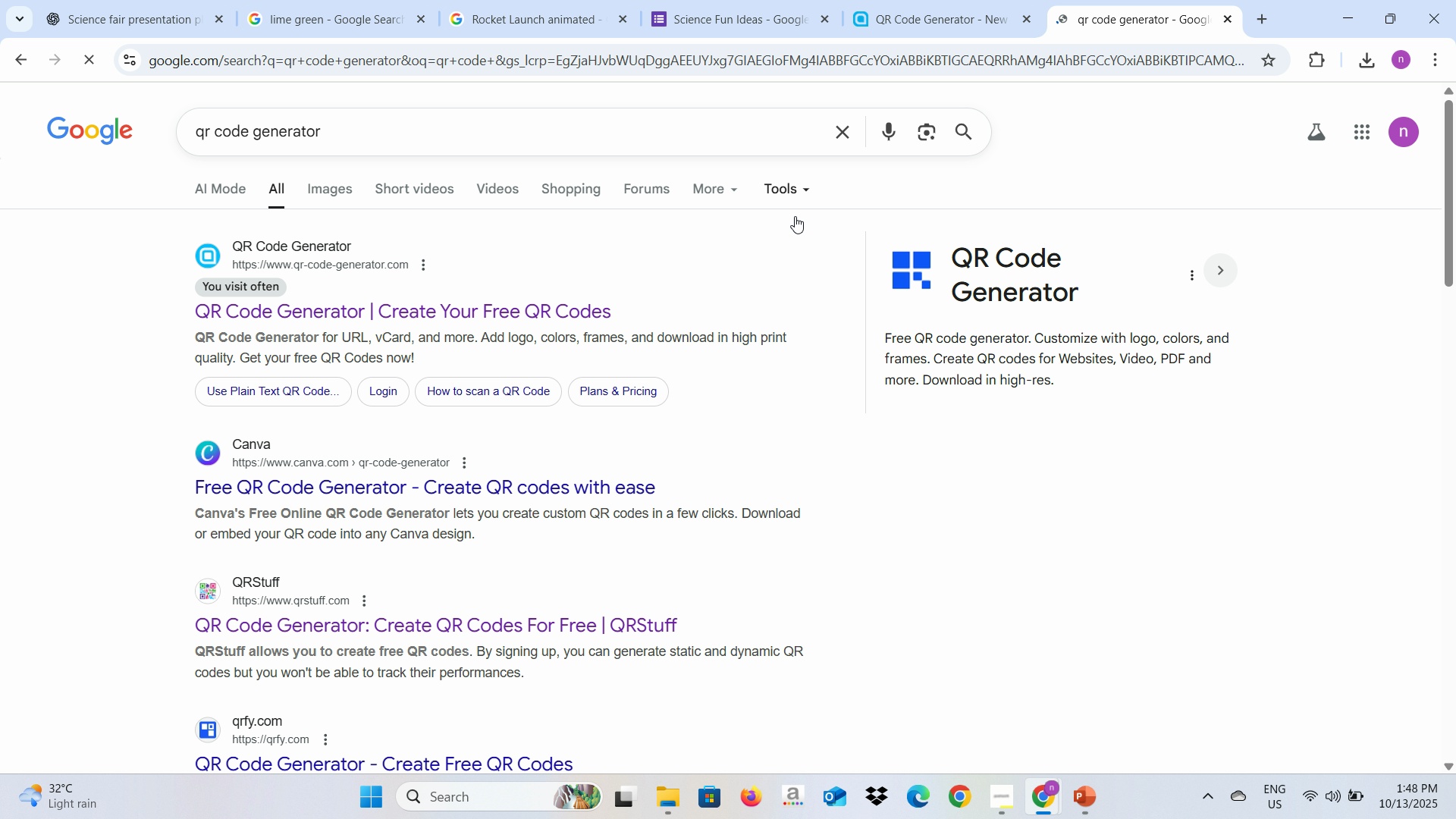 
scroll: coordinate [661, 304], scroll_direction: down, amount: 4.0
 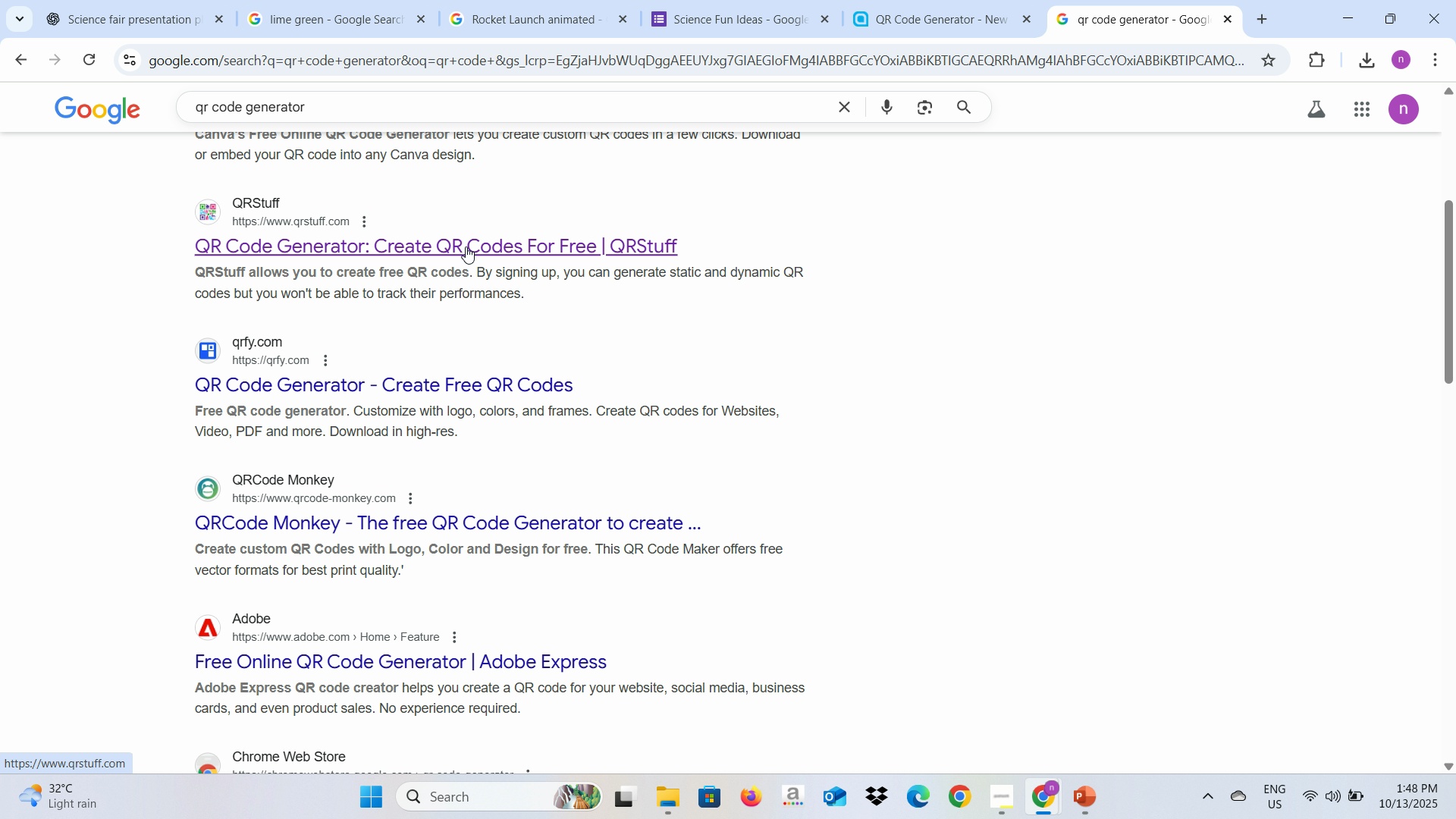 
left_click([466, 246])
 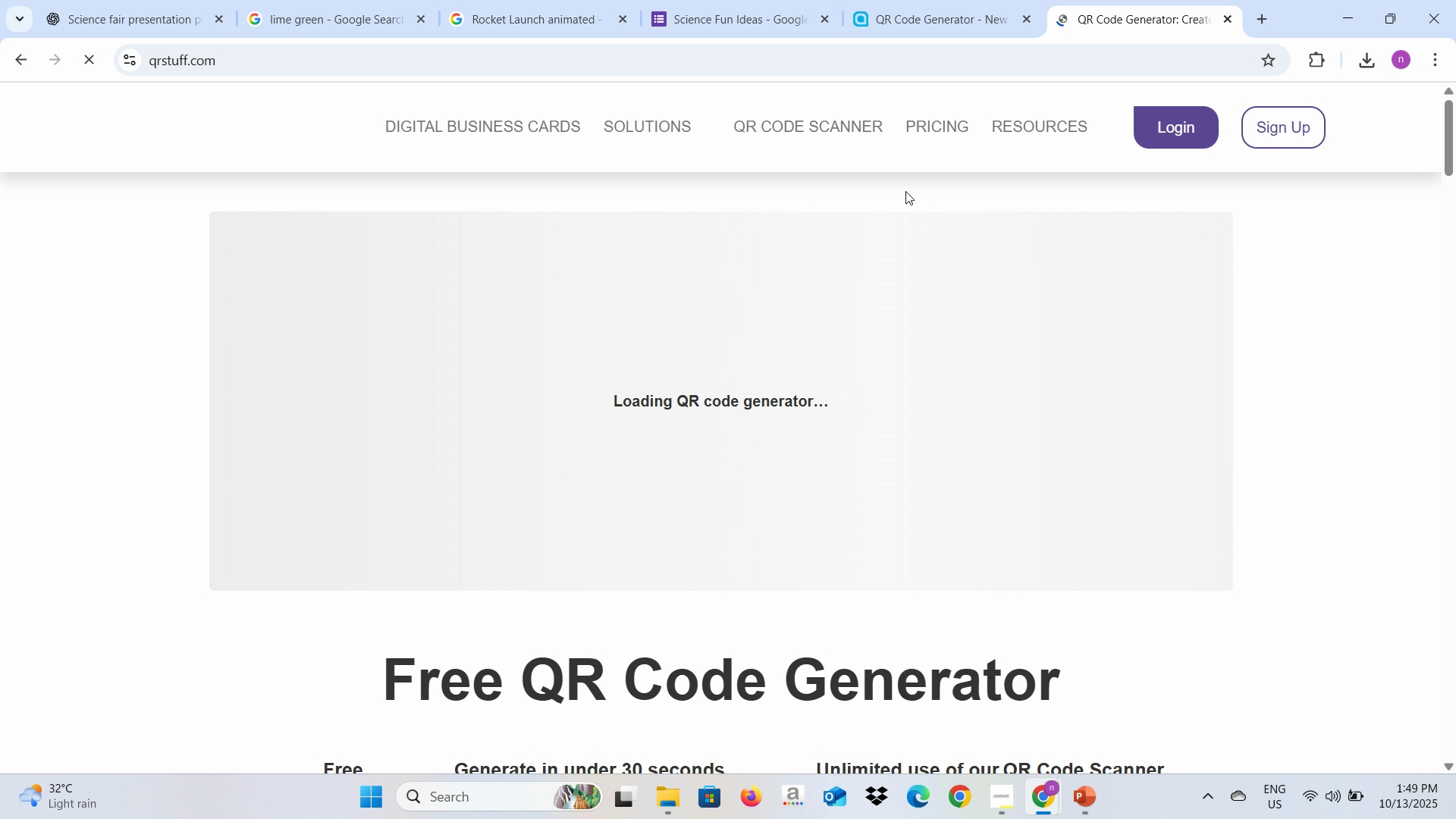 
wait(7.52)
 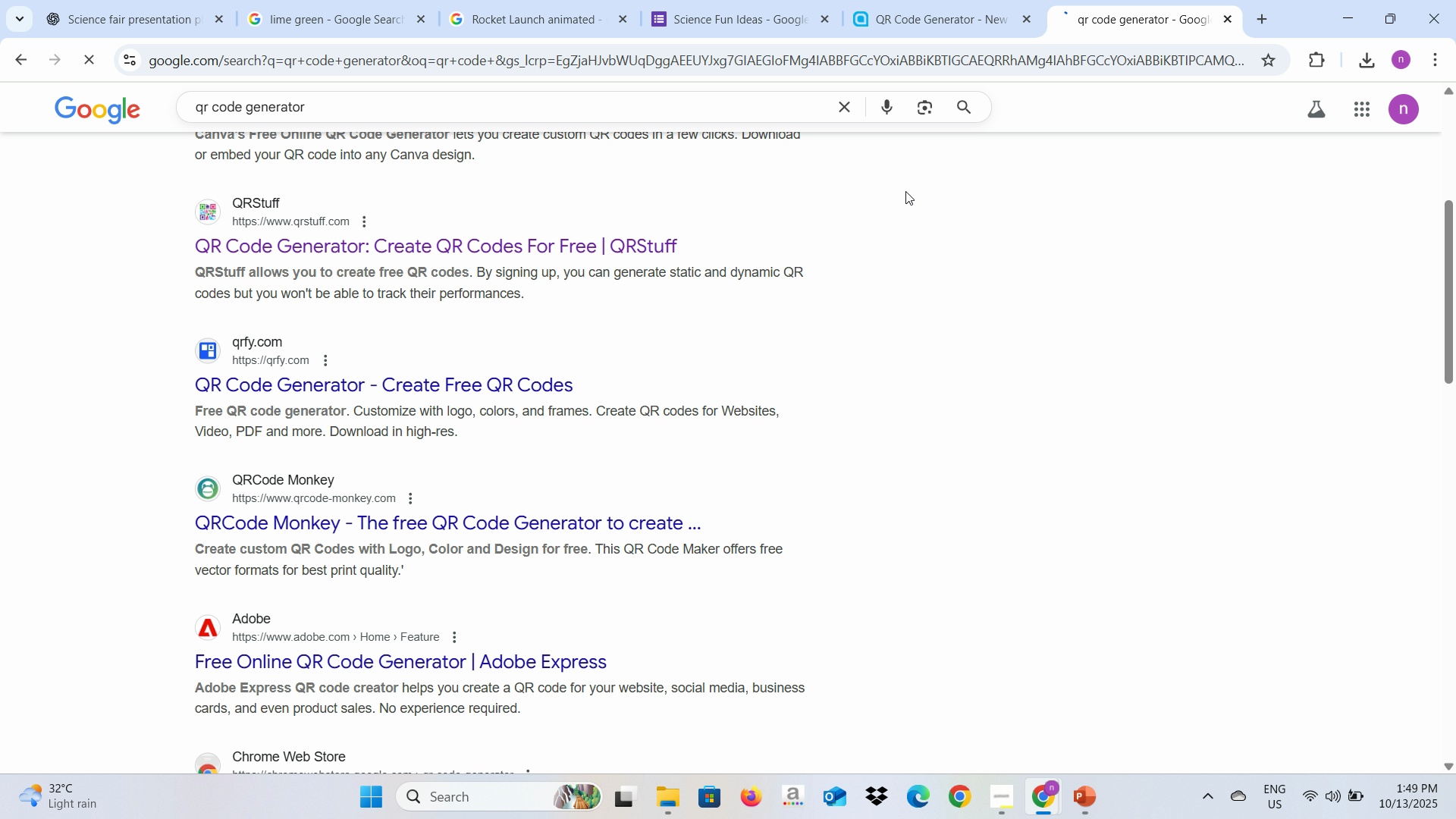 
scroll: coordinate [908, 212], scroll_direction: down, amount: 3.0
 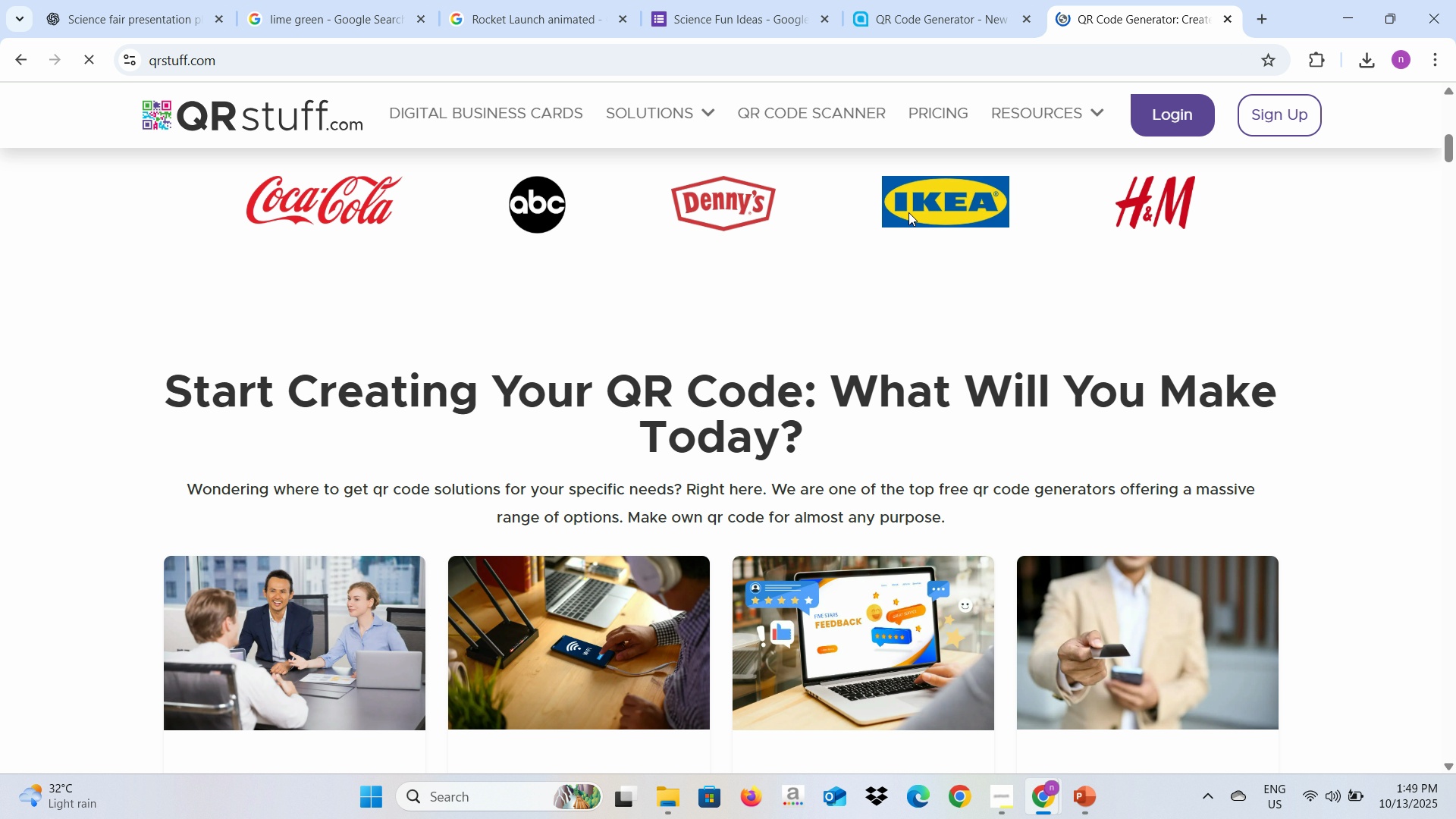 
scroll: coordinate [1053, 309], scroll_direction: up, amount: 11.0
 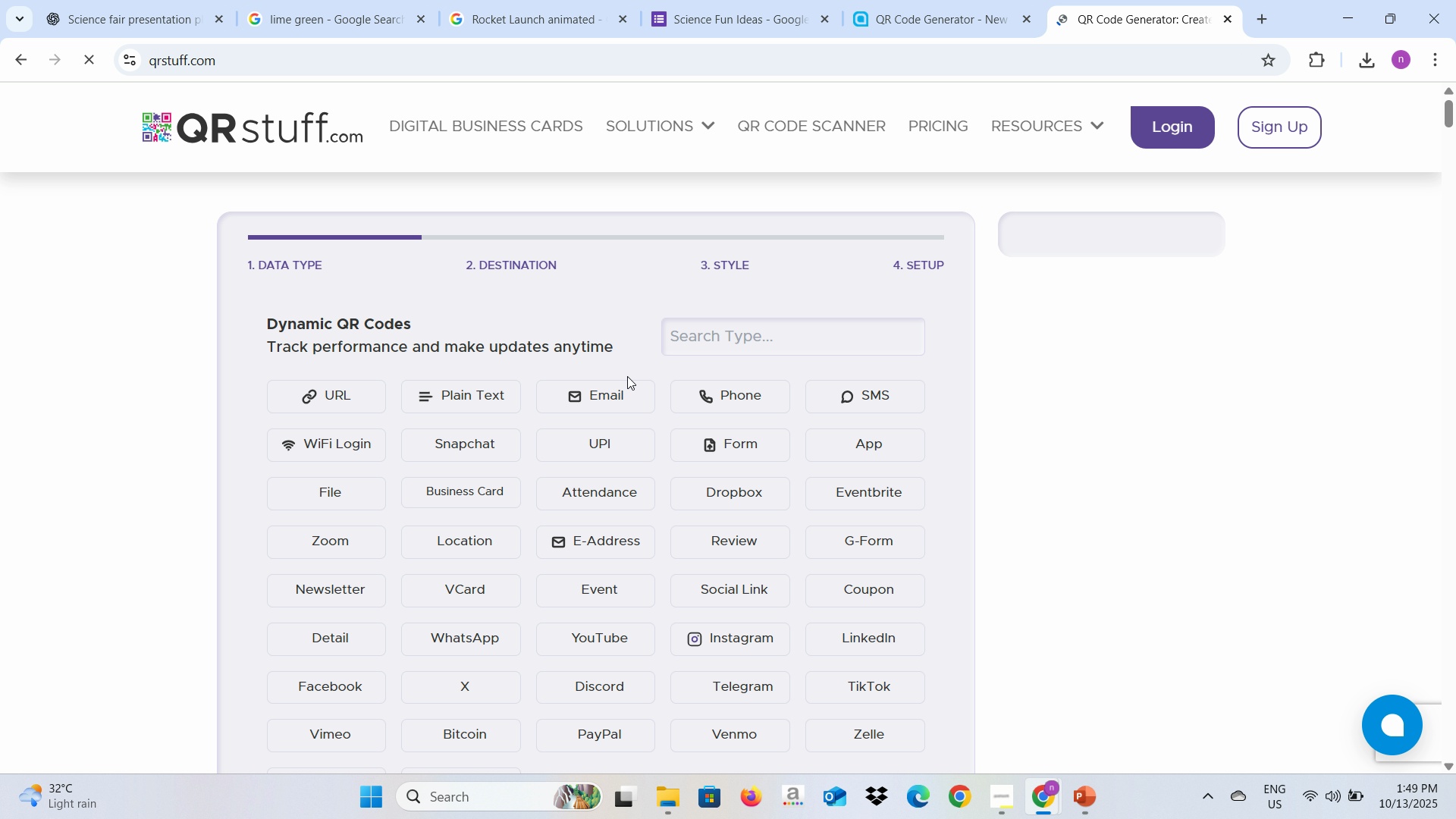 
left_click([370, 410])
 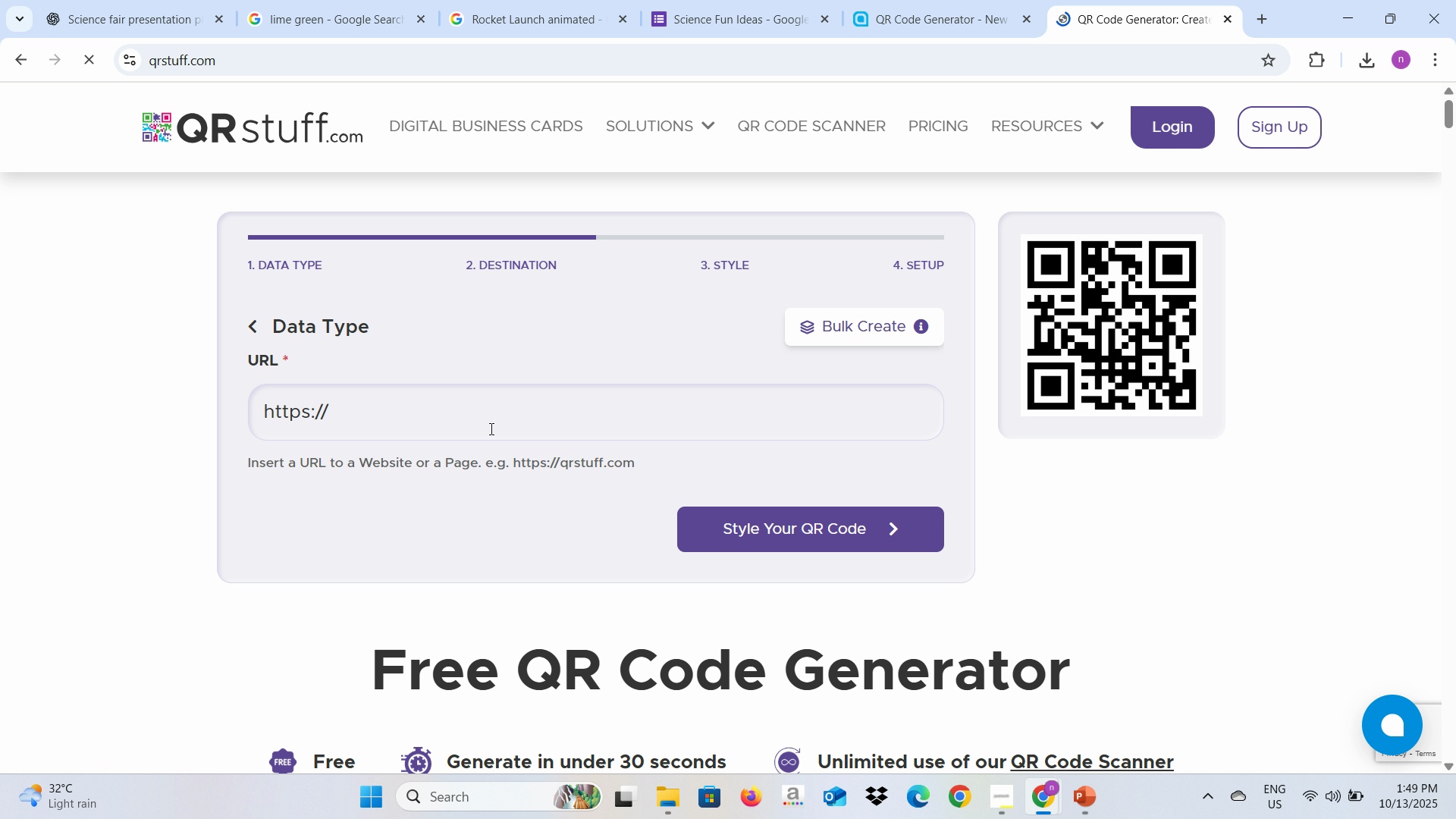 
left_click([491, 427])
 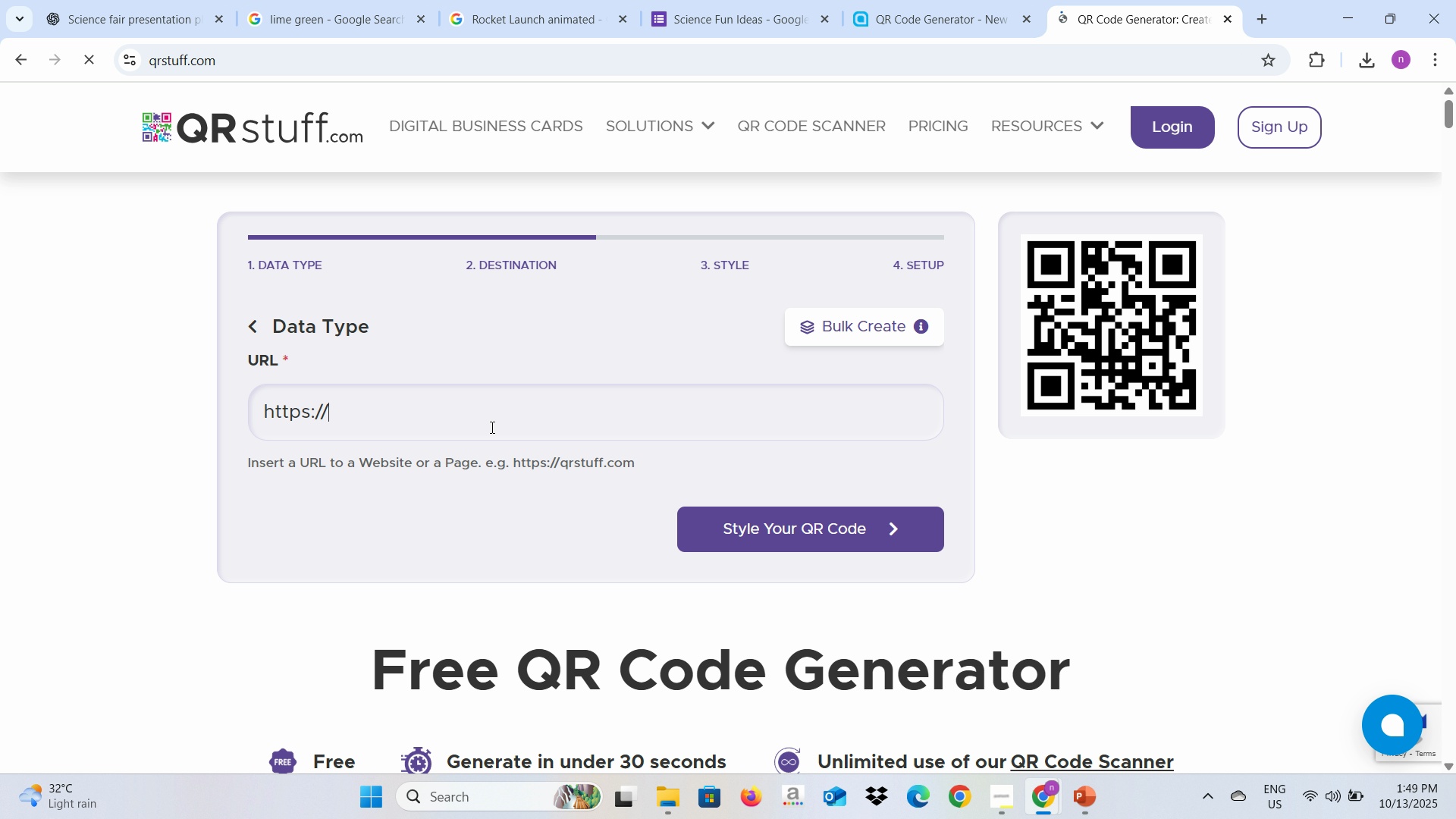 
key(Control+V)
 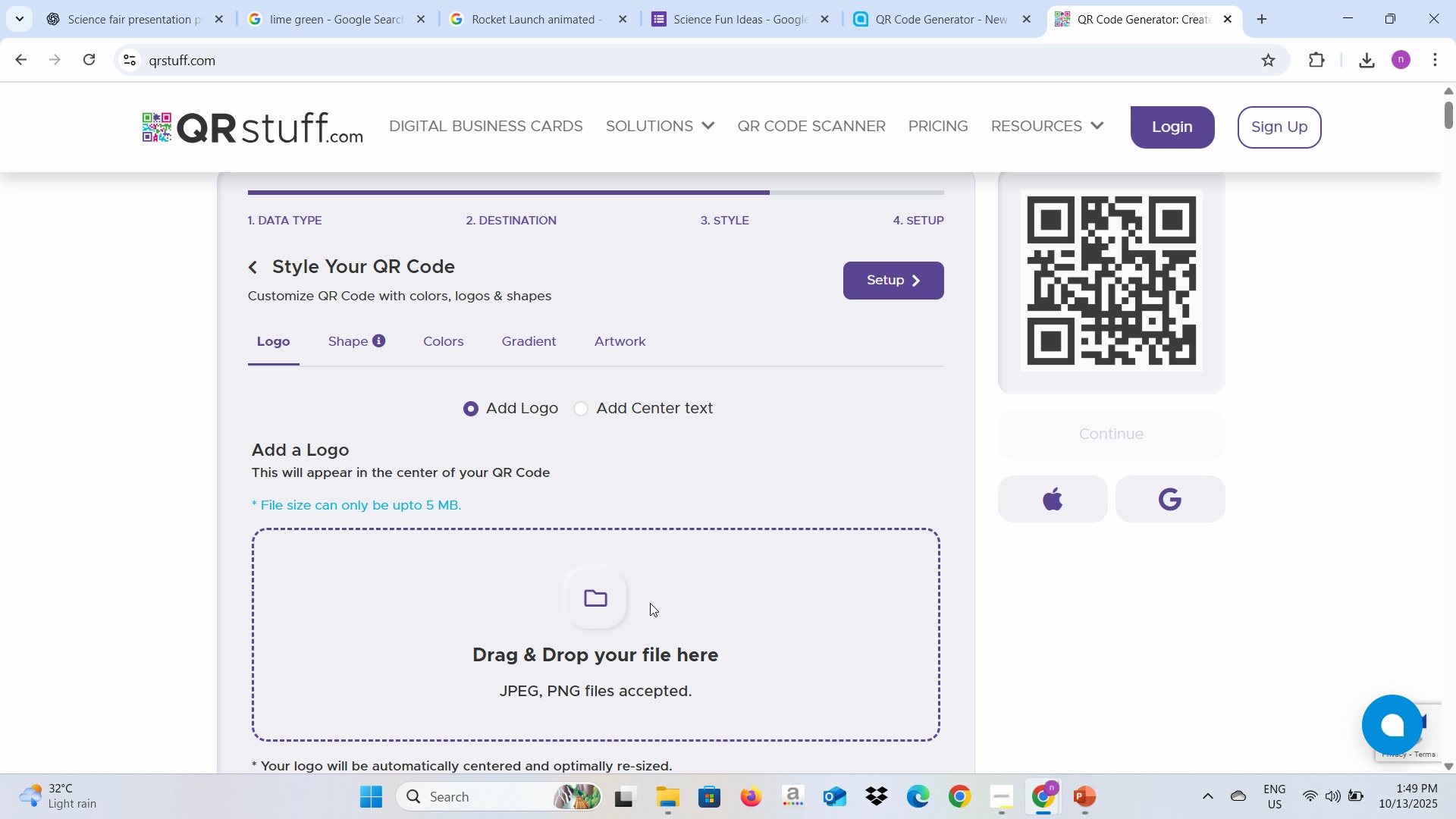 
wait(5.47)
 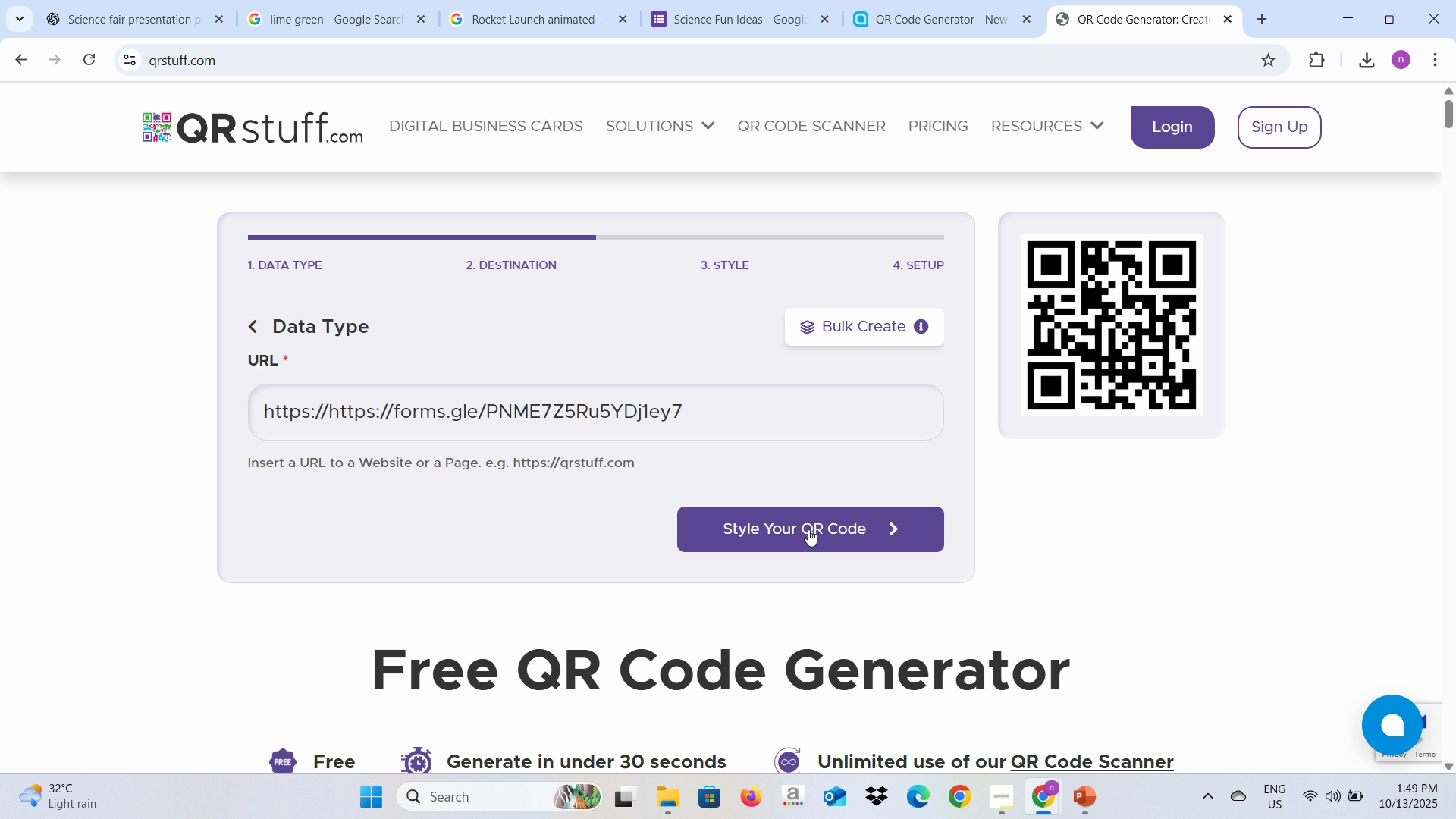 
scroll: coordinate [543, 476], scroll_direction: down, amount: 2.0
 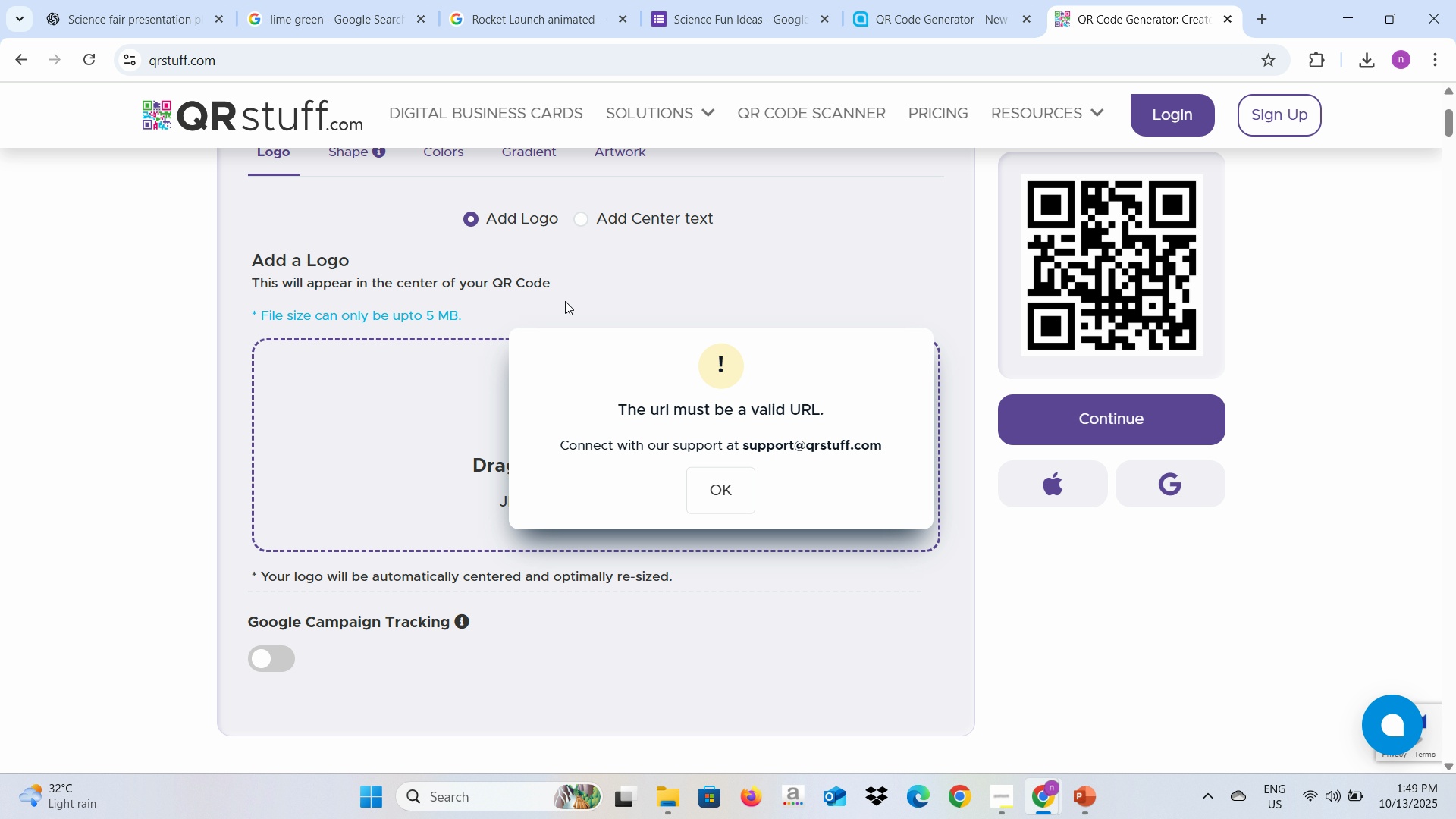 
left_click([589, 249])
 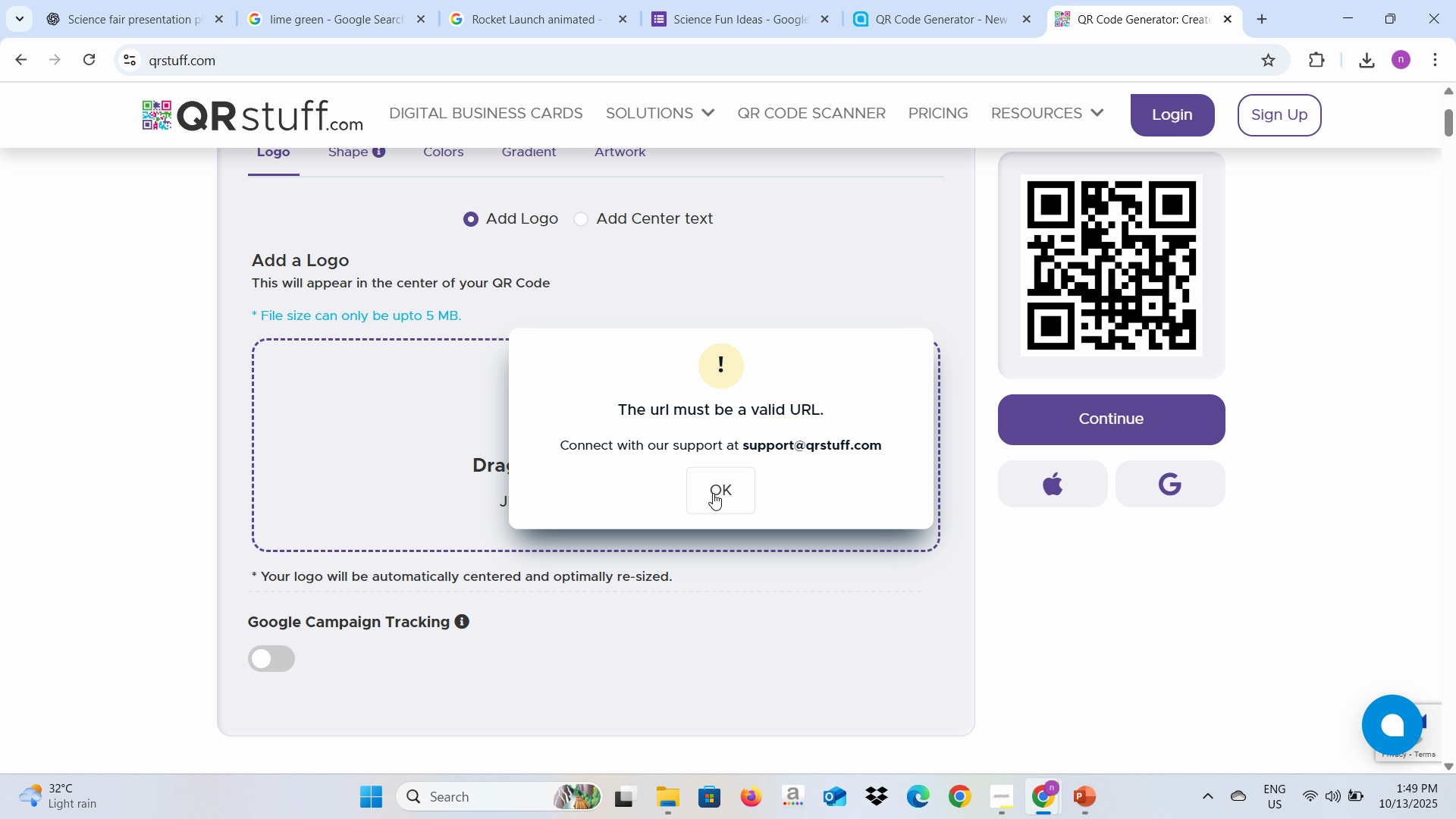 
left_click([714, 492])
 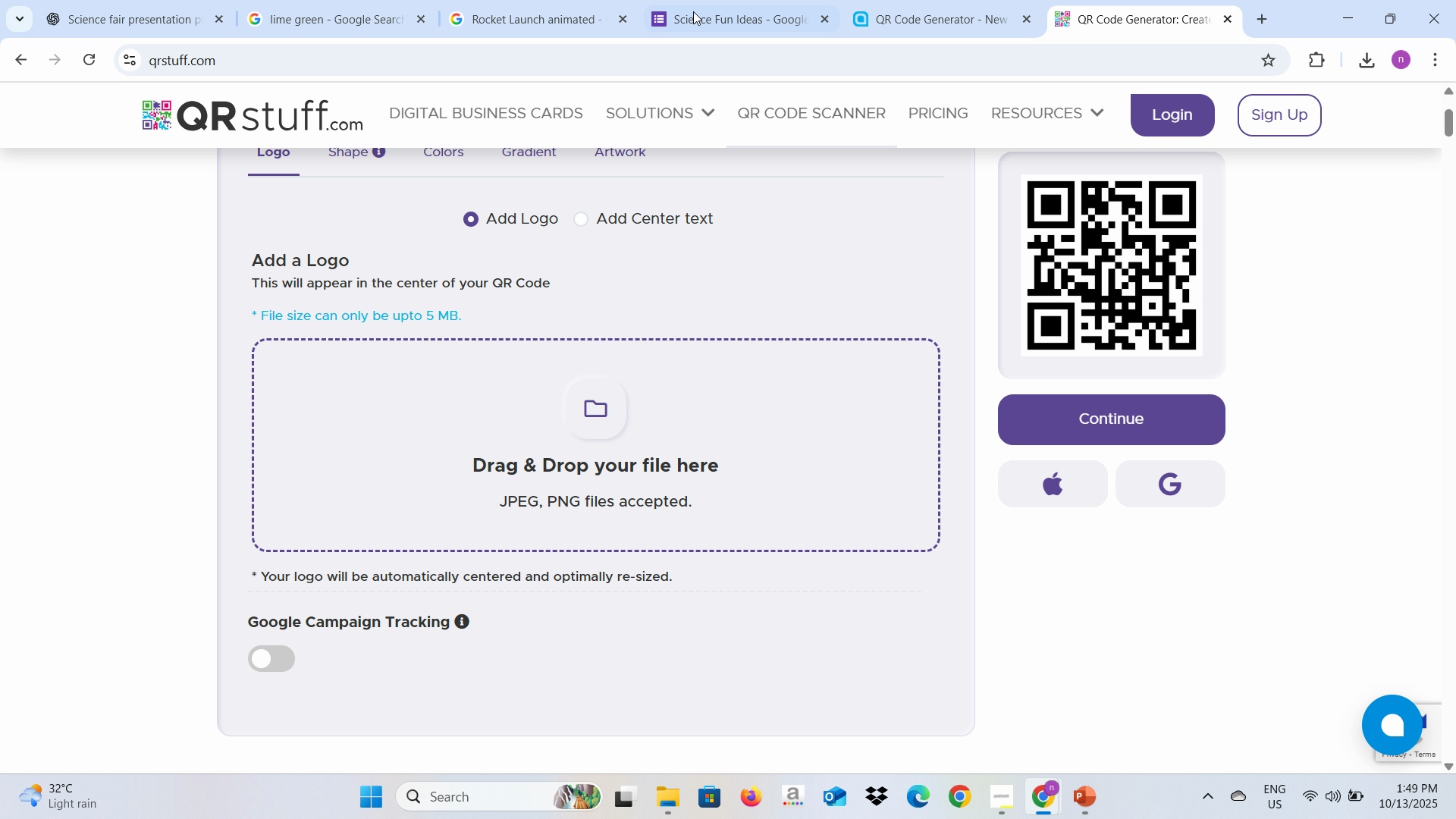 
key(Alt+Tab)
 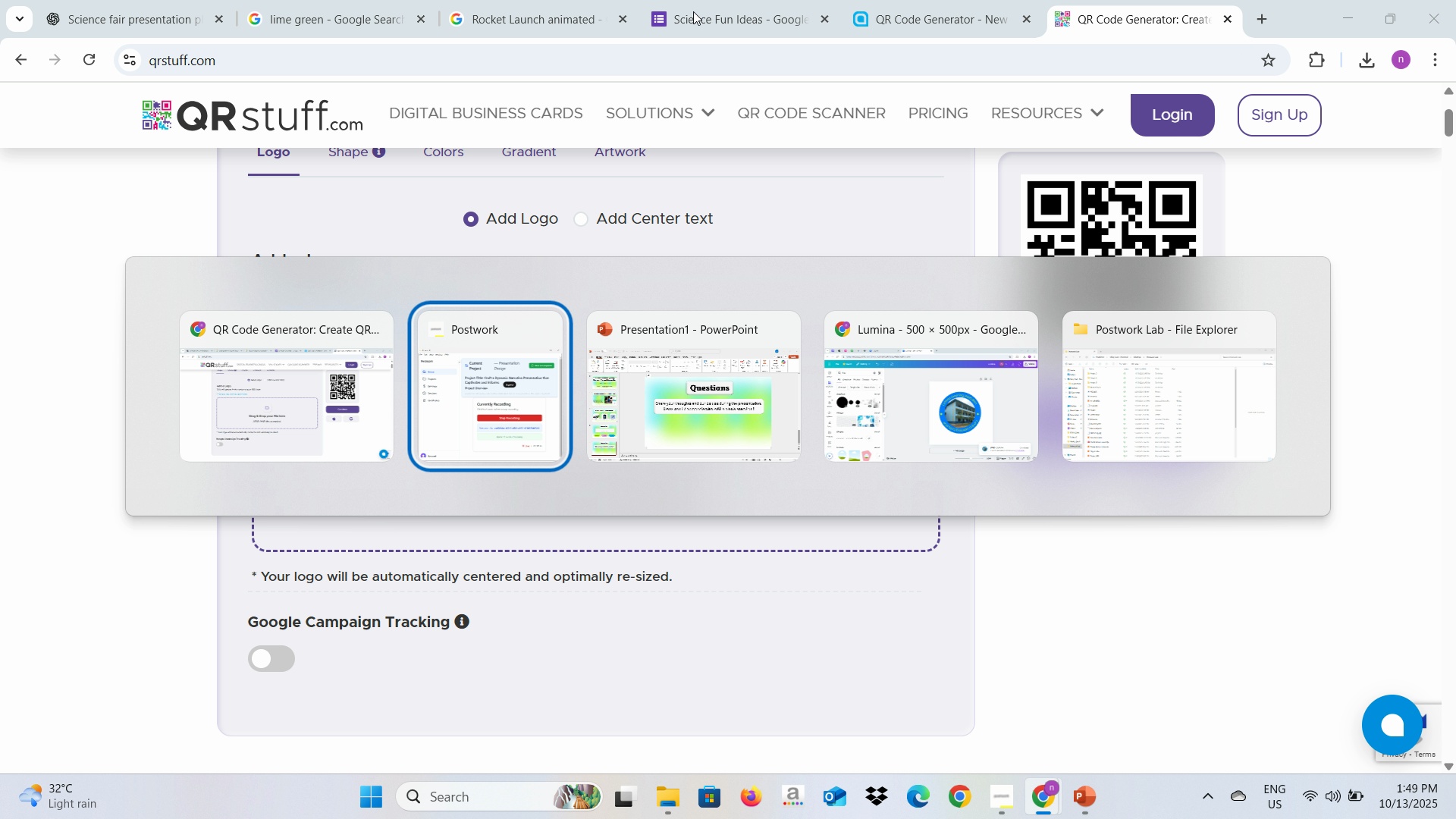 
key(Alt+Tab)
 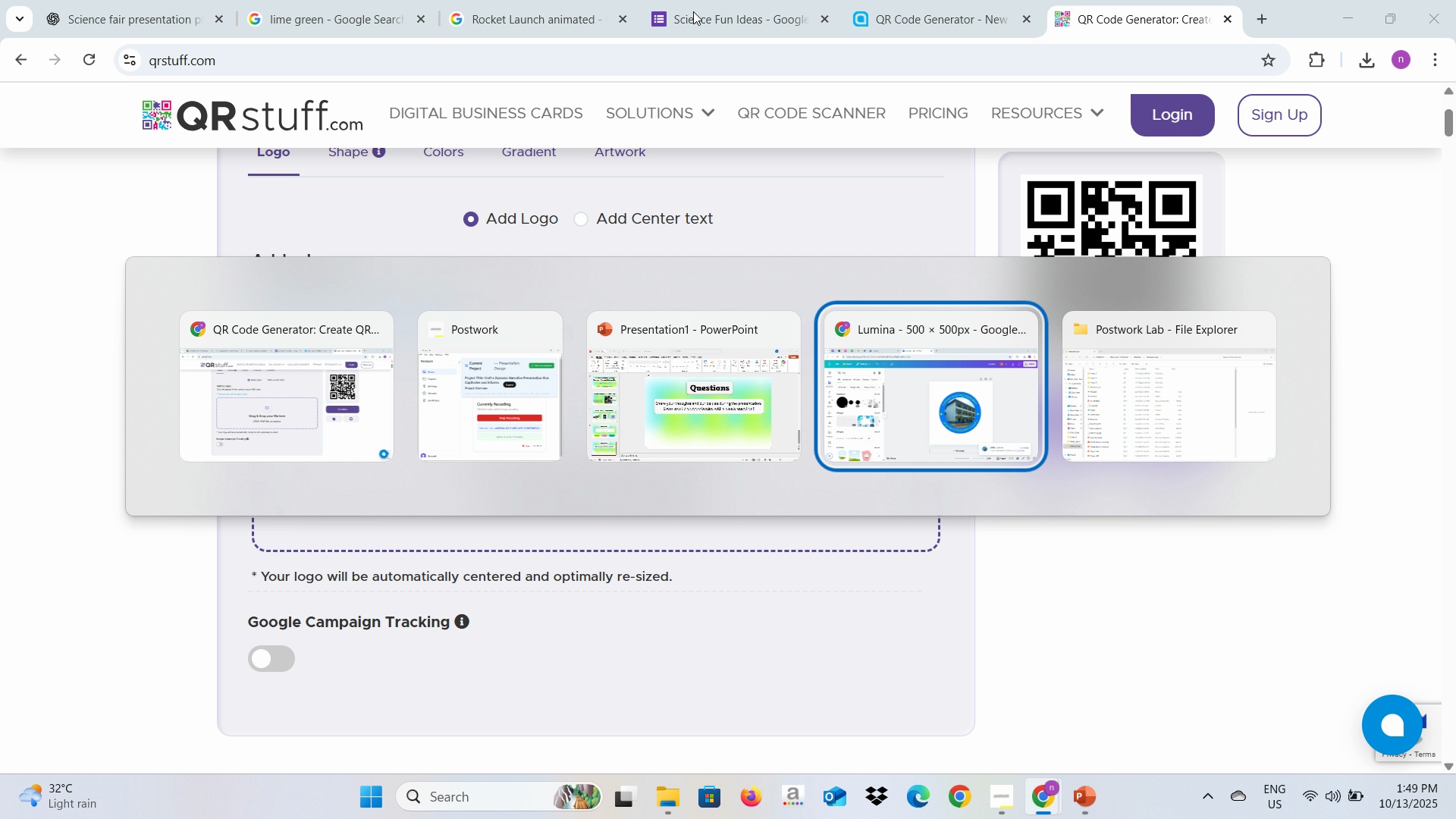 
key(Alt+Tab)
 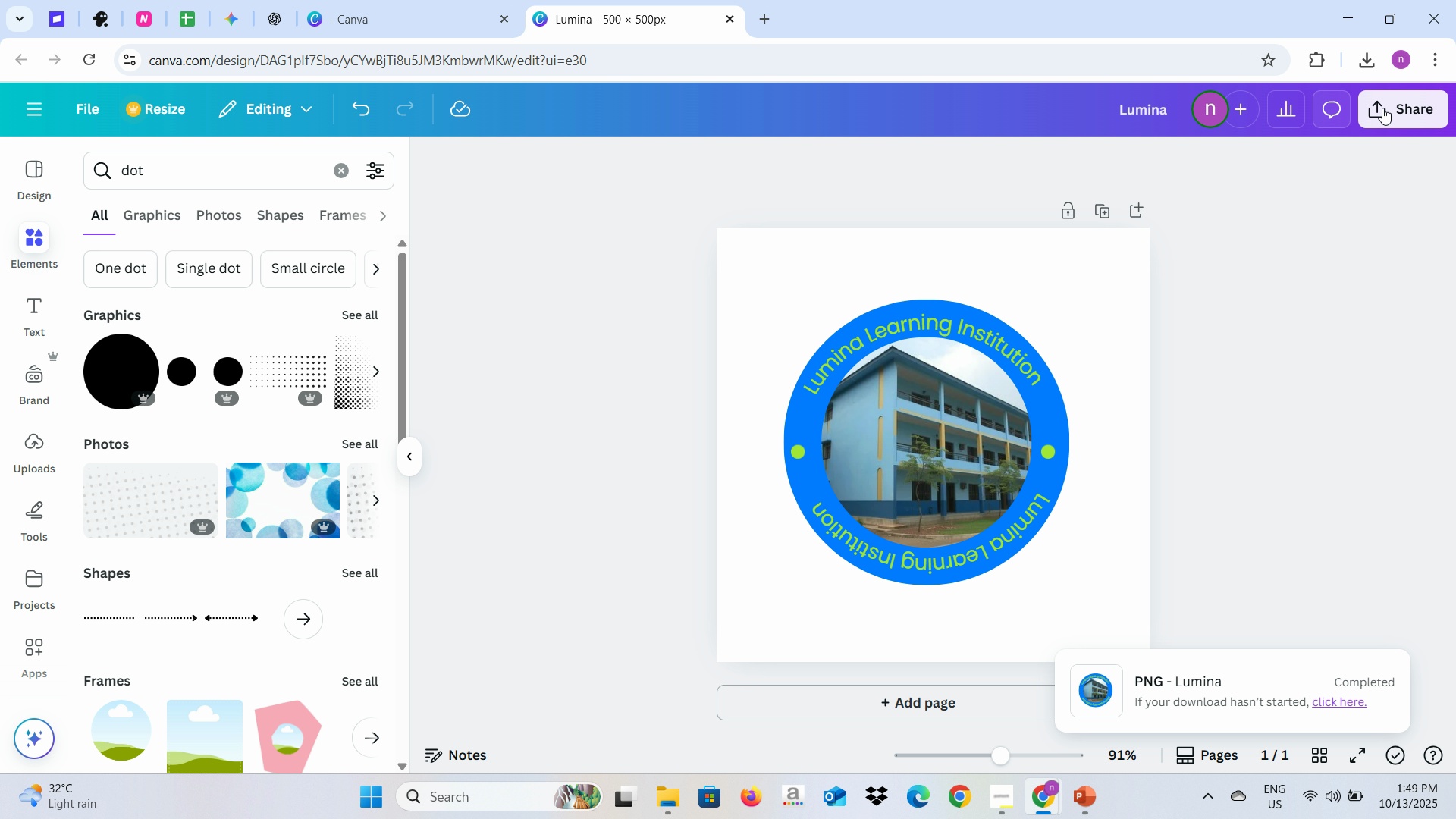 
left_click([1382, 108])
 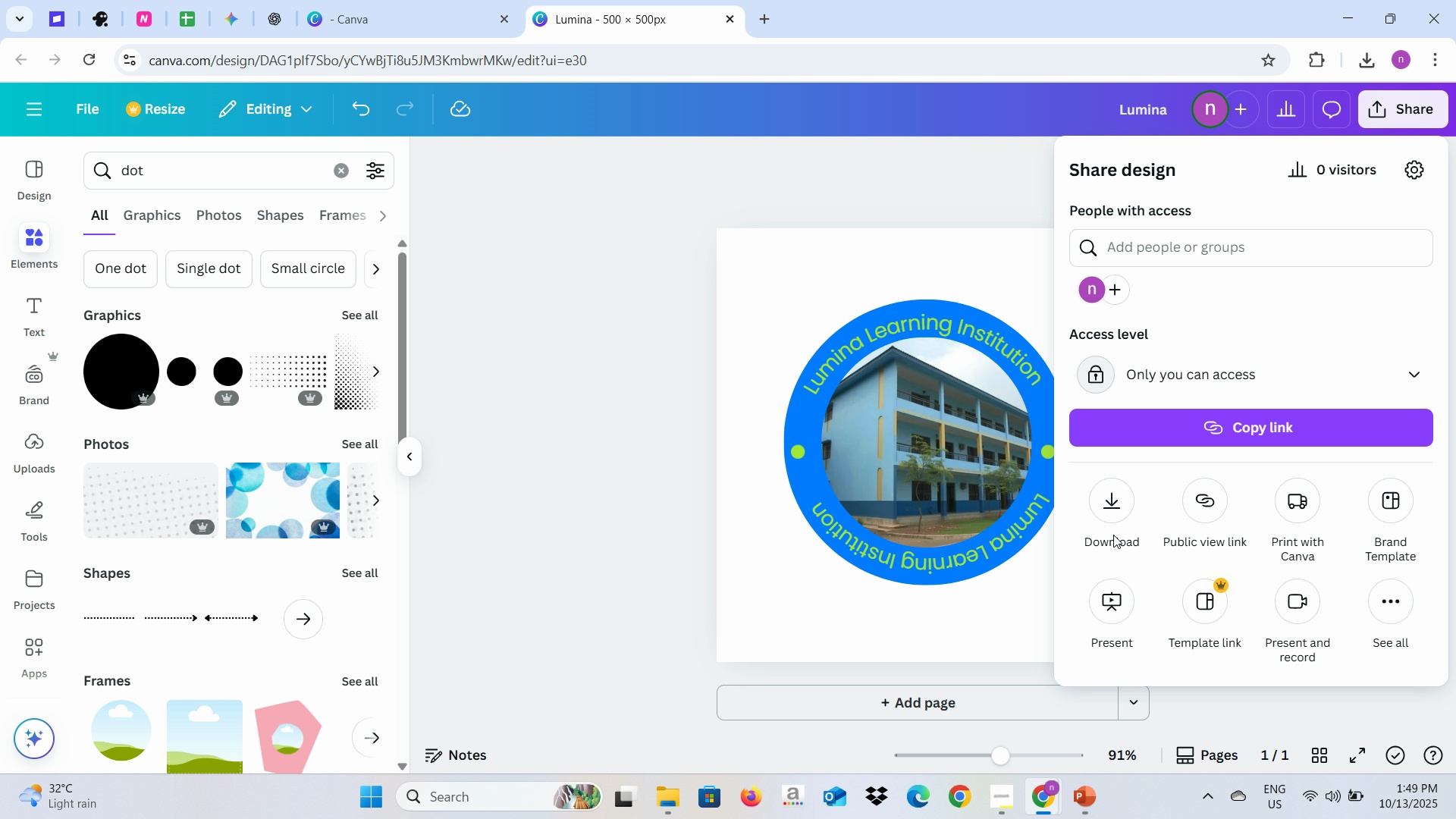 
left_click([1111, 513])
 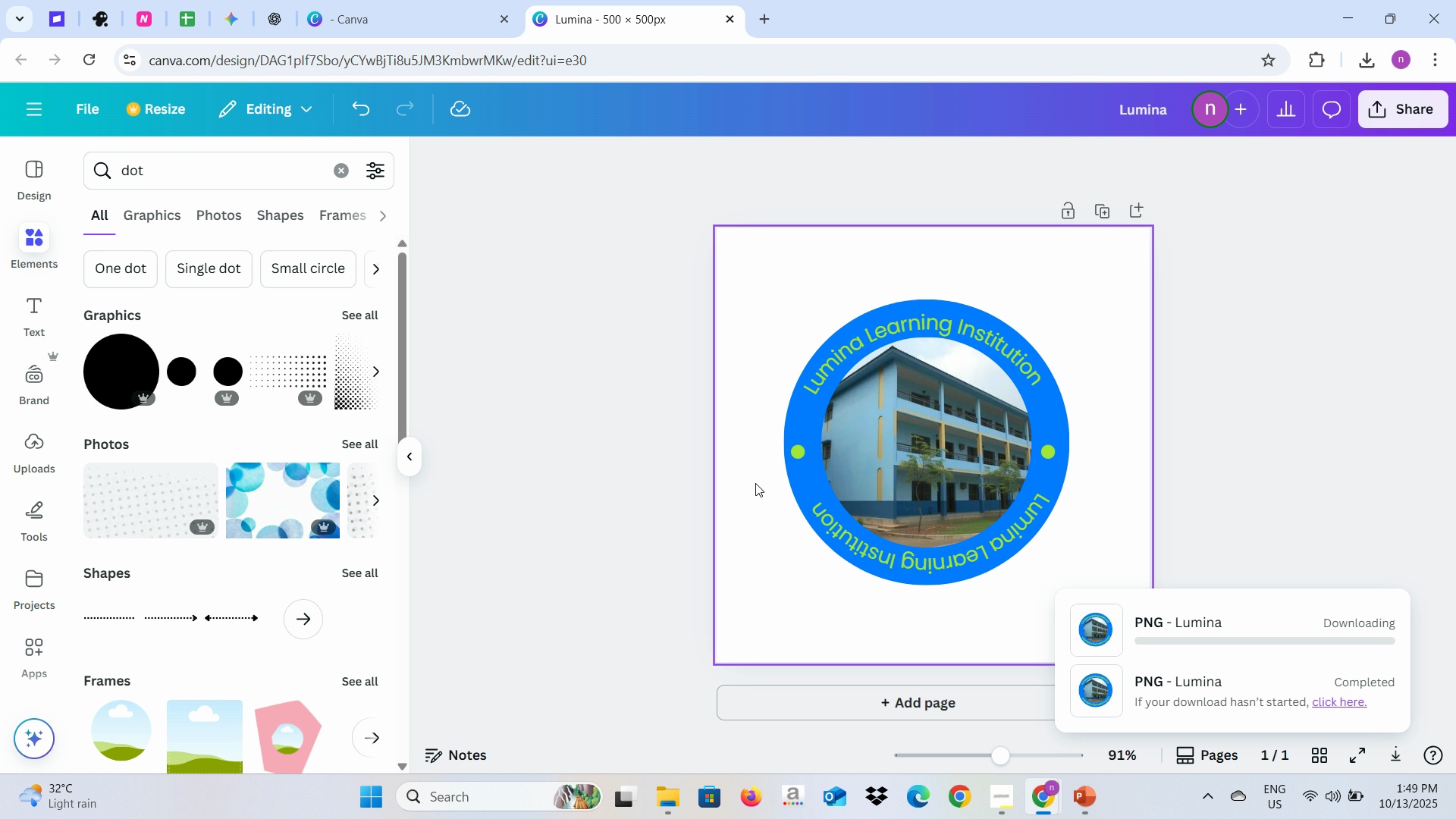 
wait(5.07)
 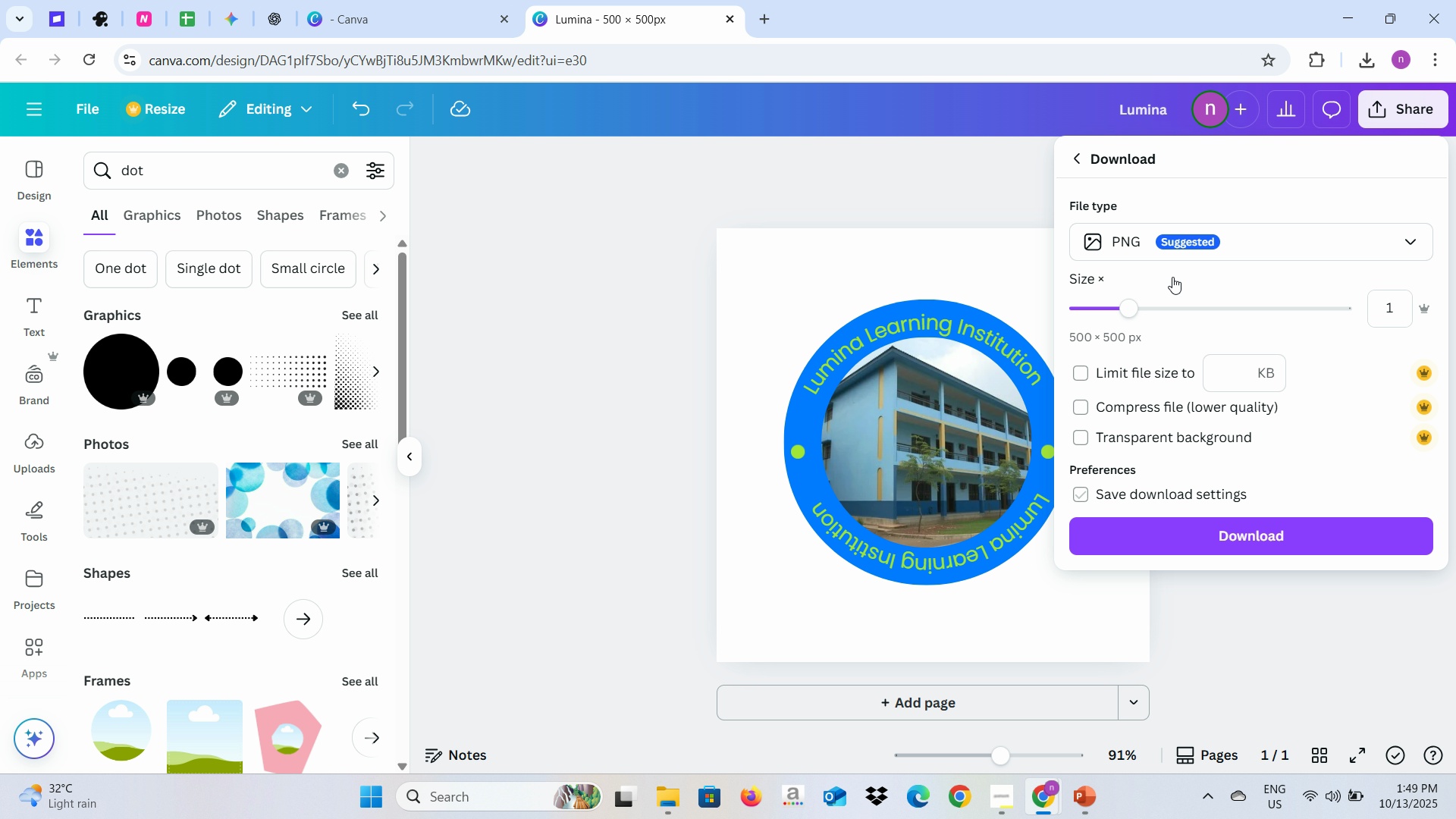 
left_click([413, 455])
 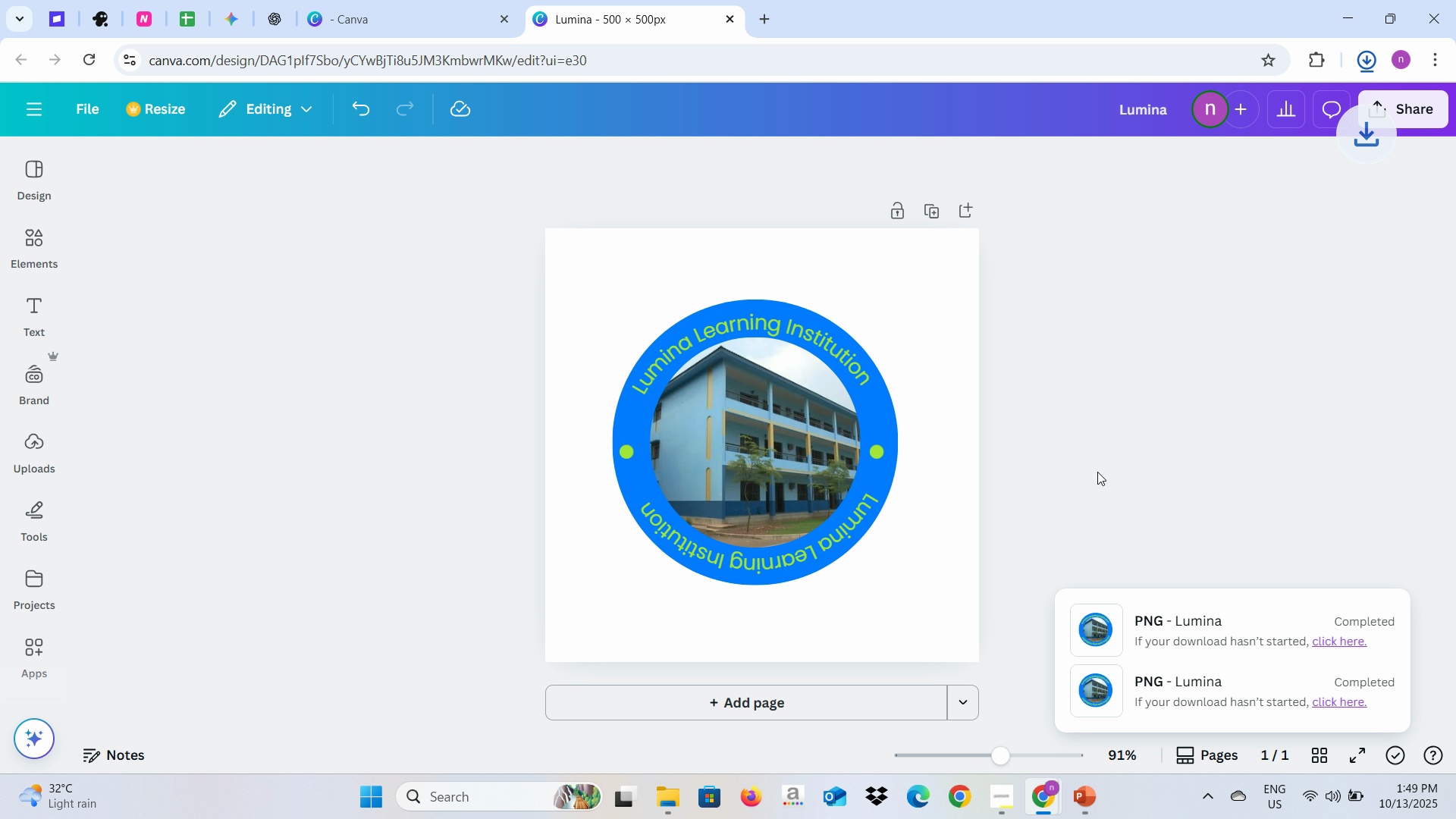 
wait(6.01)
 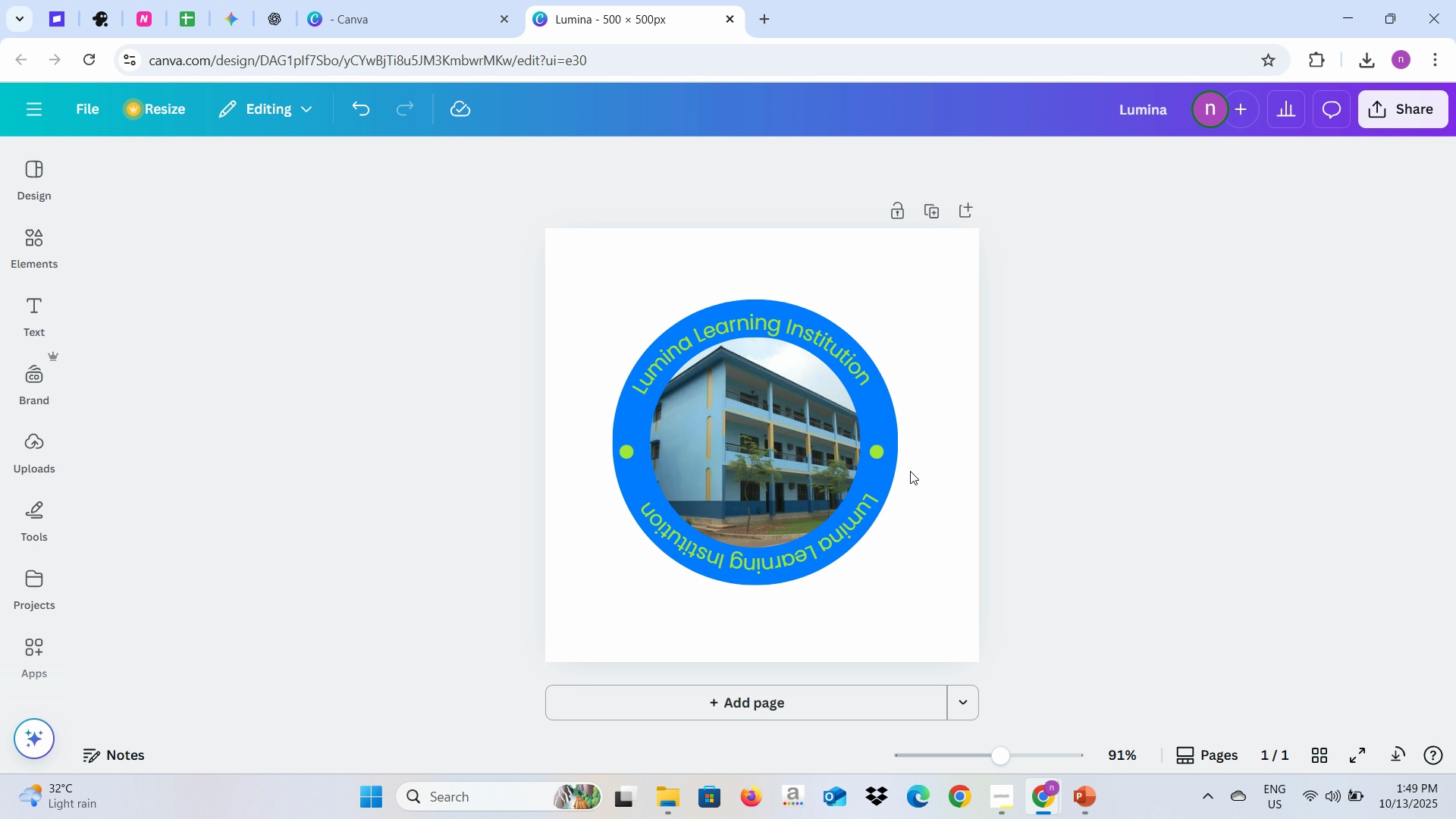 
key(Alt+AltLeft)
 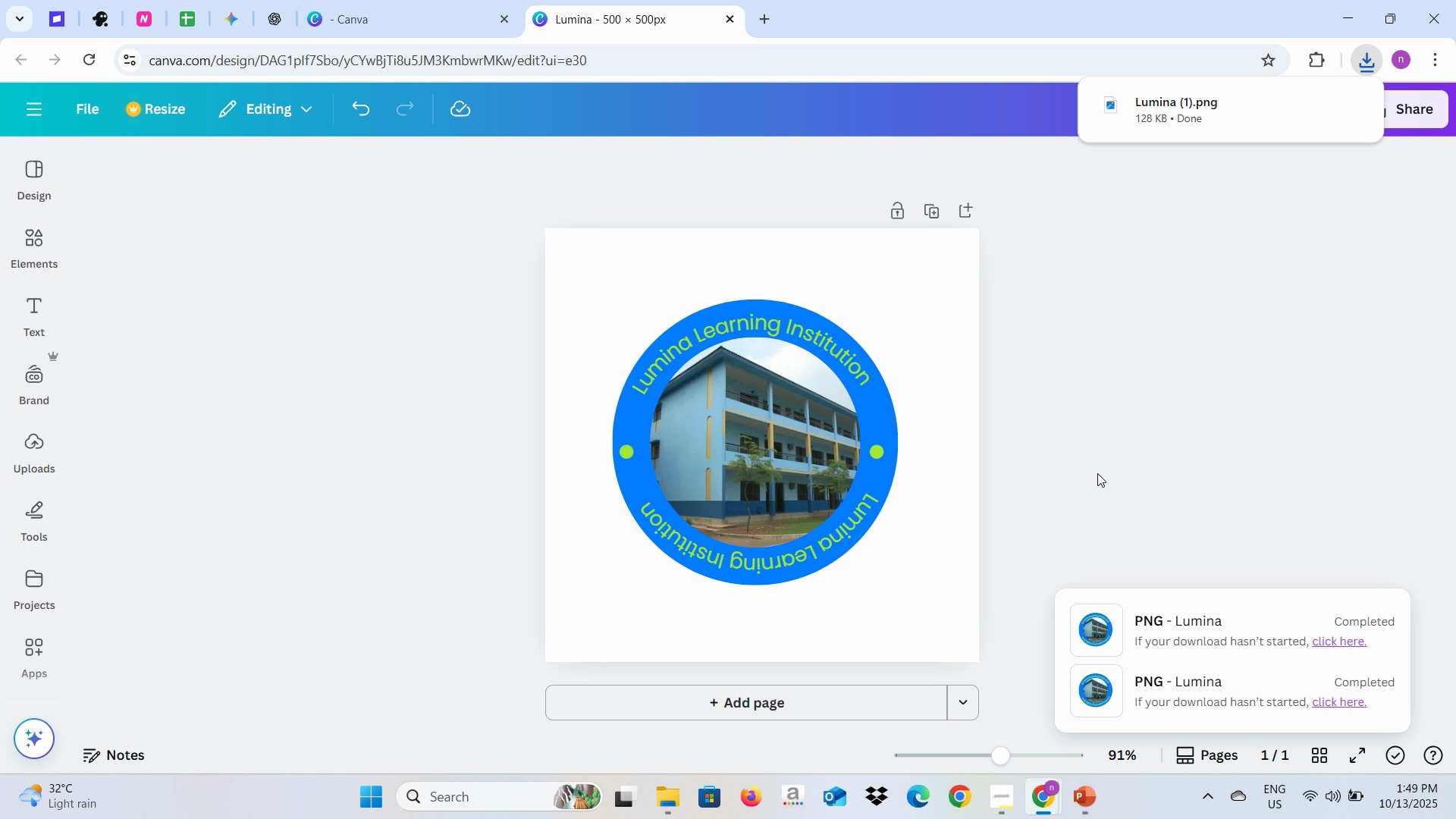 
key(Alt+Tab)
 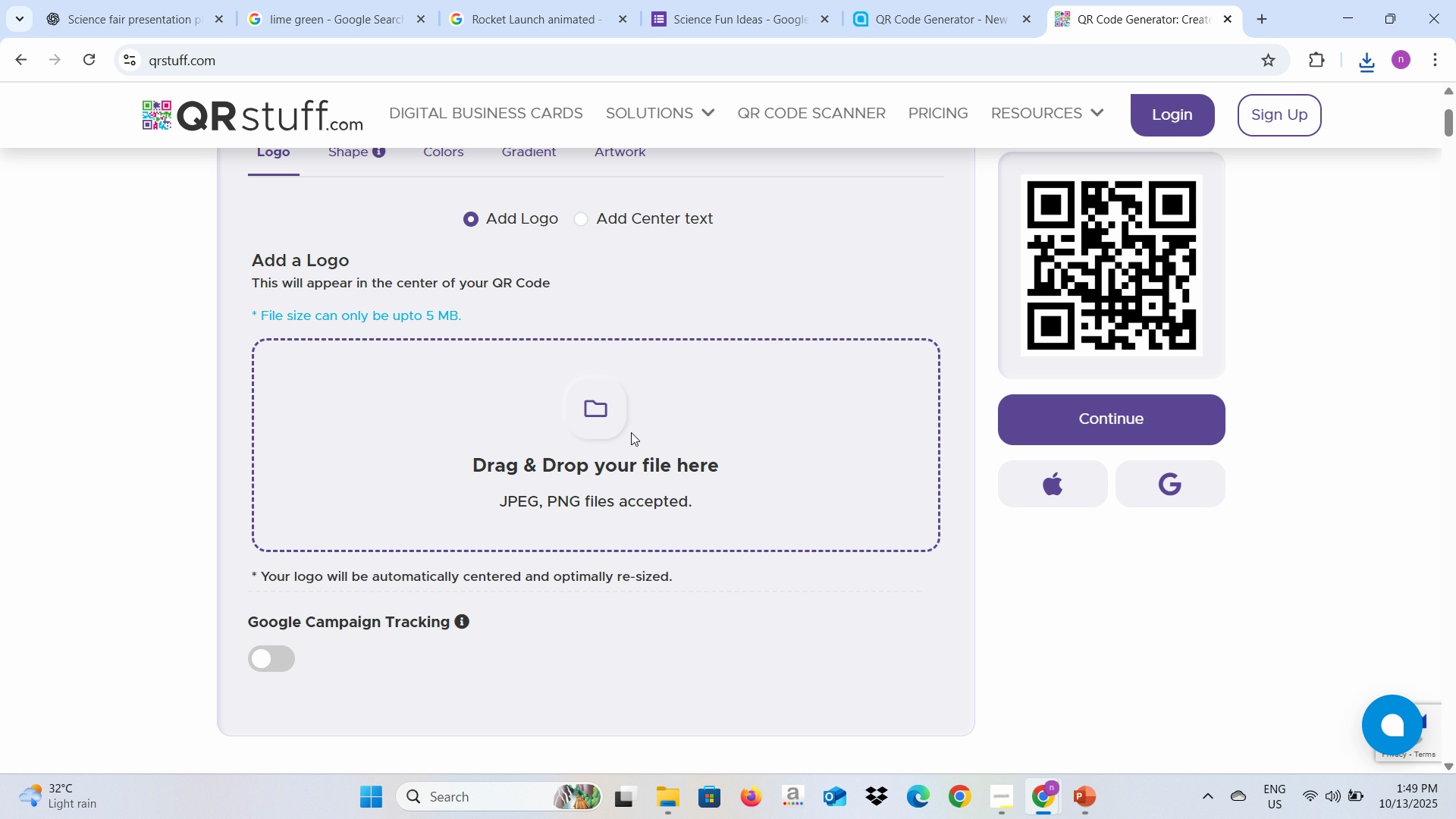 
left_click([612, 439])
 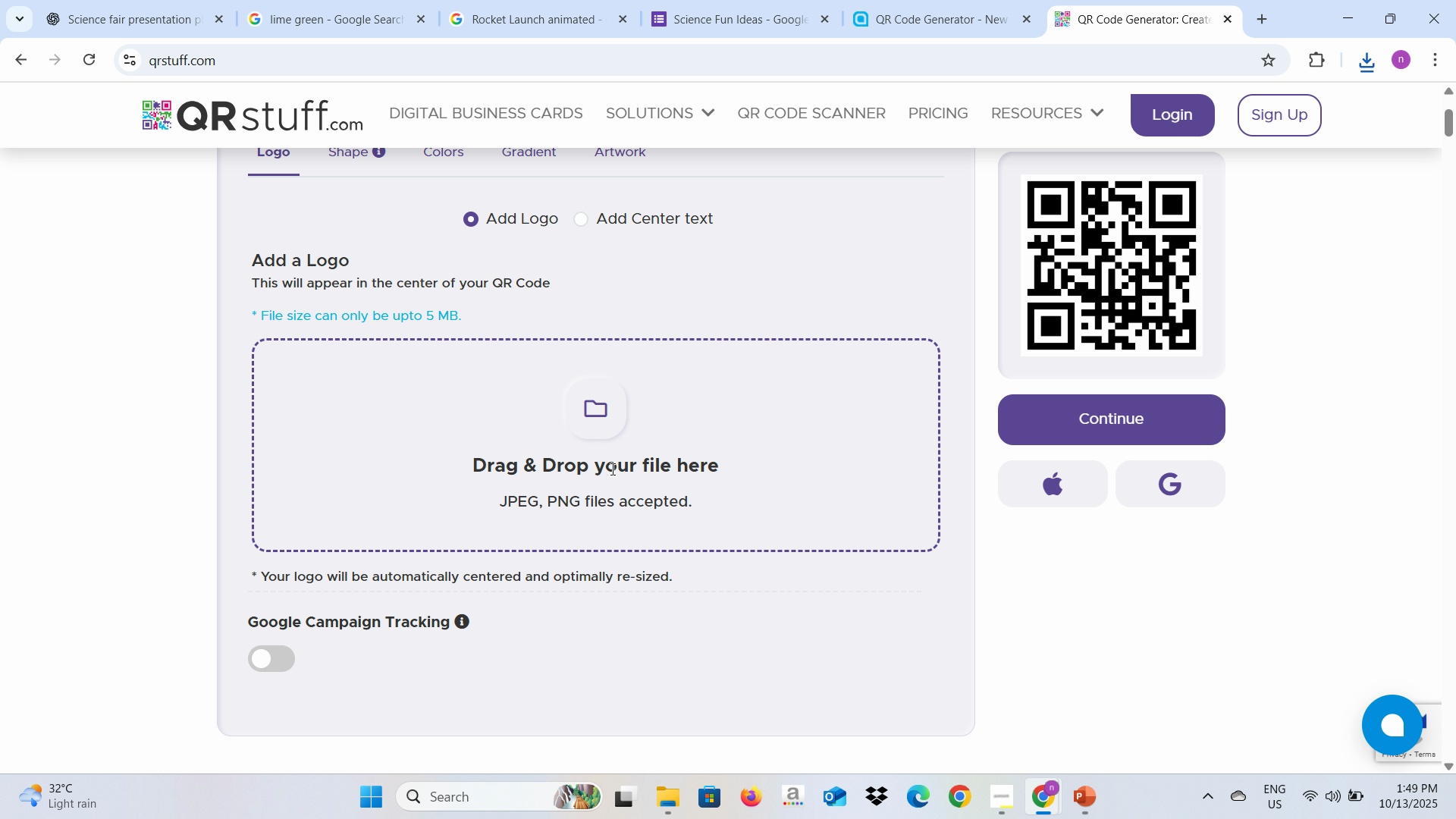 
left_click([611, 468])
 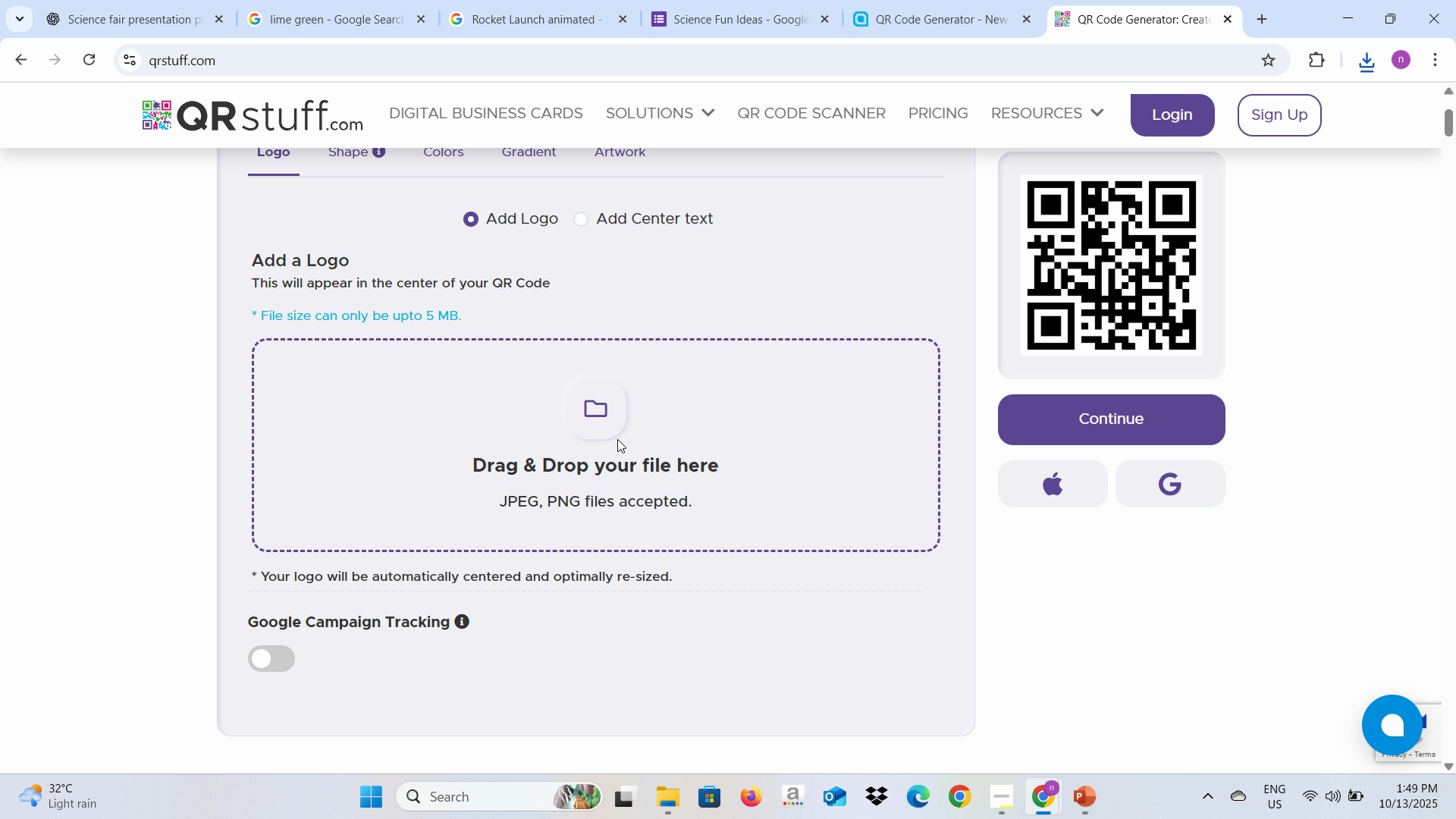 
double_click([521, 435])
 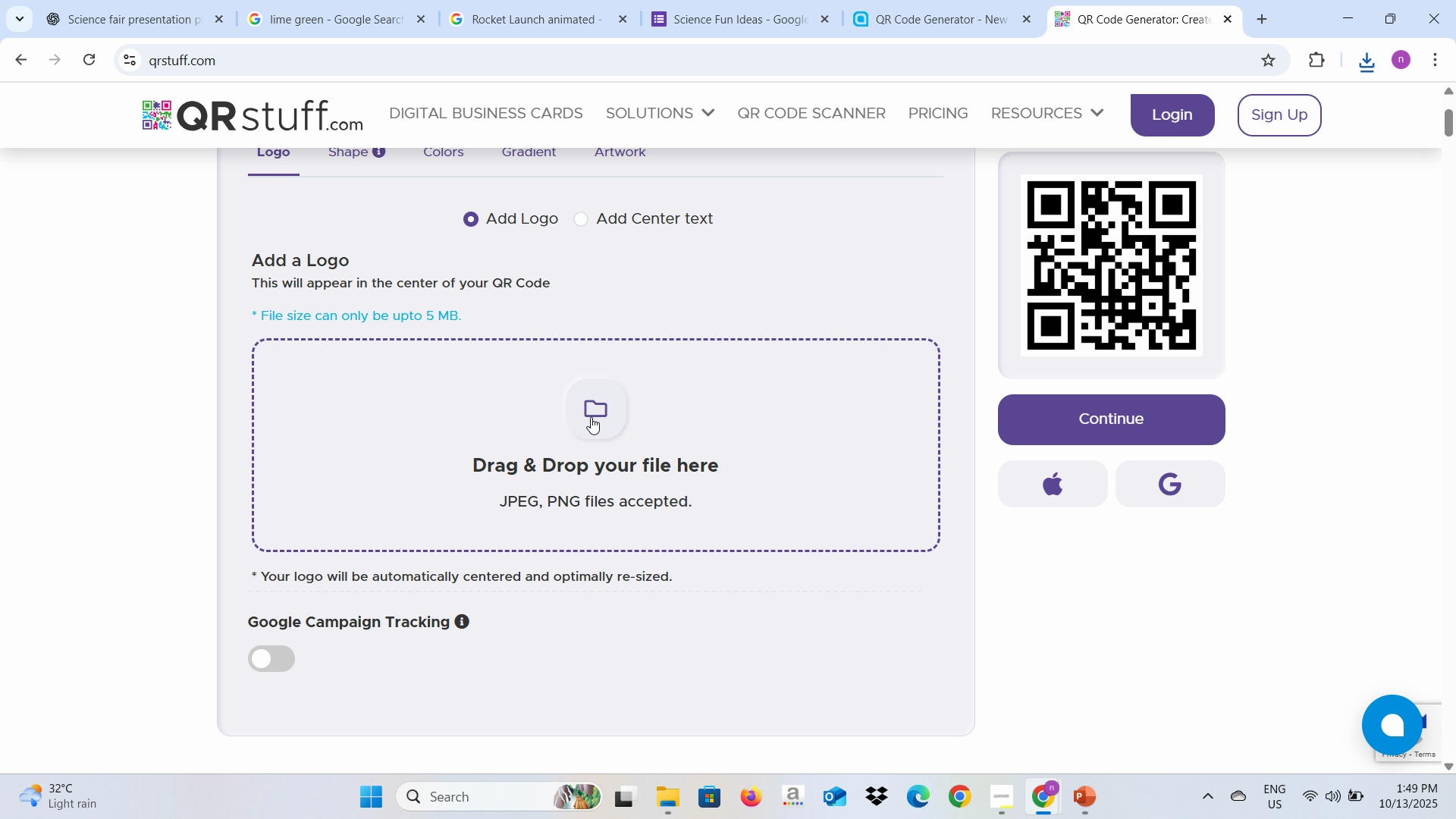 
left_click([591, 417])
 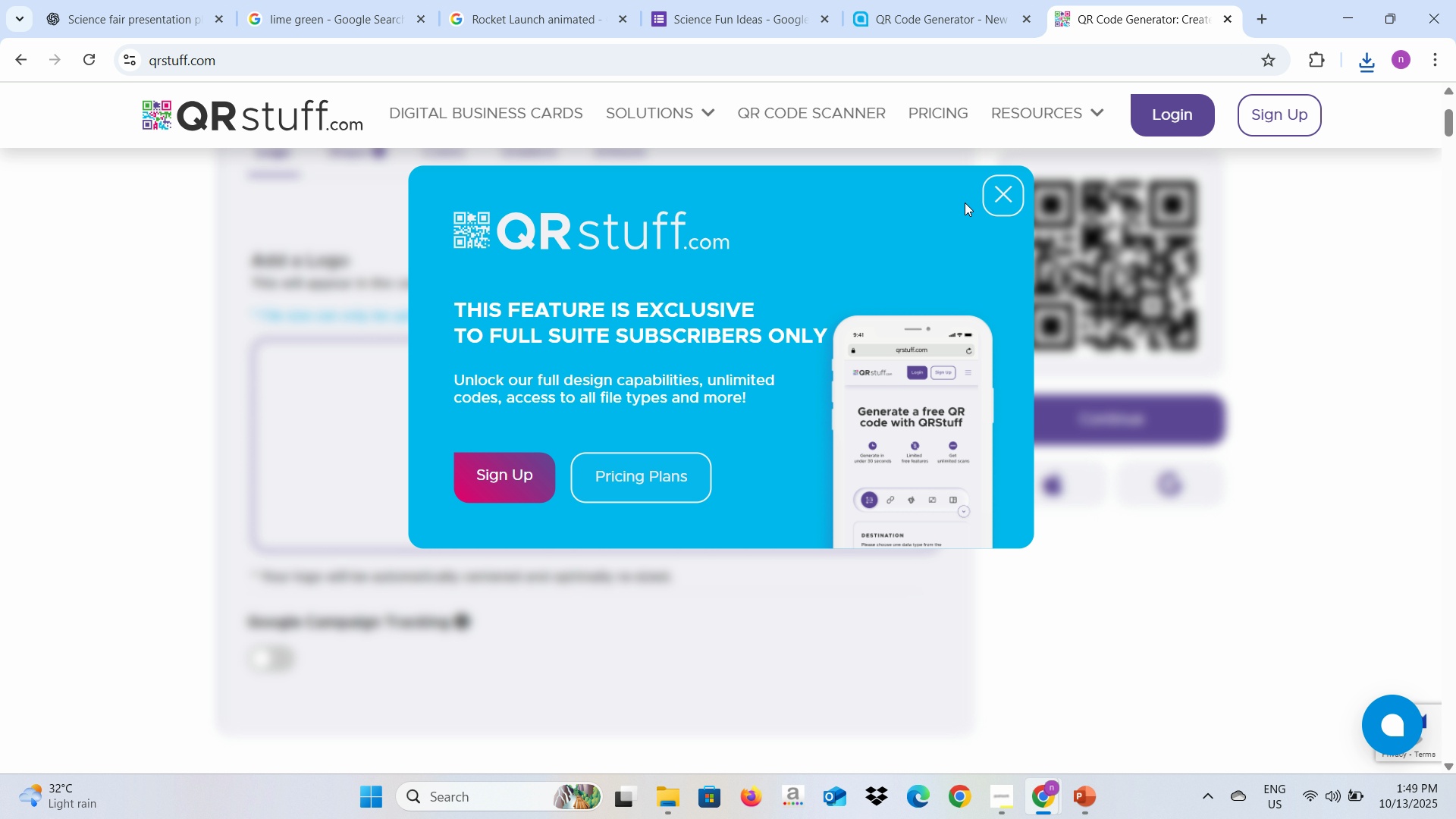 
left_click([990, 190])
 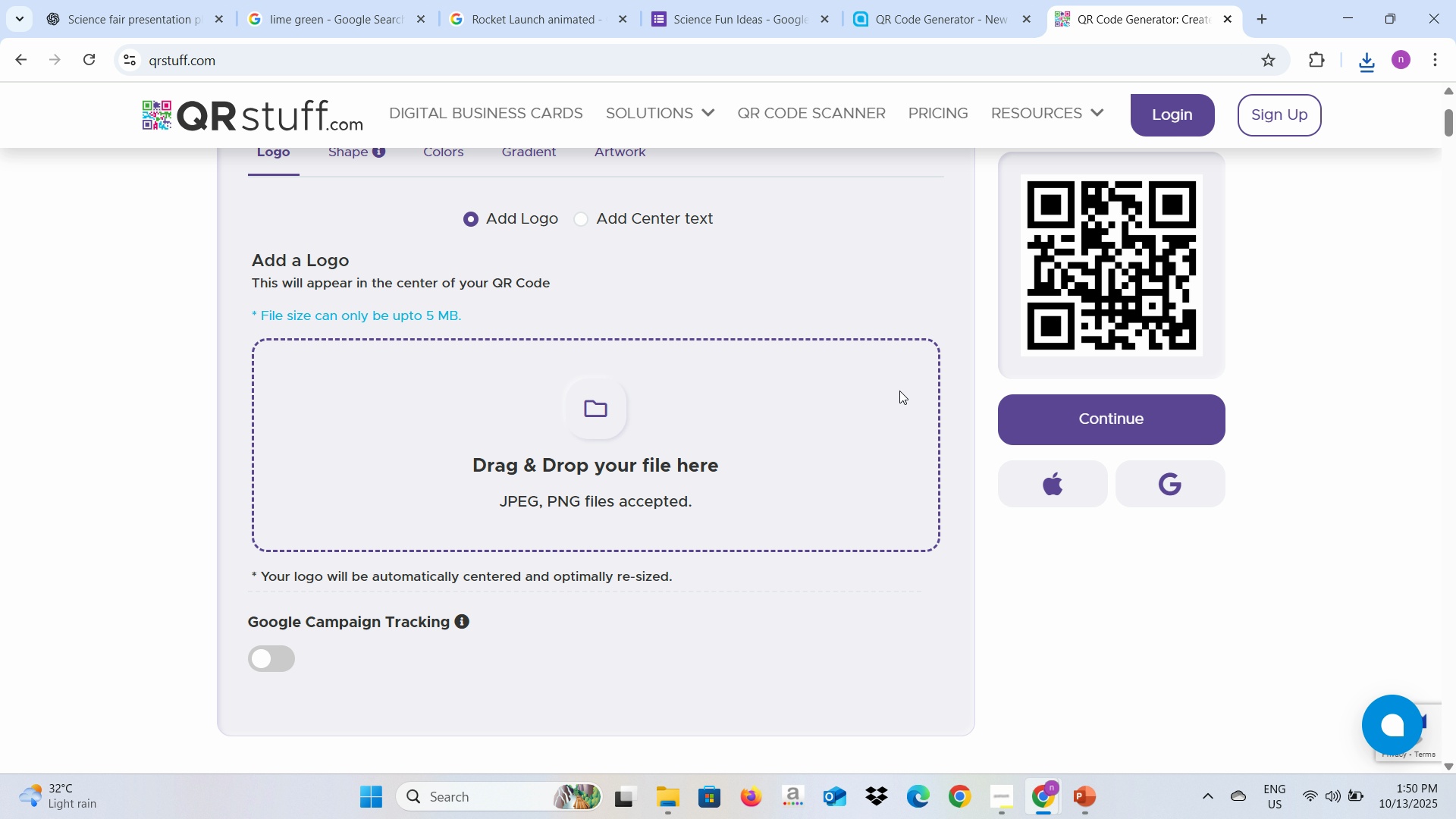 
left_click([1144, 431])
 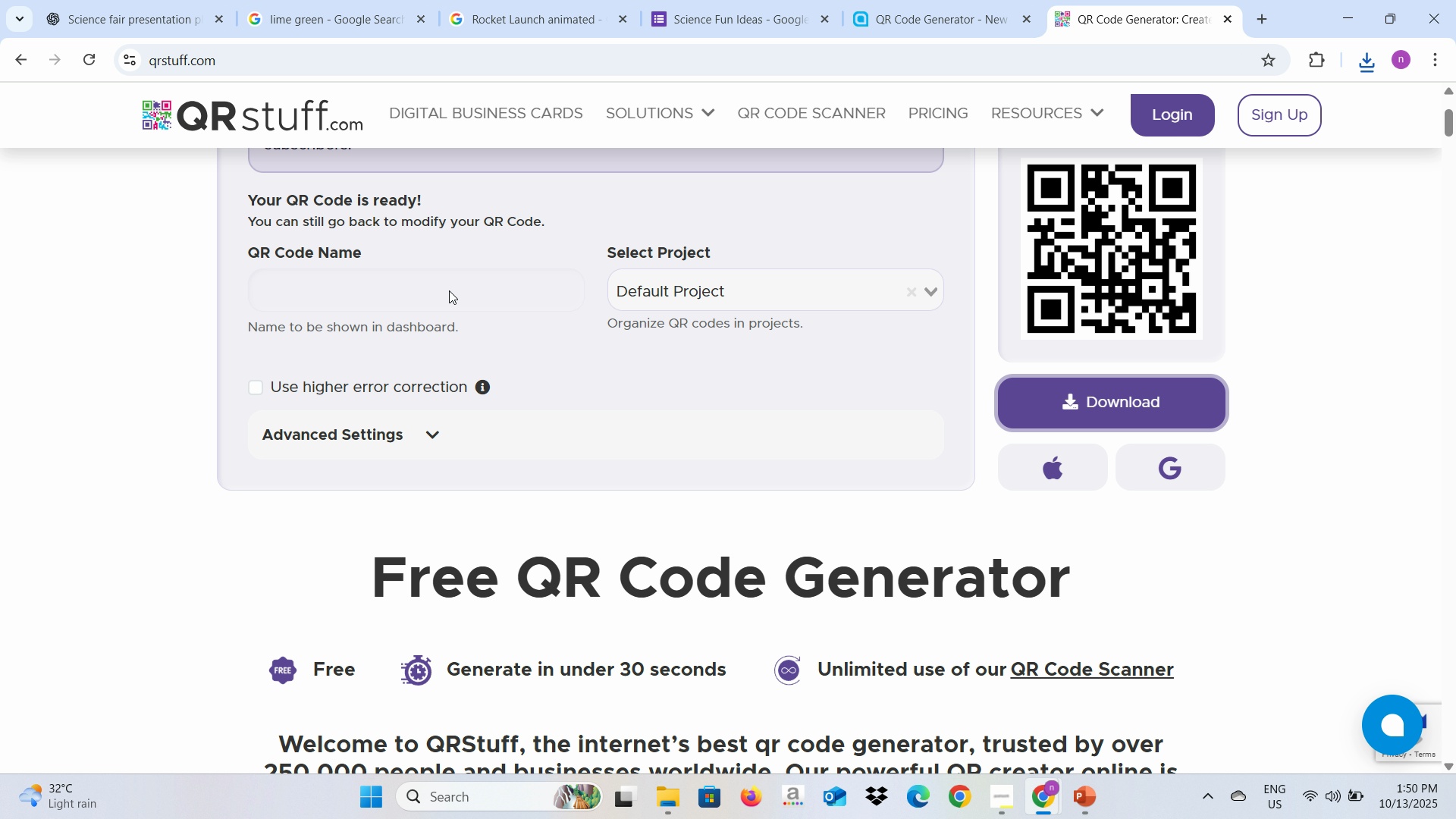 
left_click([443, 286])
 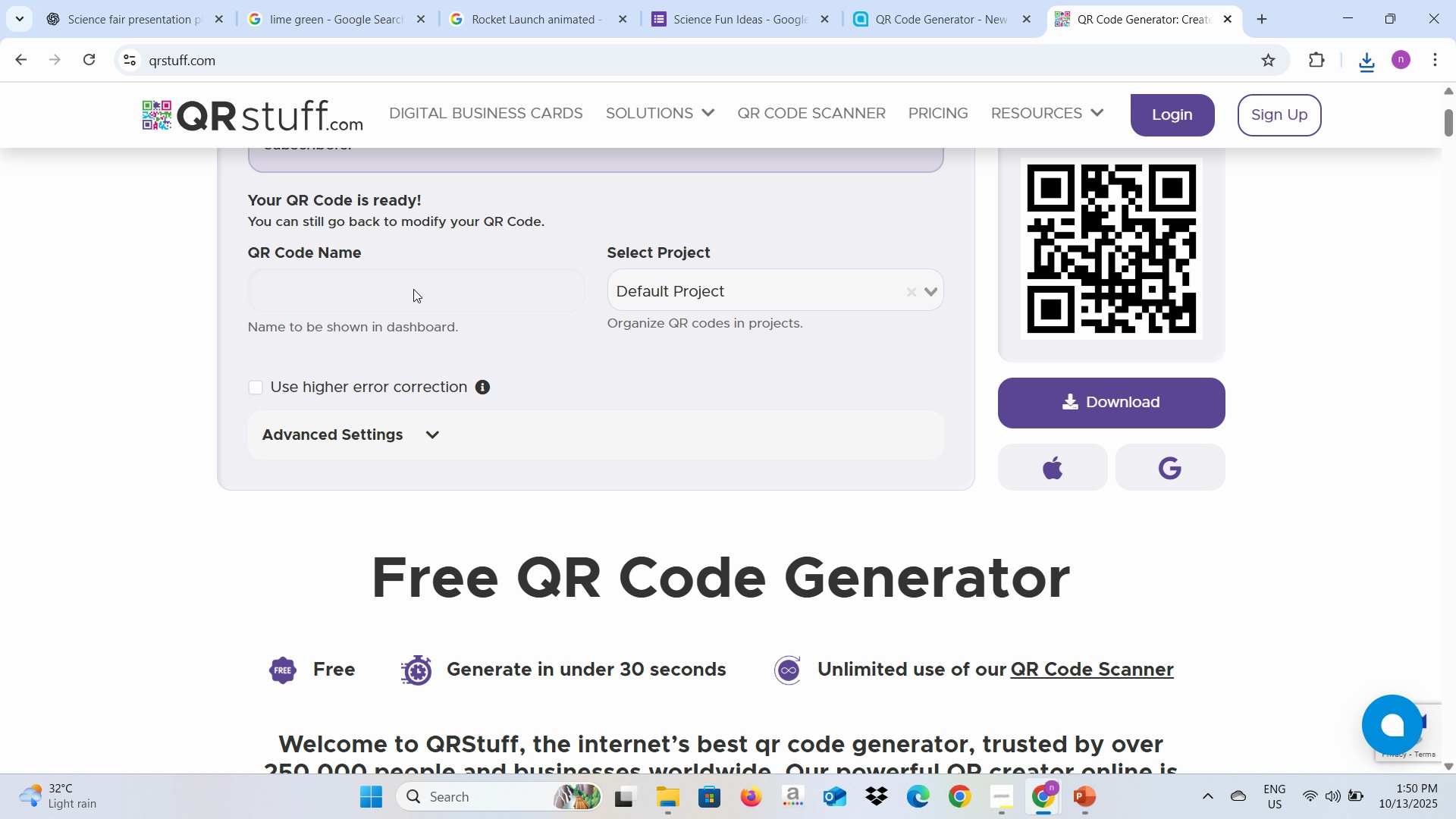 
left_click([382, 296])
 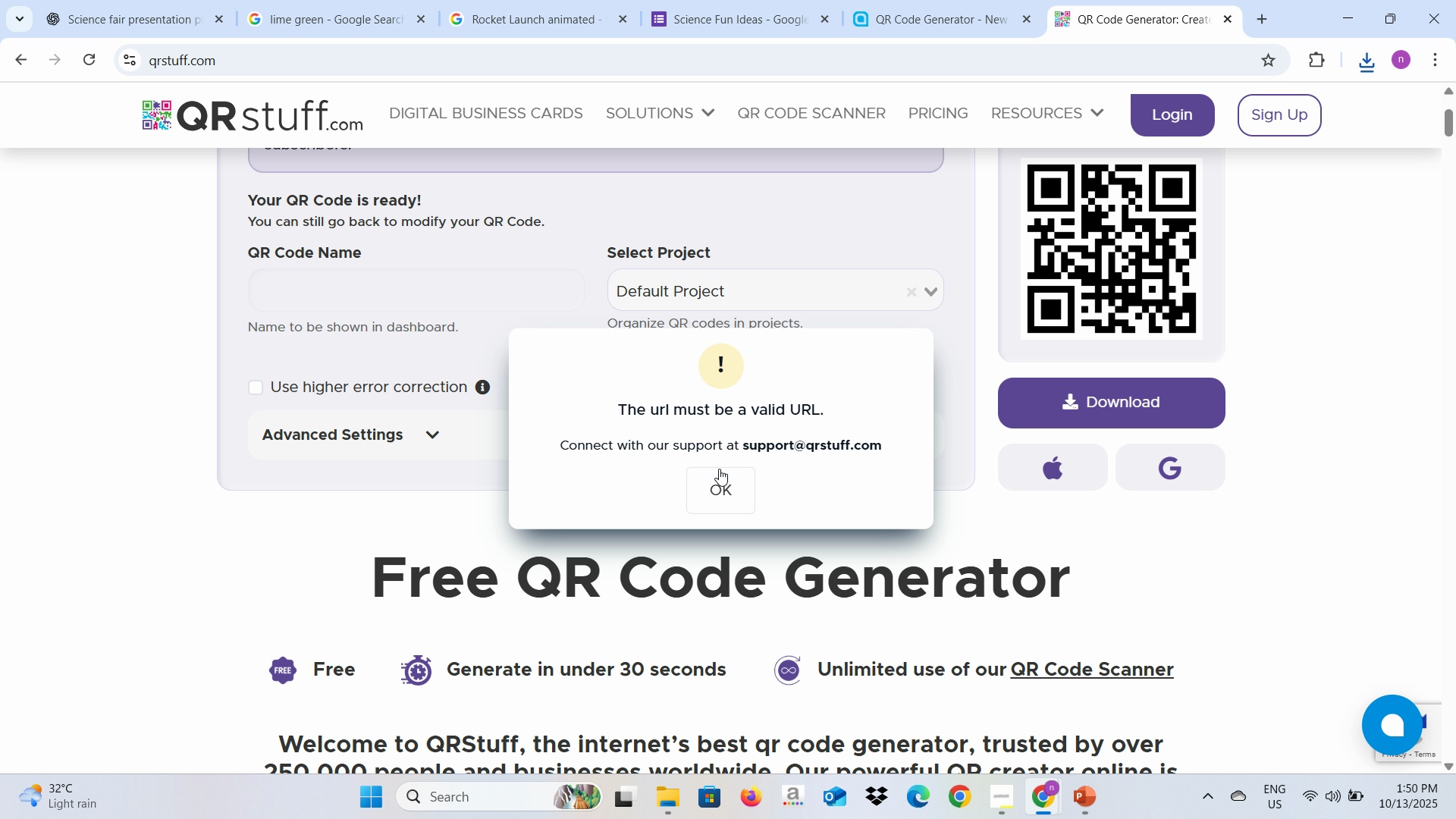 
left_click([719, 495])
 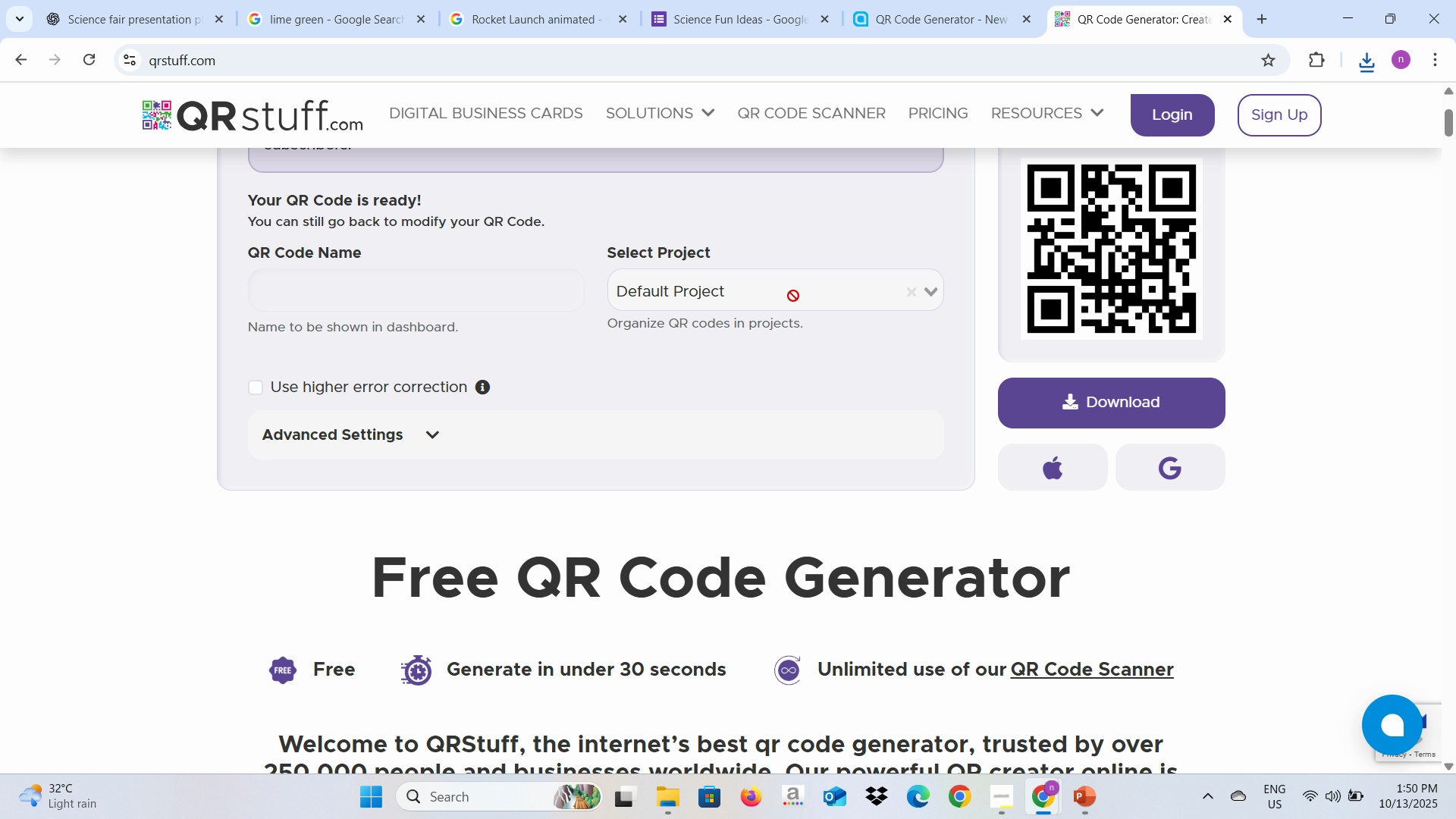 
left_click([795, 289])
 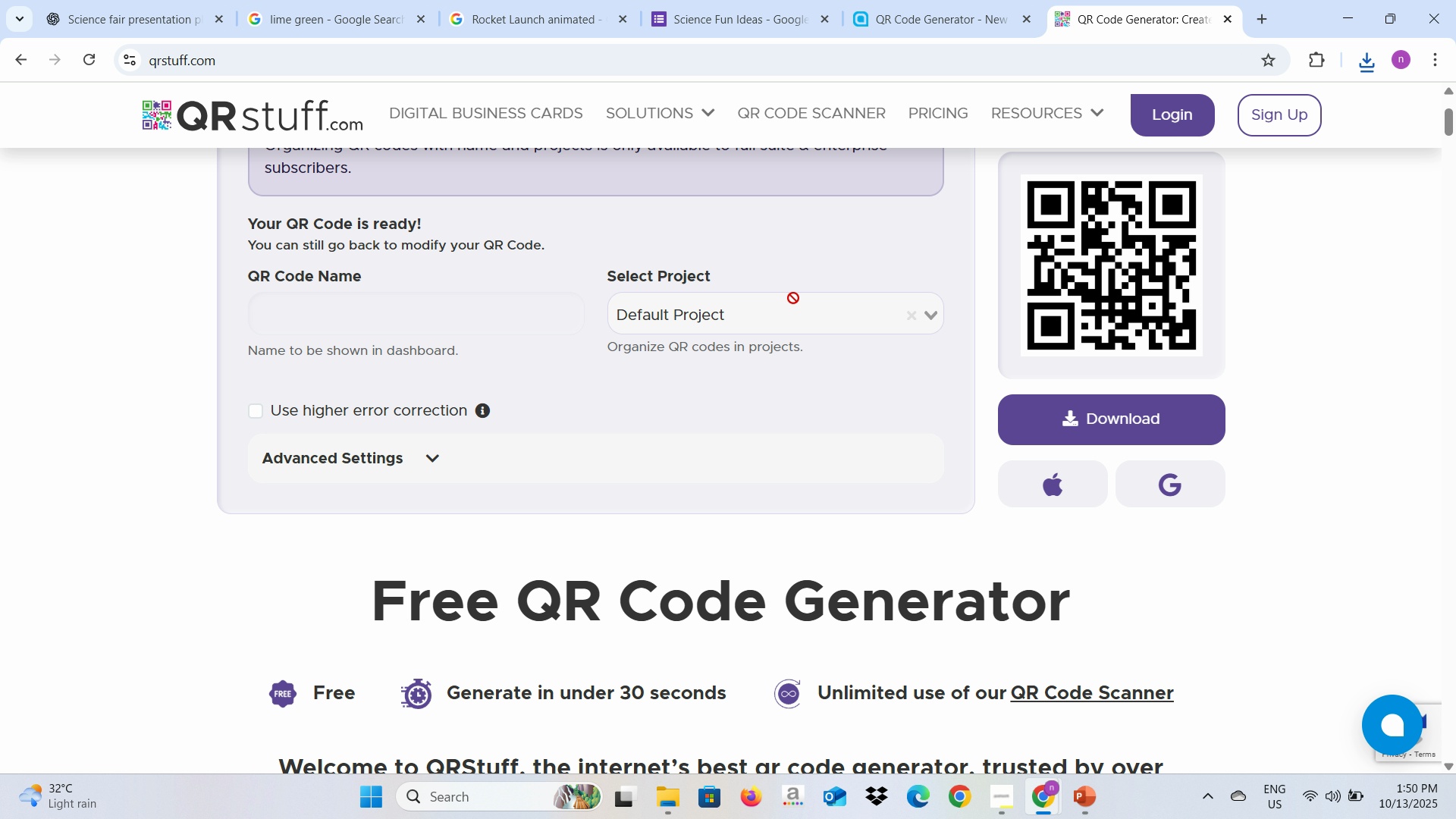 
scroll: coordinate [793, 298], scroll_direction: up, amount: 3.0
 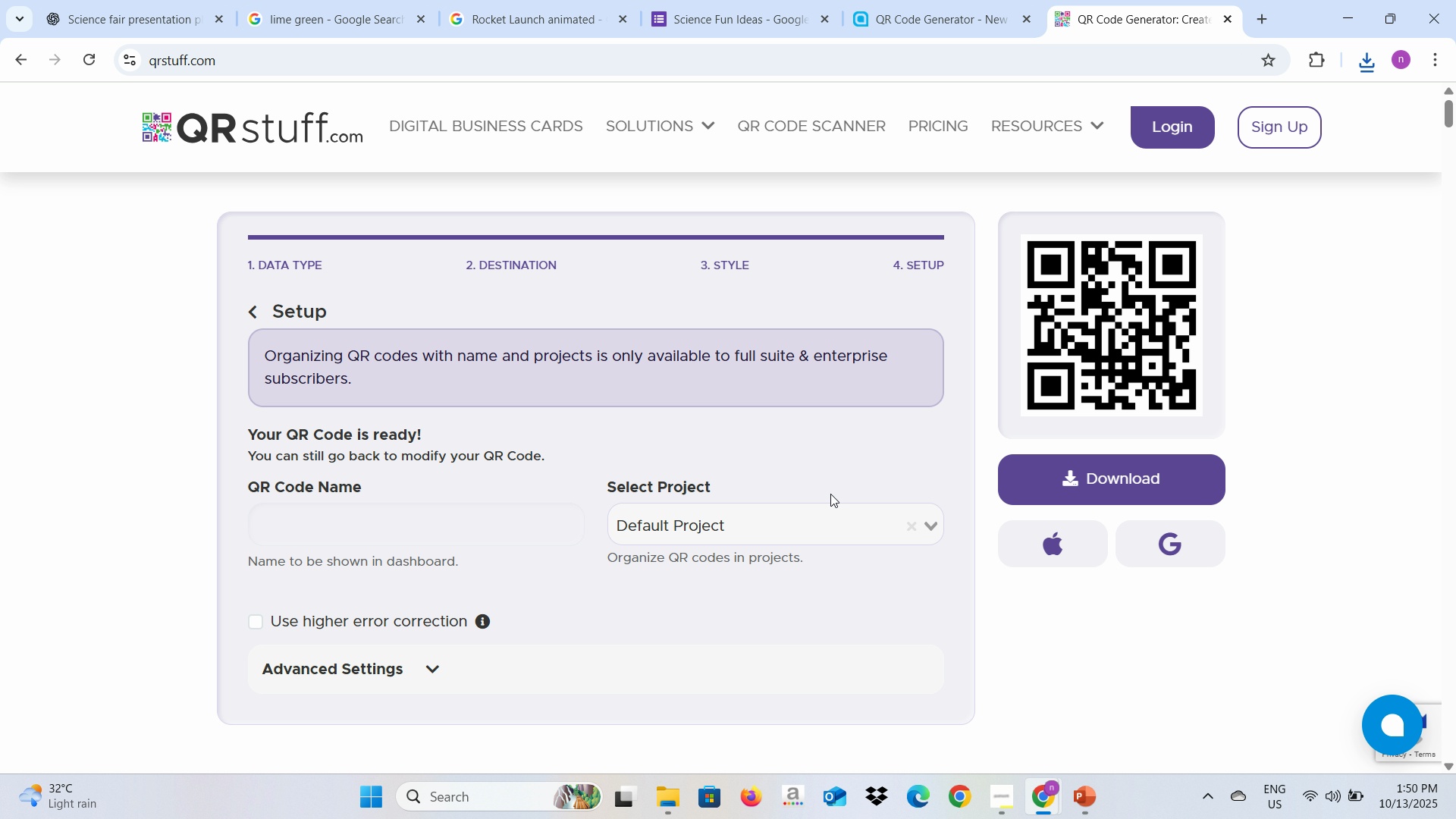 
left_click([851, 513])
 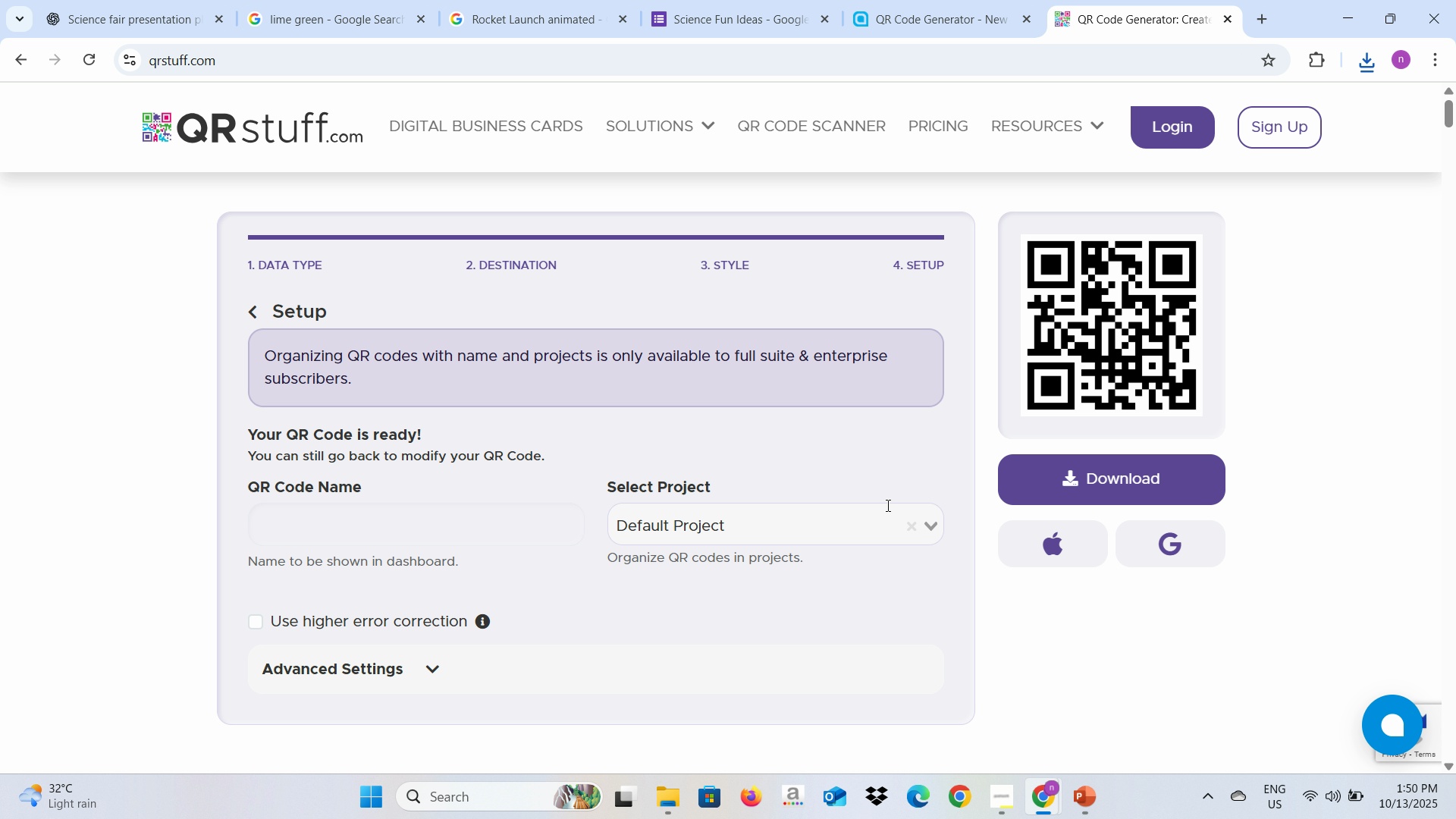 
double_click([886, 505])
 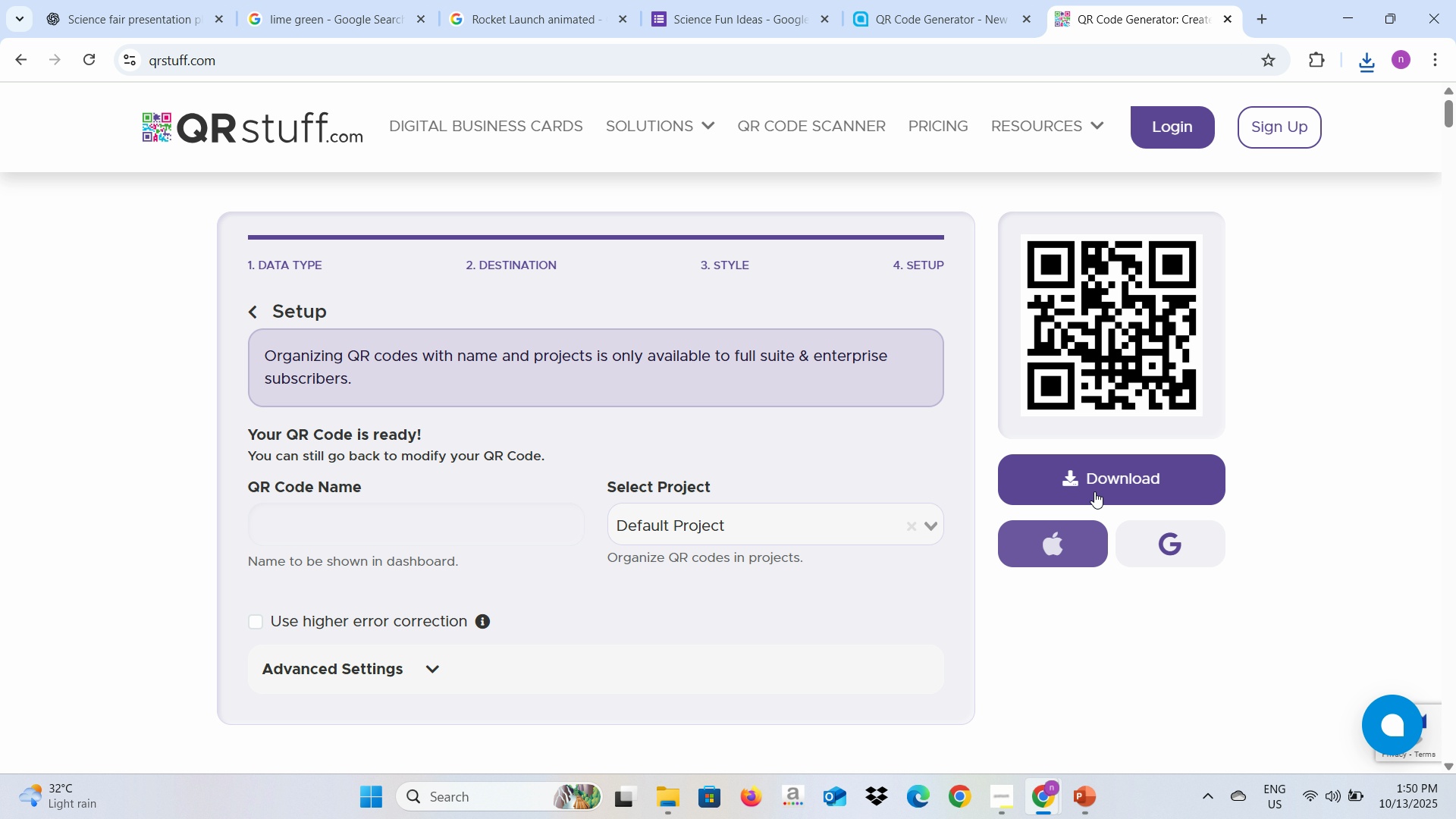 
left_click([1095, 482])
 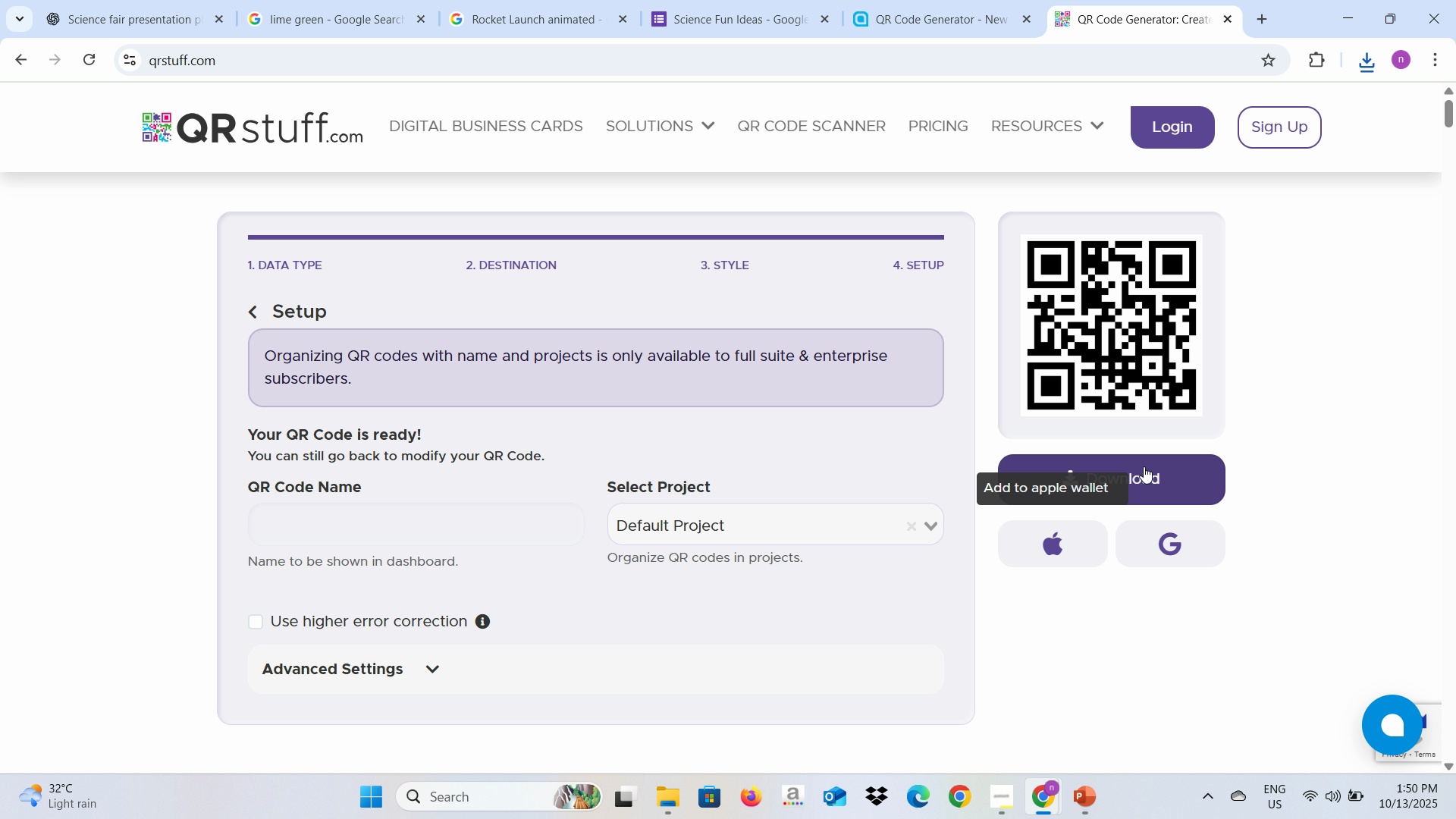 
left_click([1146, 465])
 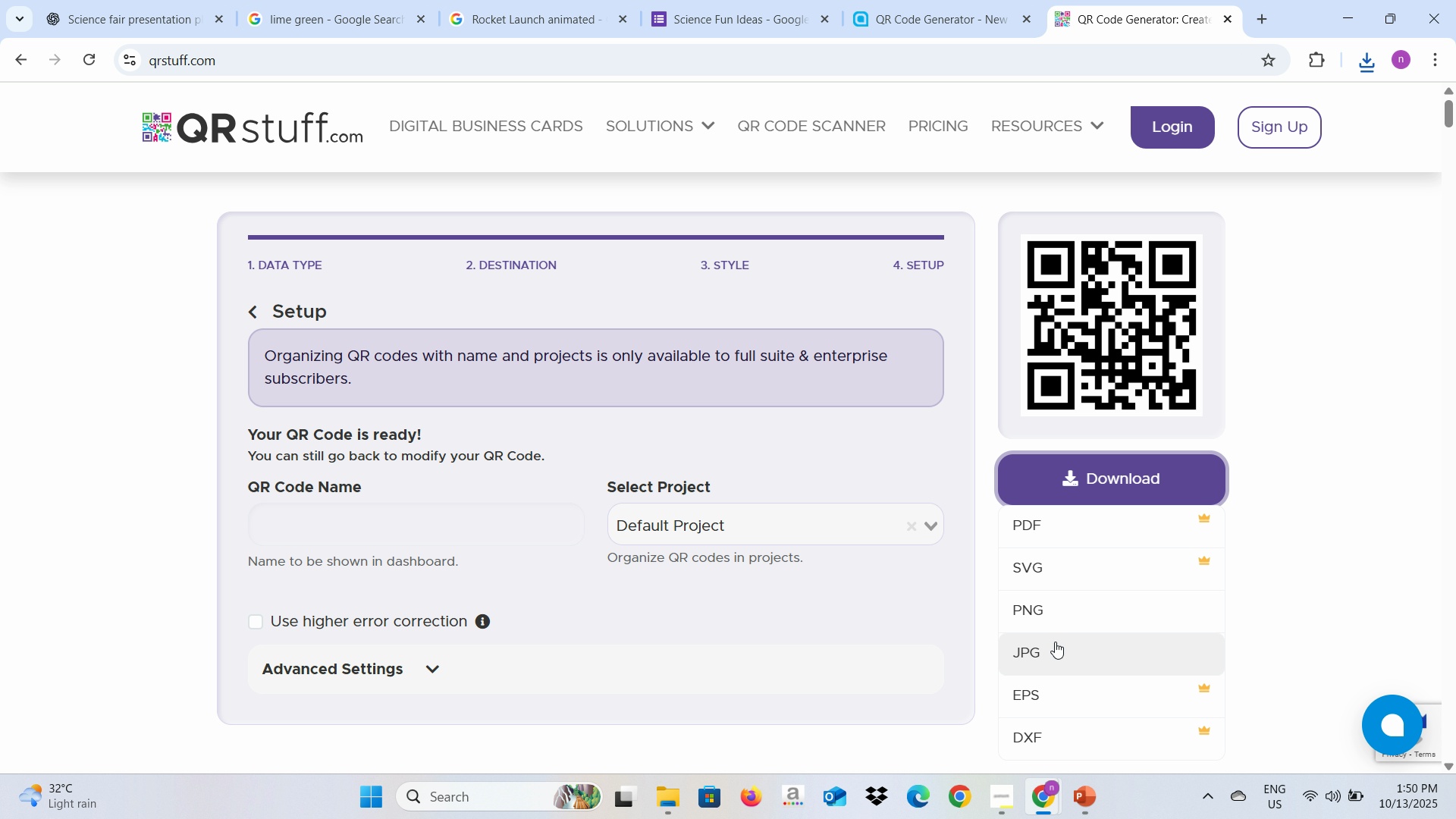 
left_click([1081, 607])
 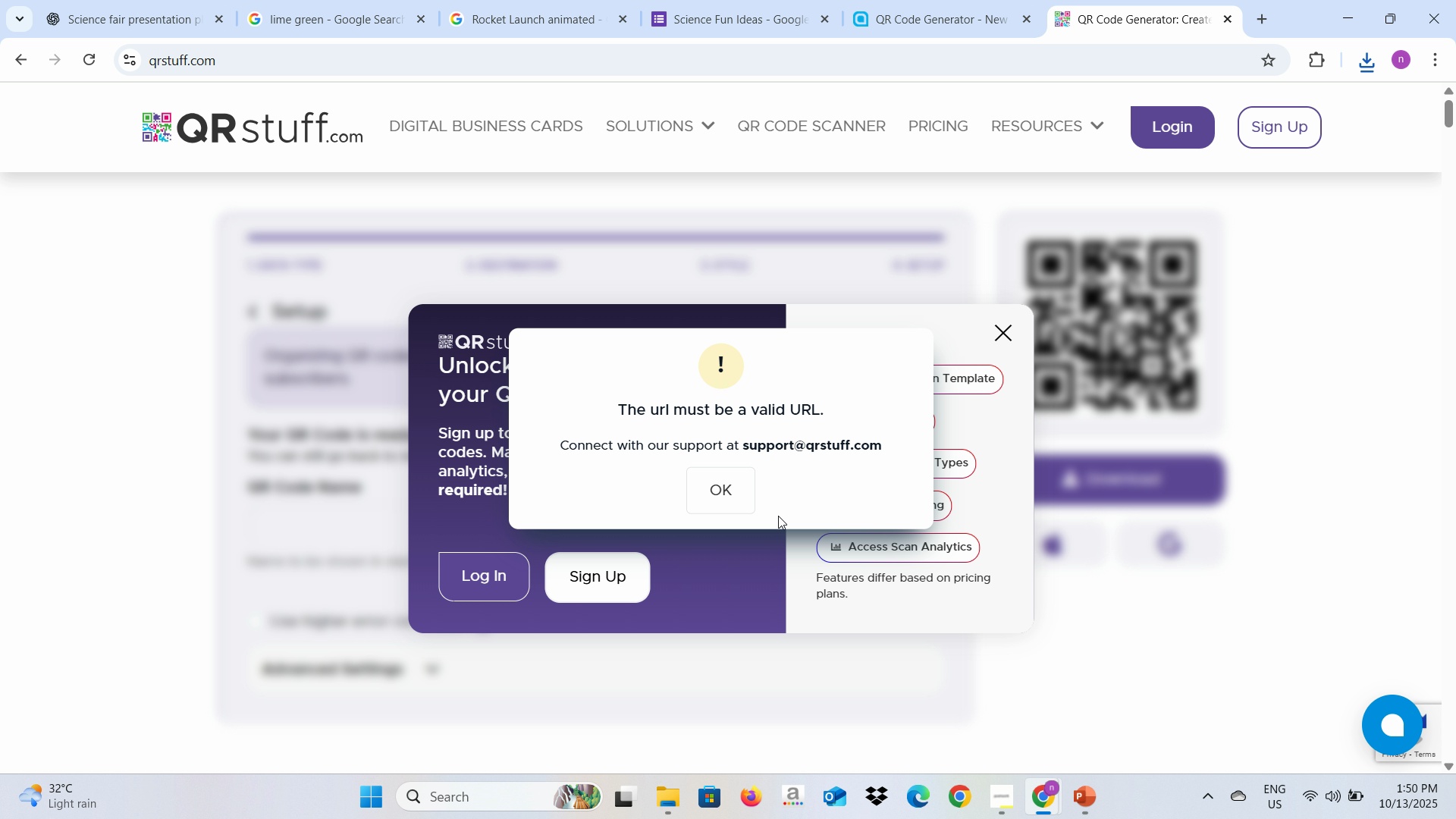 
left_click([723, 493])
 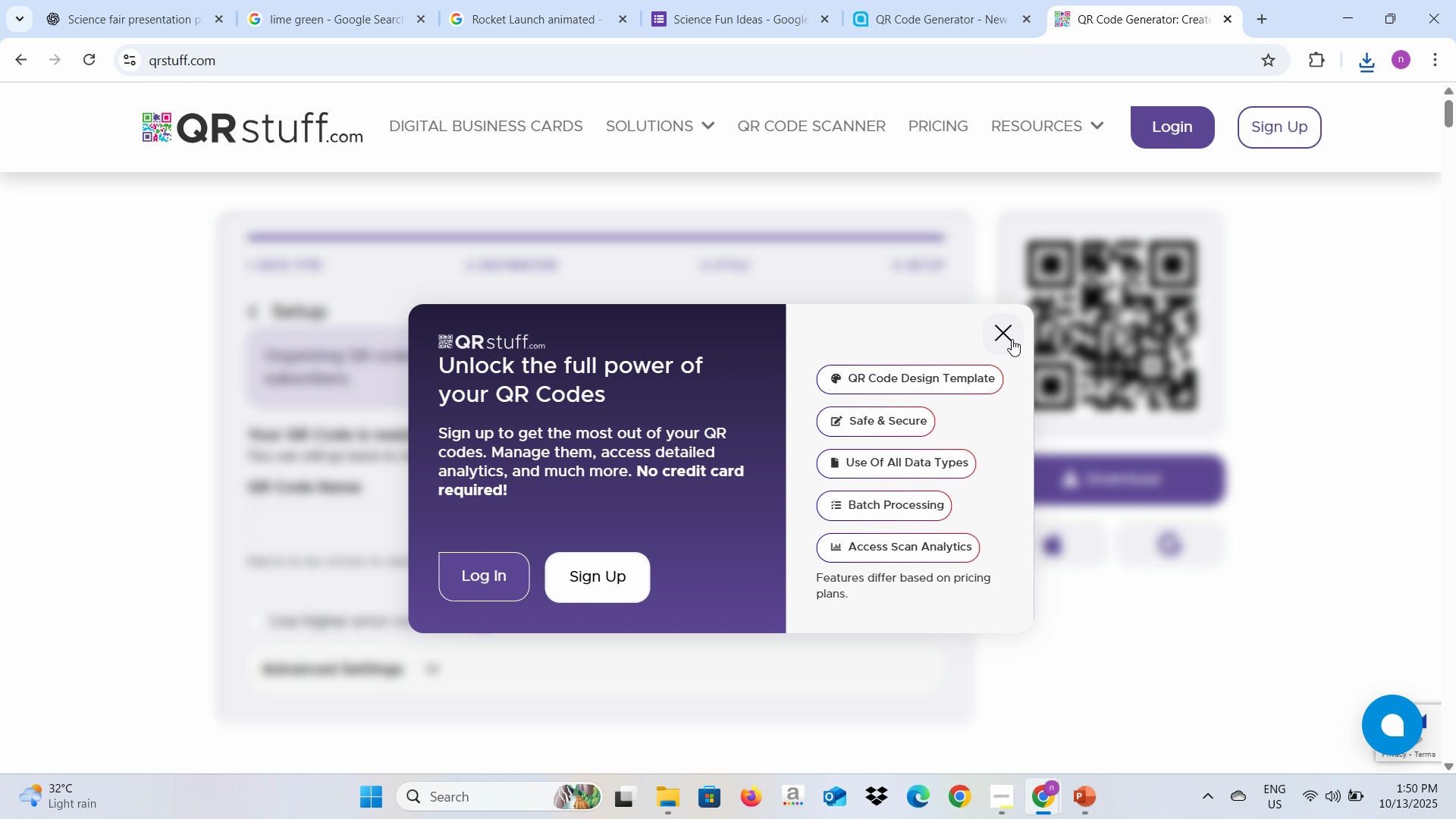 
left_click([1012, 339])
 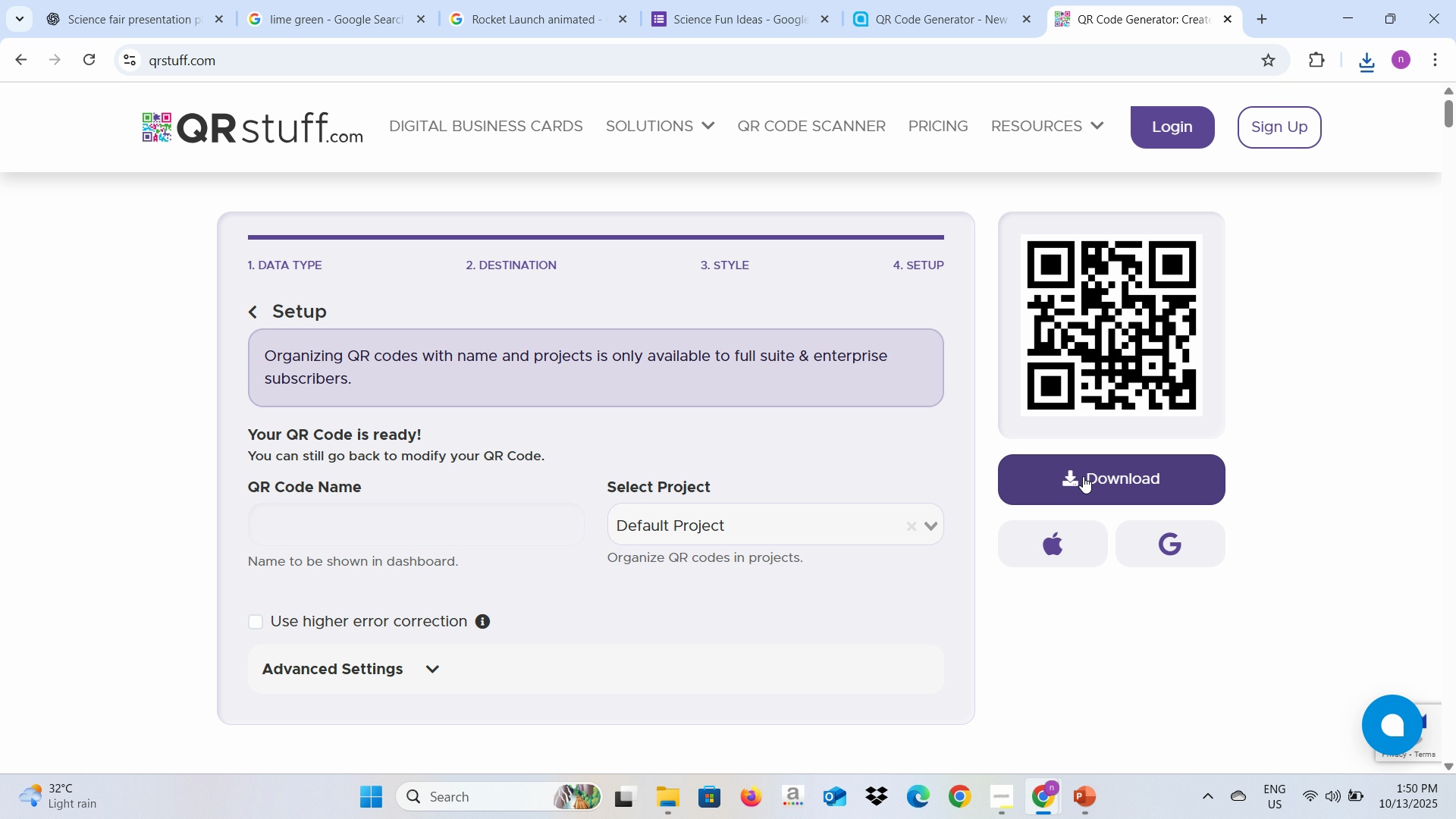 
left_click([1083, 476])
 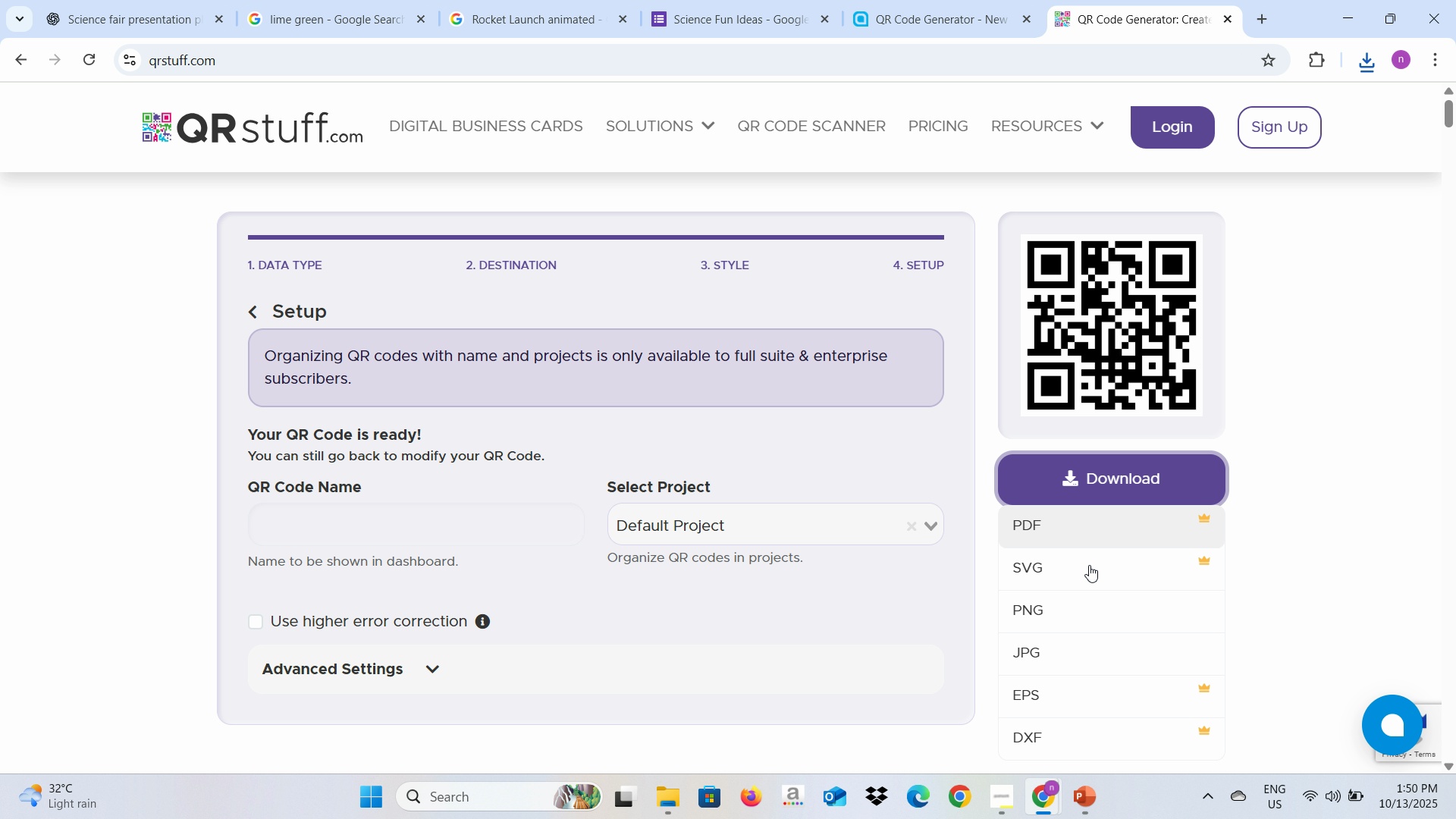 
mouse_move([1054, 647])
 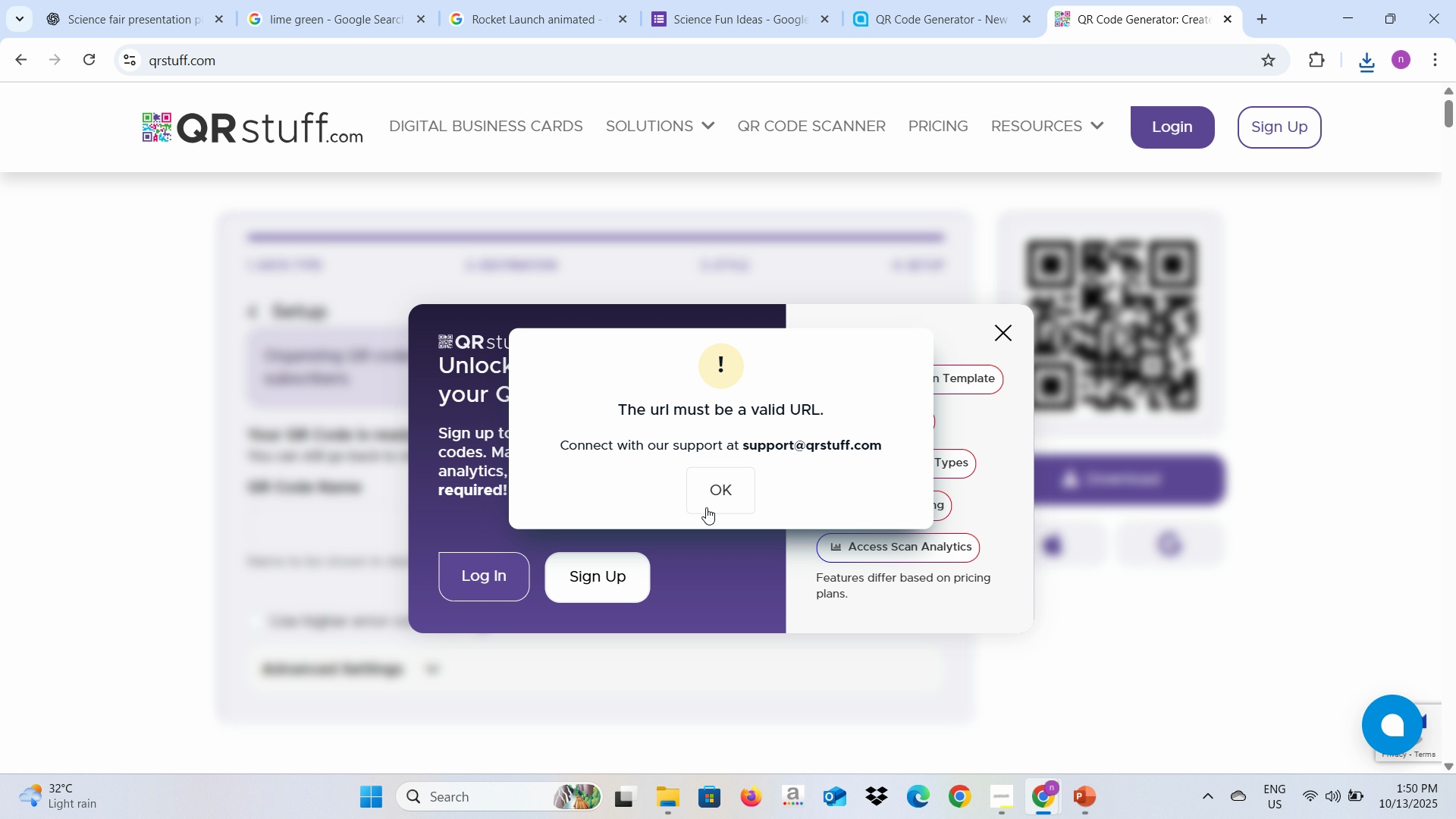 
left_click([706, 507])
 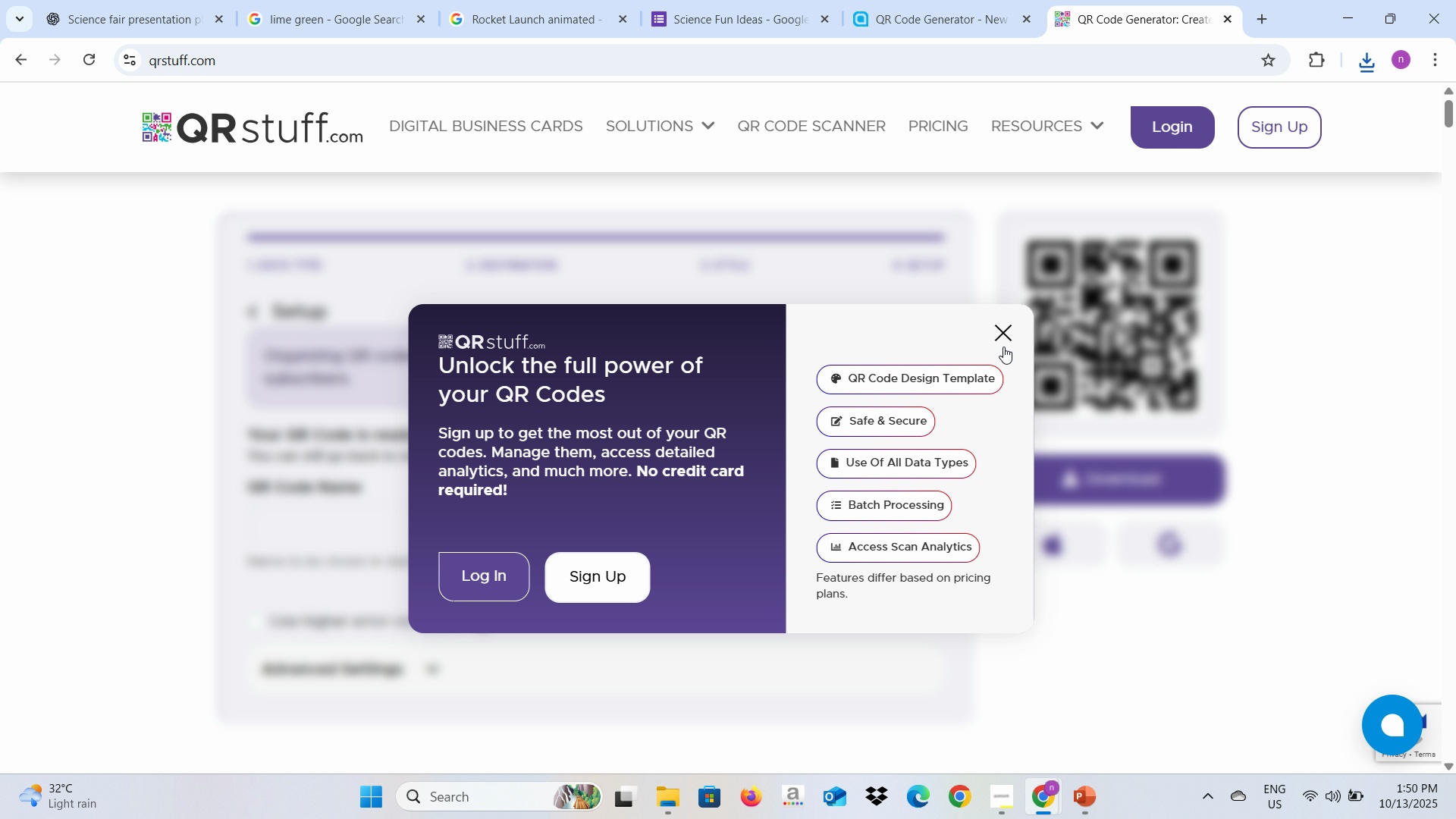 
left_click([1003, 345])
 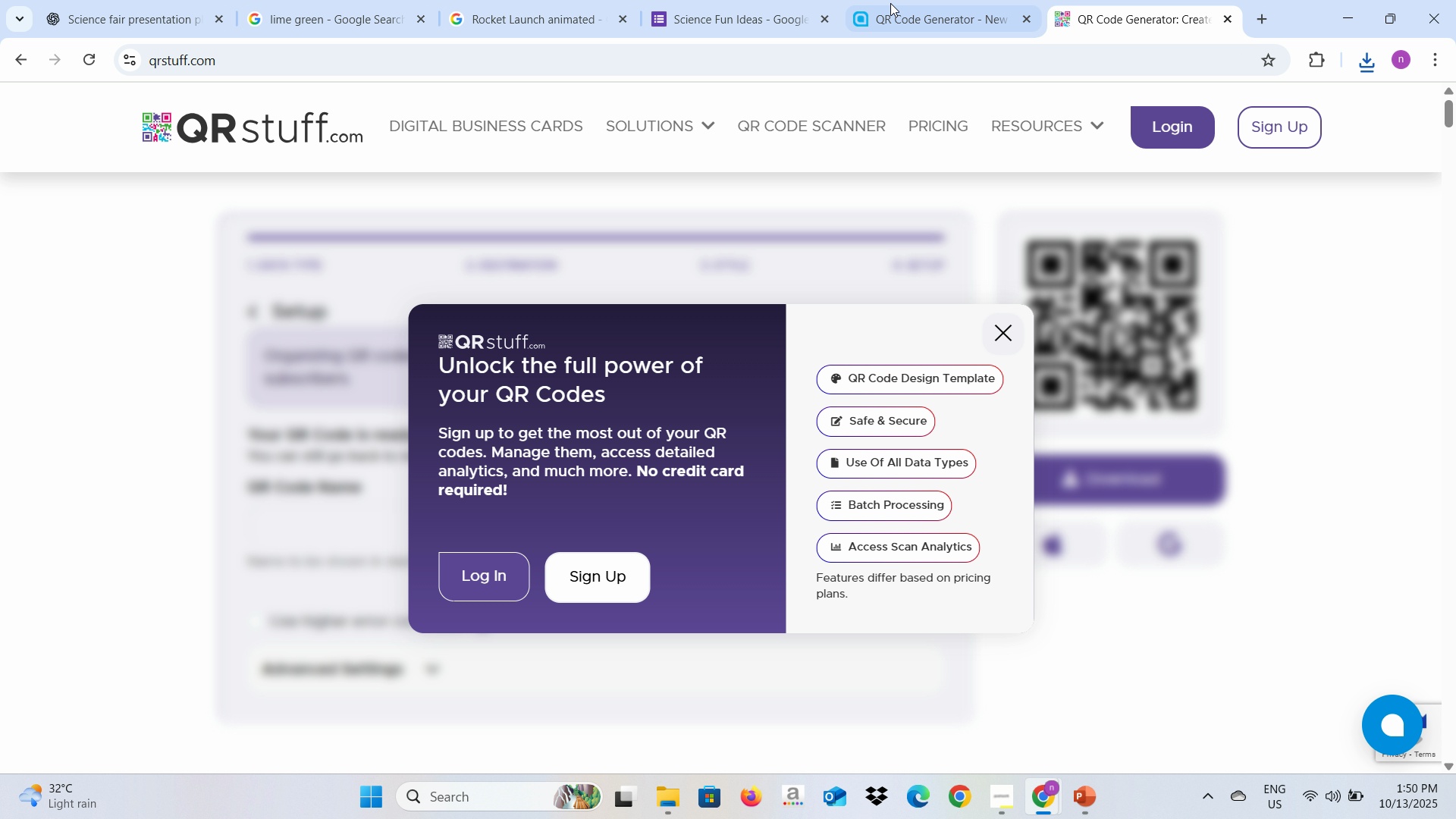 
left_click([891, 0])
 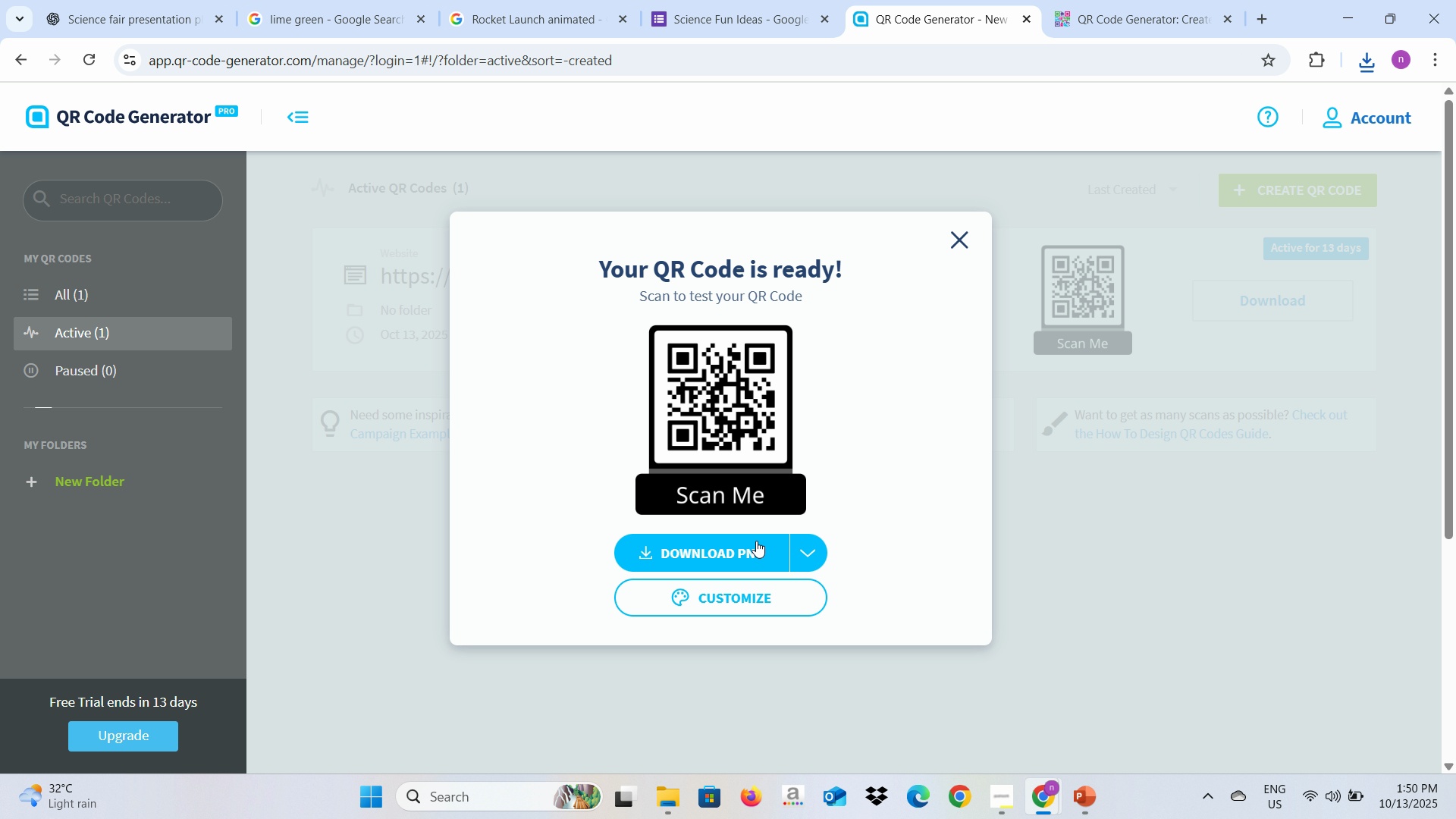 
left_click([752, 547])
 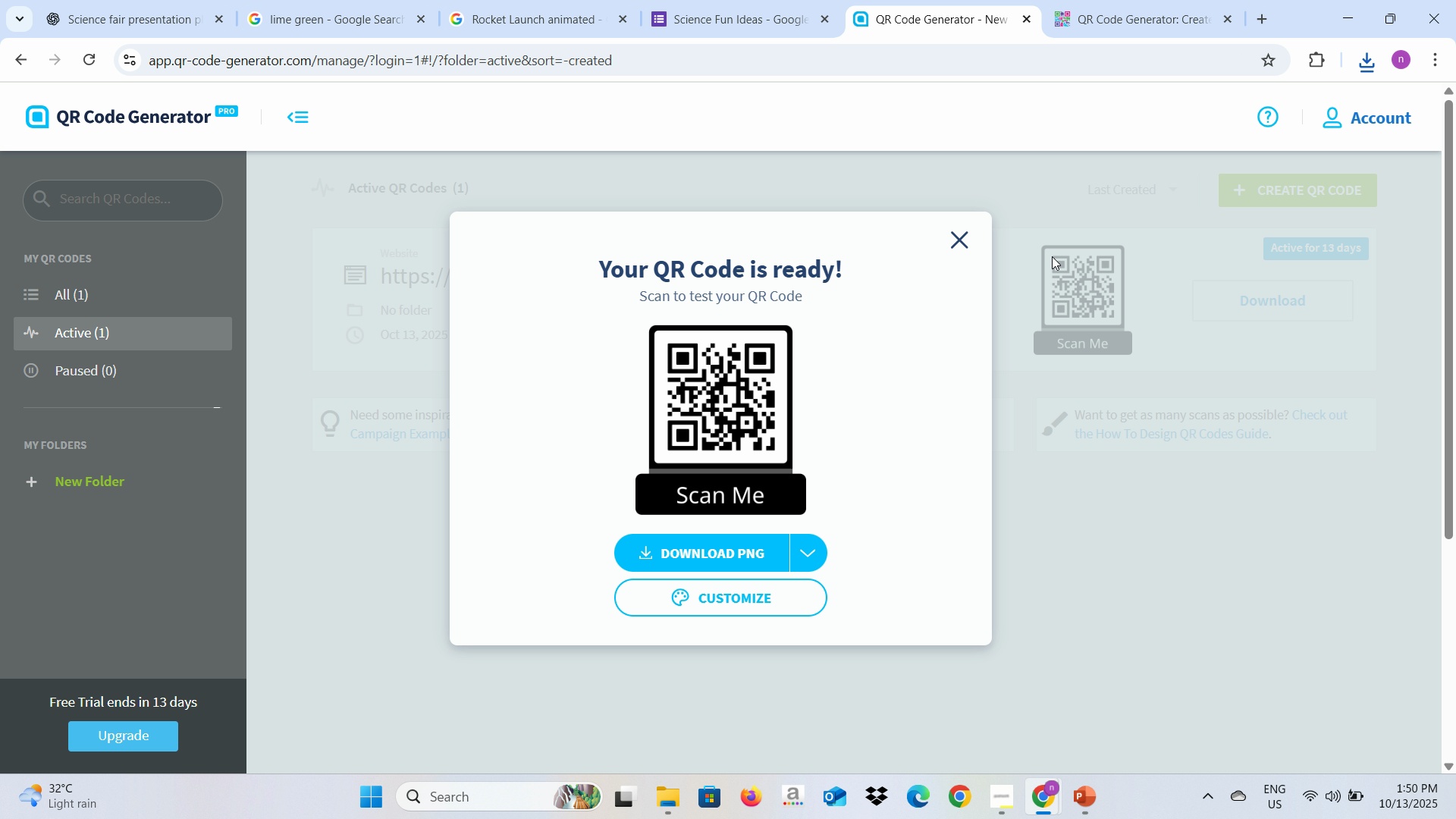 
wait(7.06)
 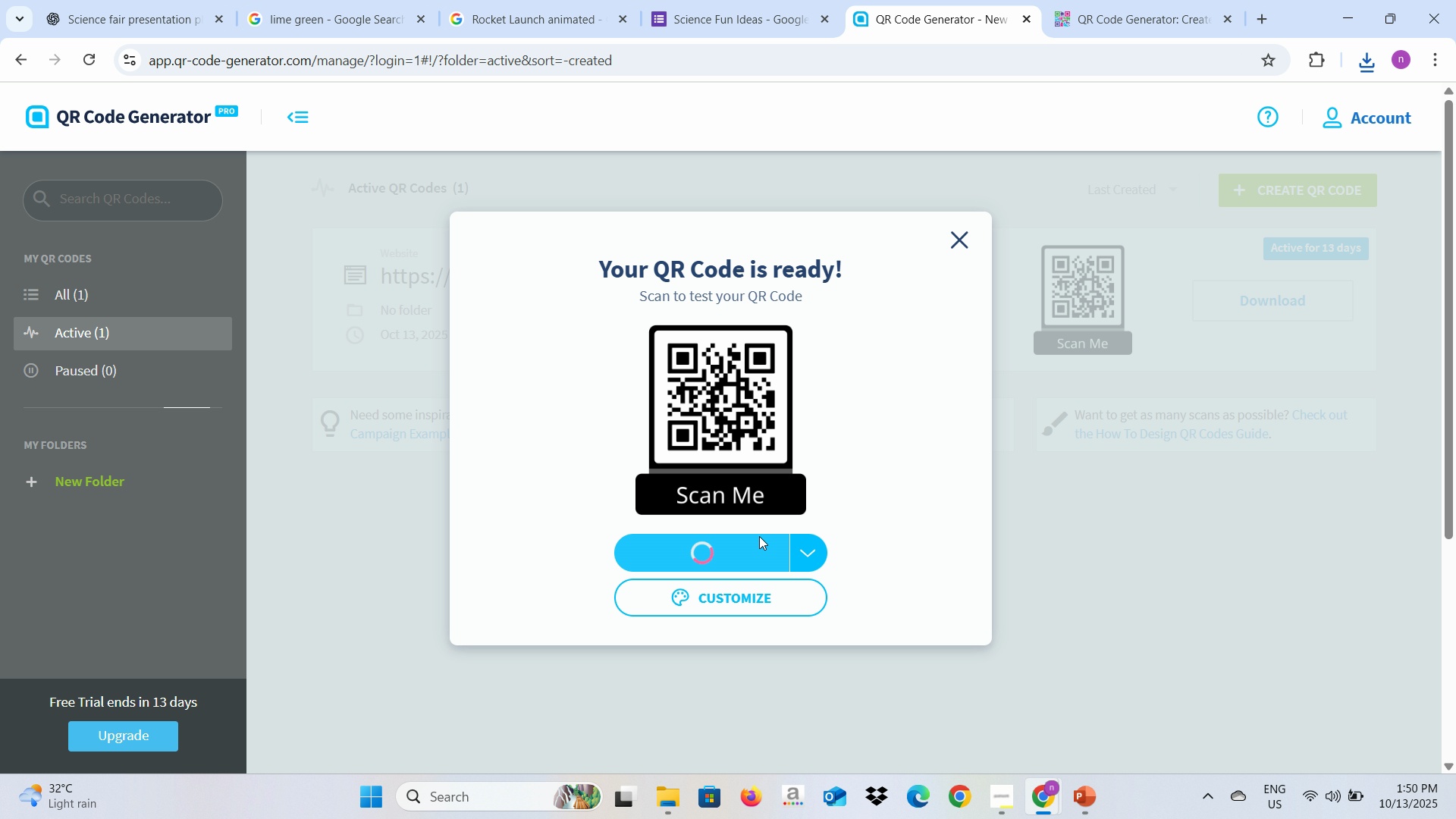 
left_click([1368, 63])
 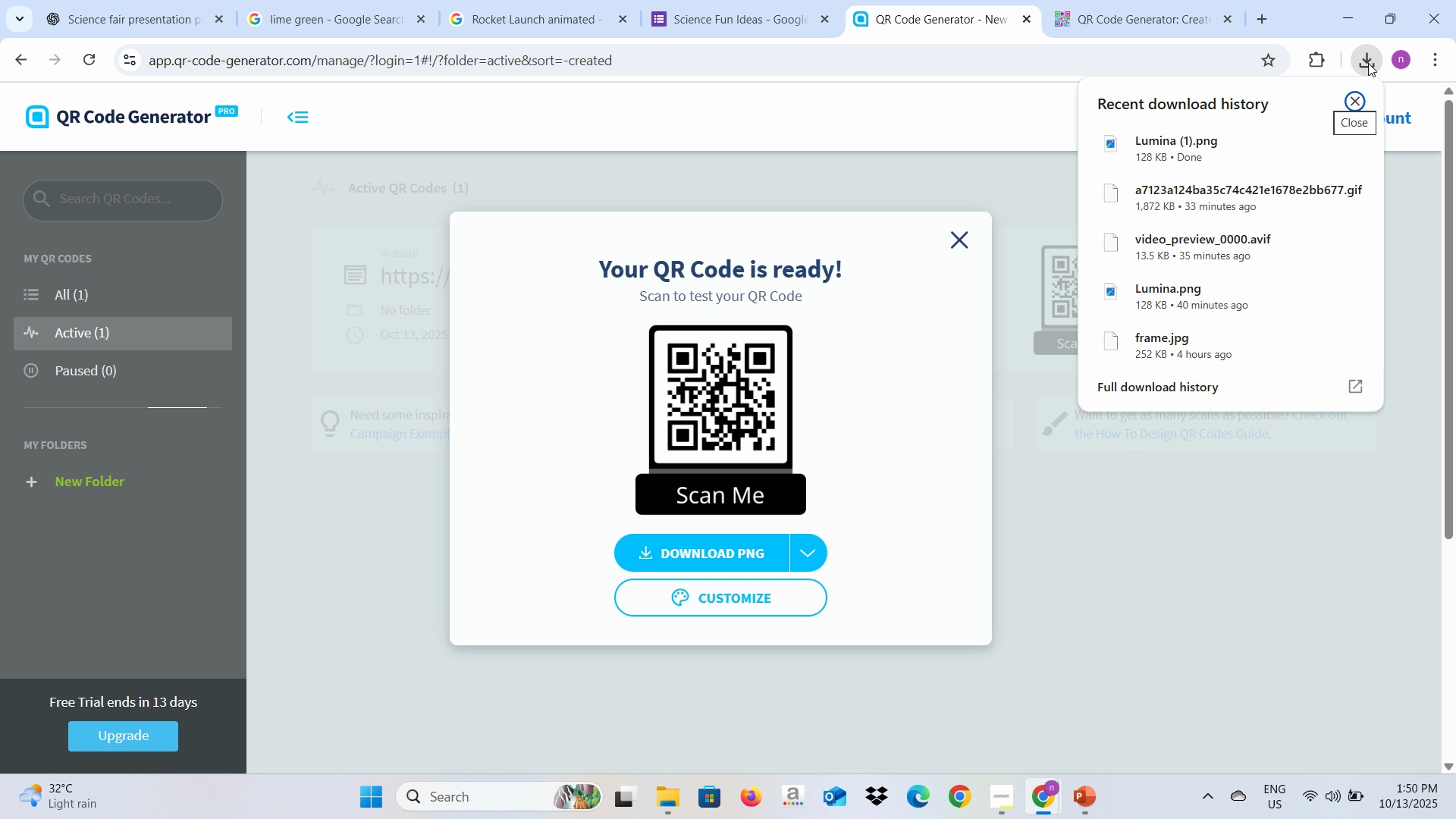 
left_click([1368, 63])
 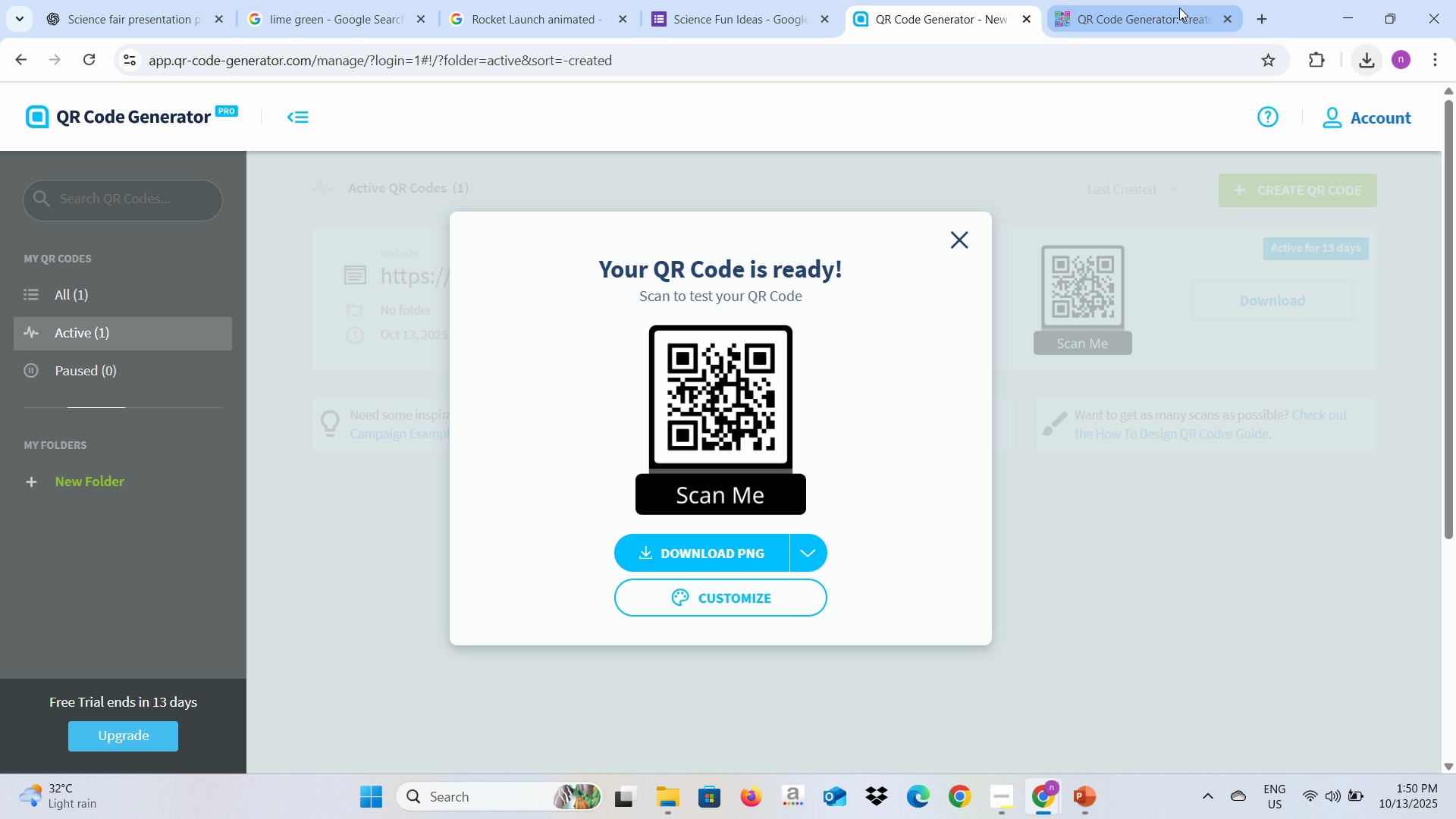 
left_click([1179, 8])
 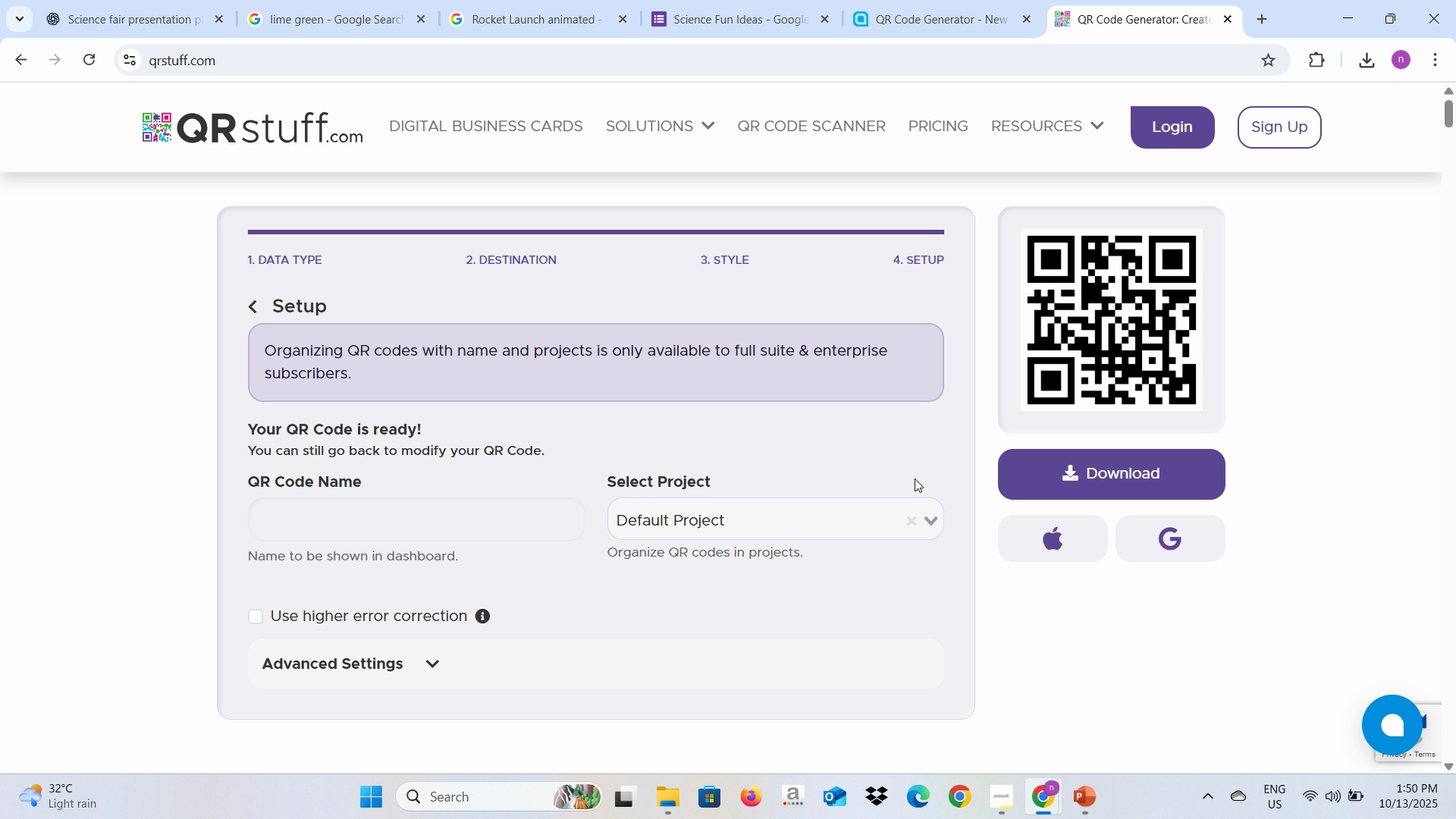 
scroll: coordinate [915, 479], scroll_direction: up, amount: 2.0
 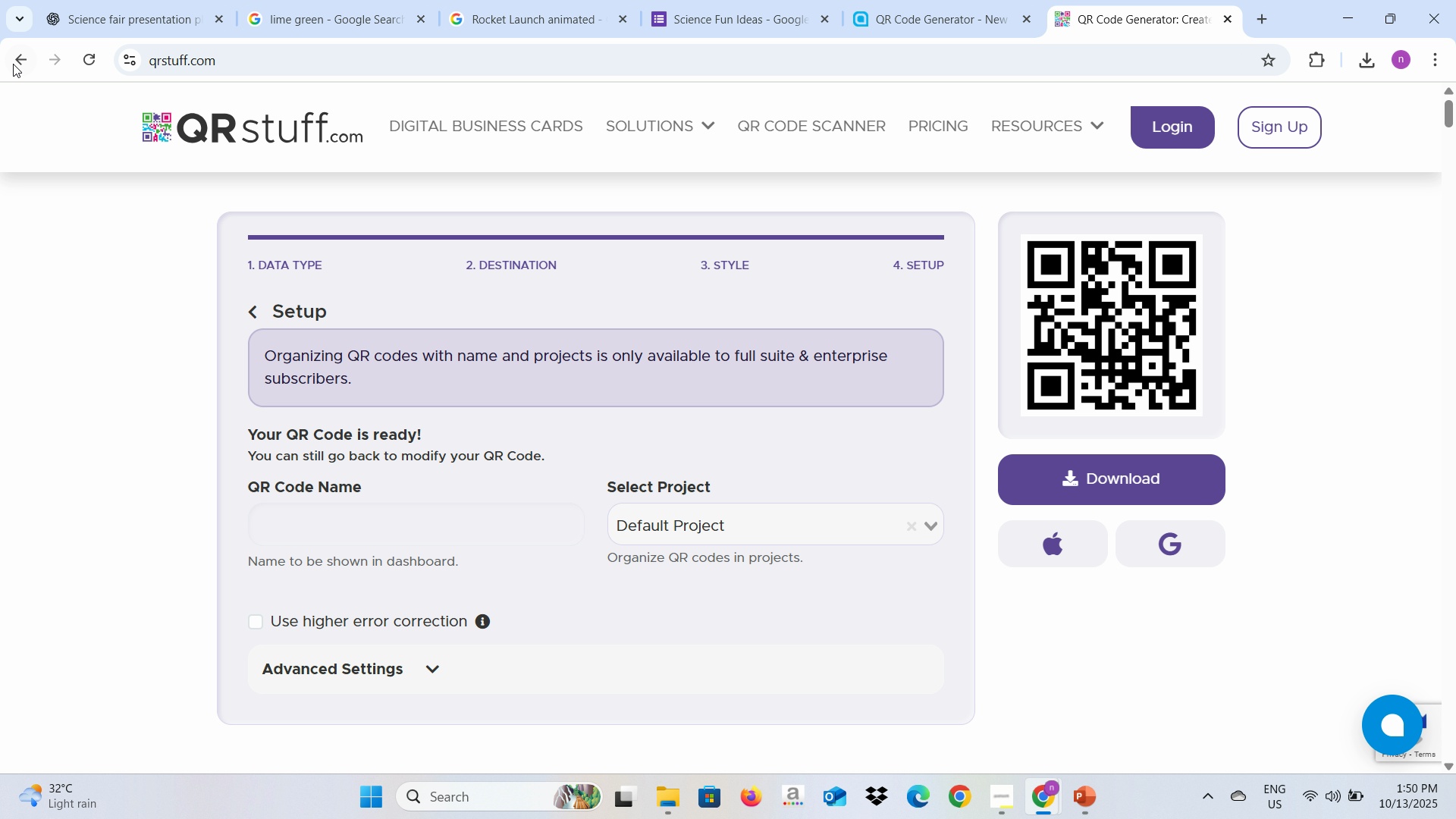 
left_click([13, 64])
 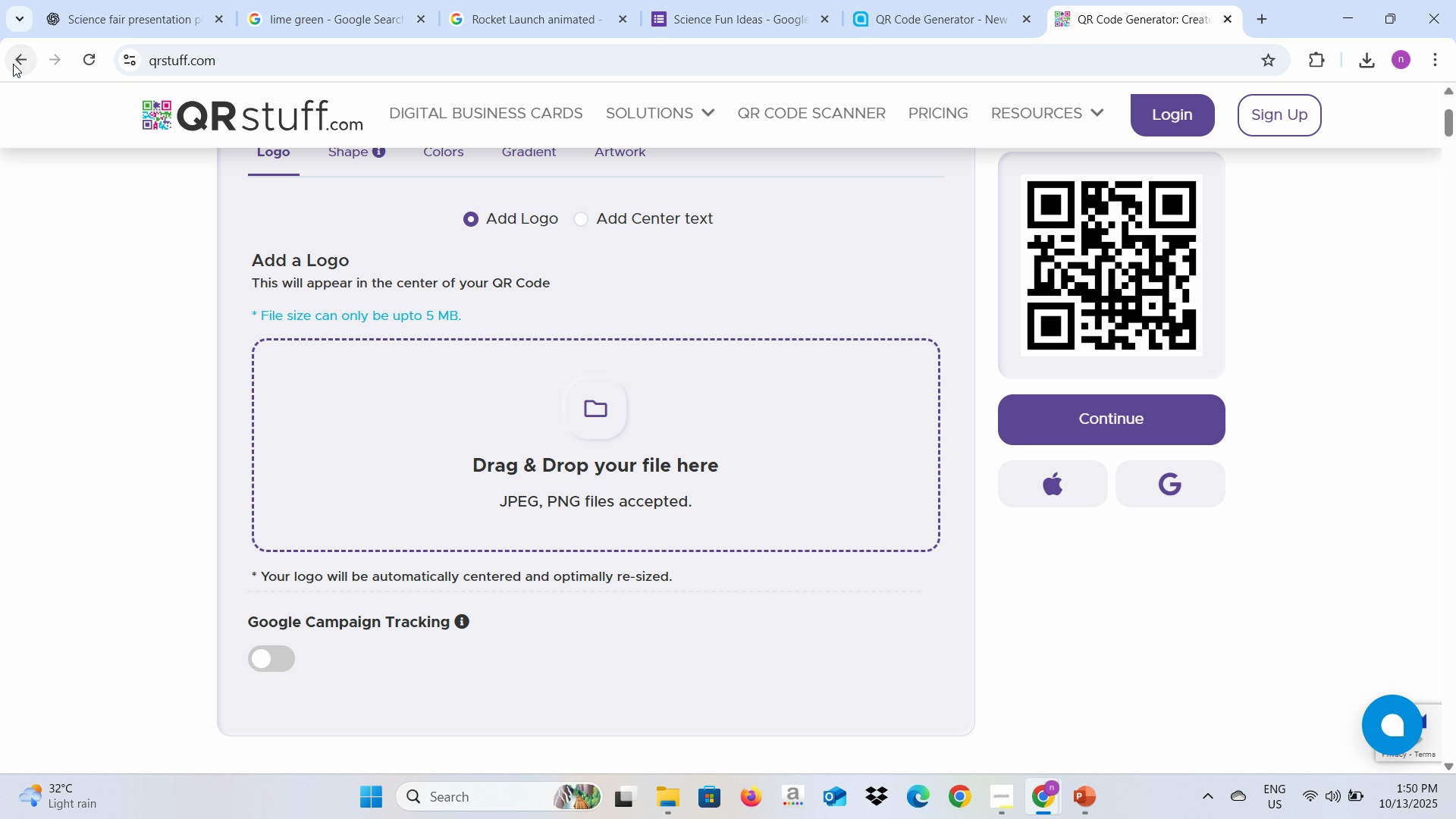 
left_click([13, 64])
 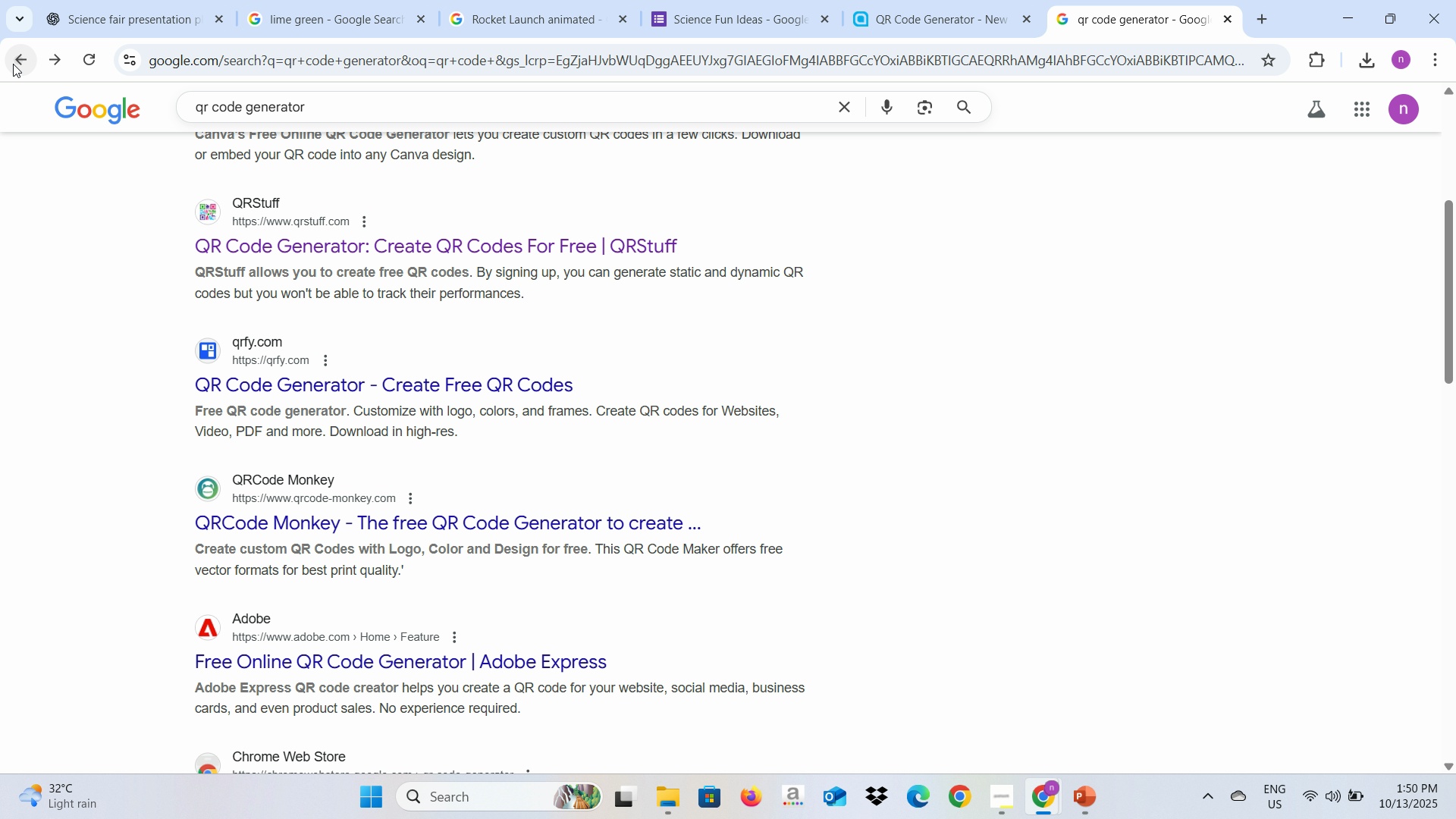 
left_click([13, 64])
 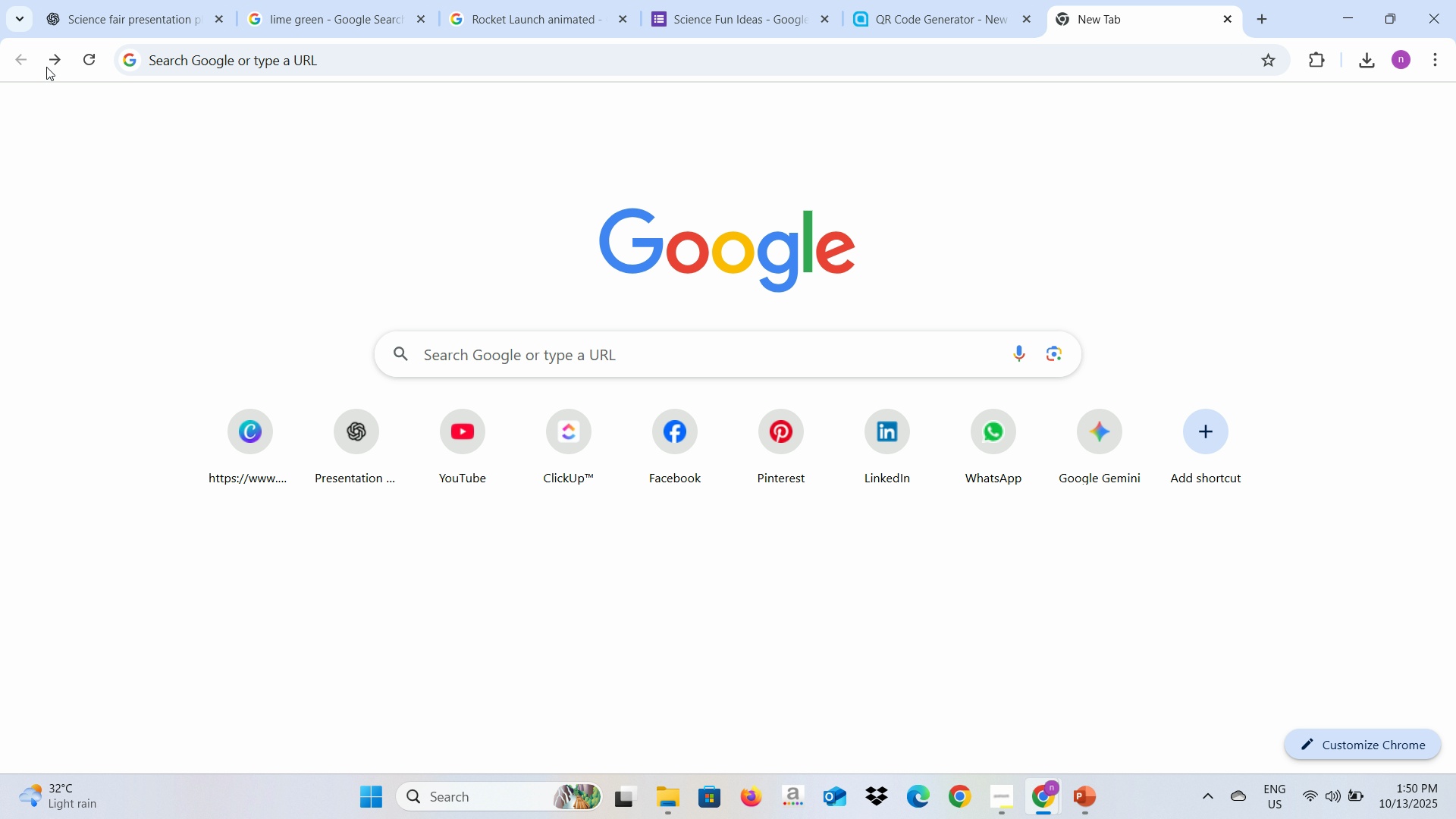 
left_click([58, 60])
 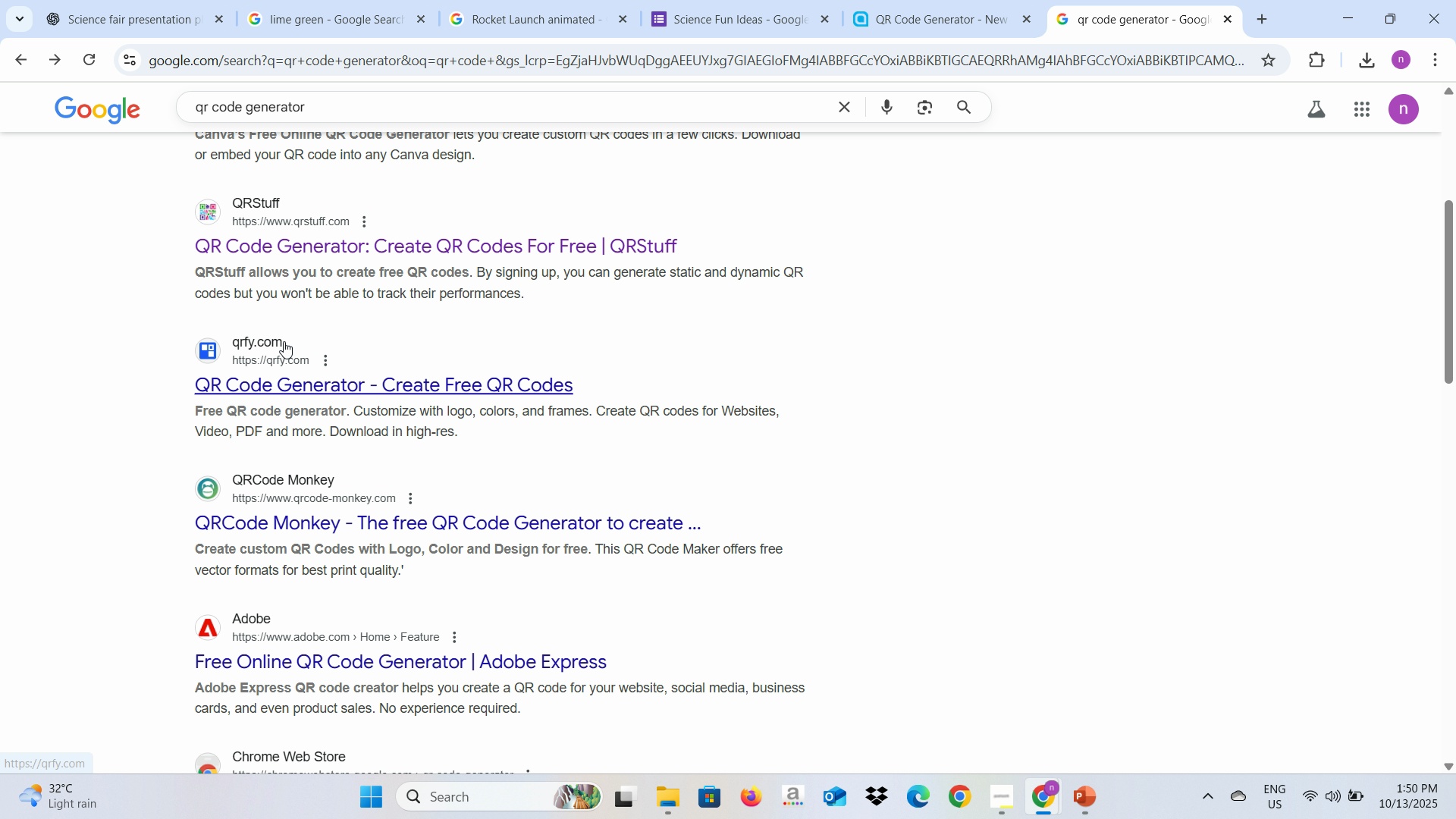 
scroll: coordinate [284, 341], scroll_direction: down, amount: 2.0
 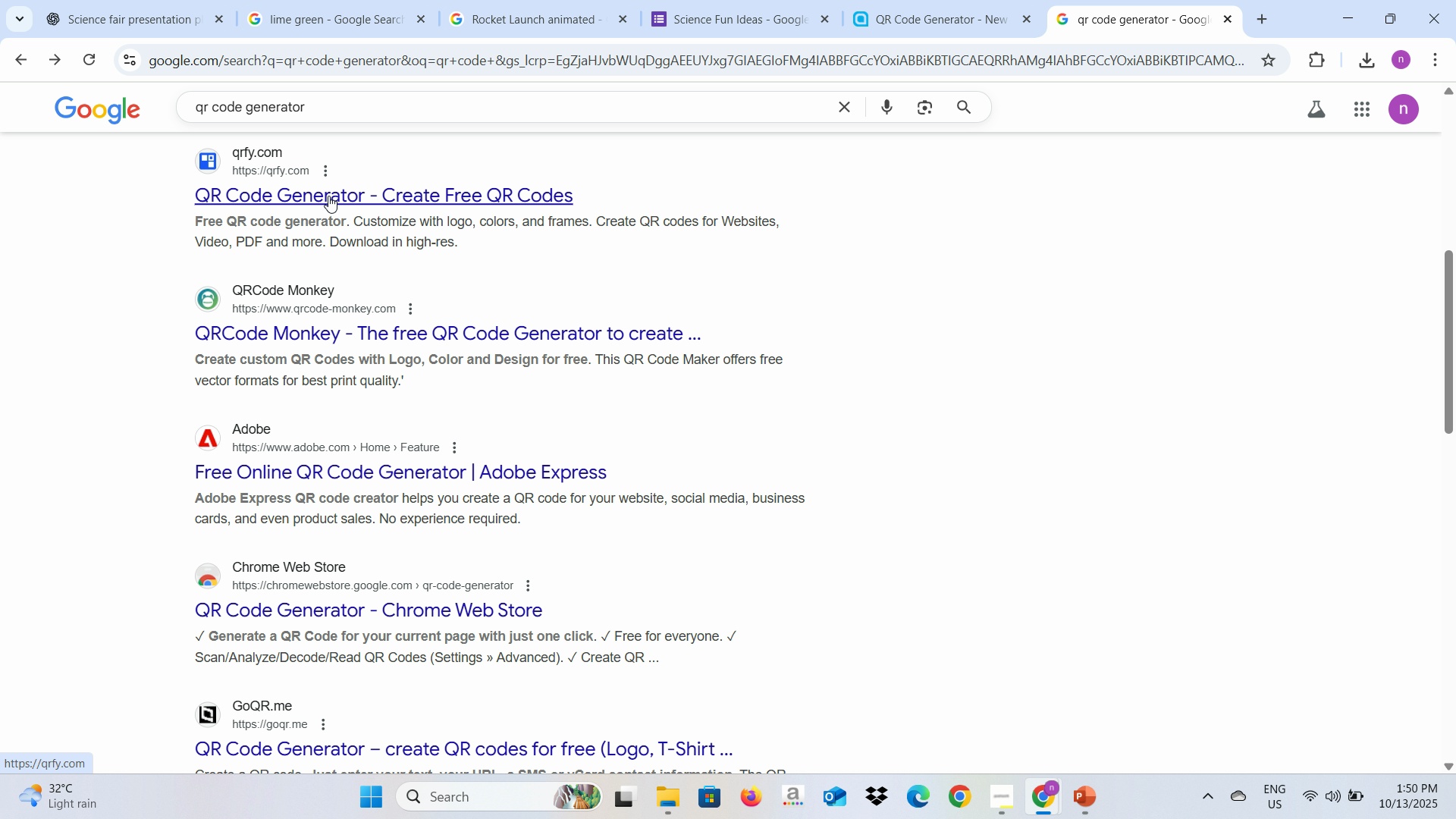 
left_click([328, 196])
 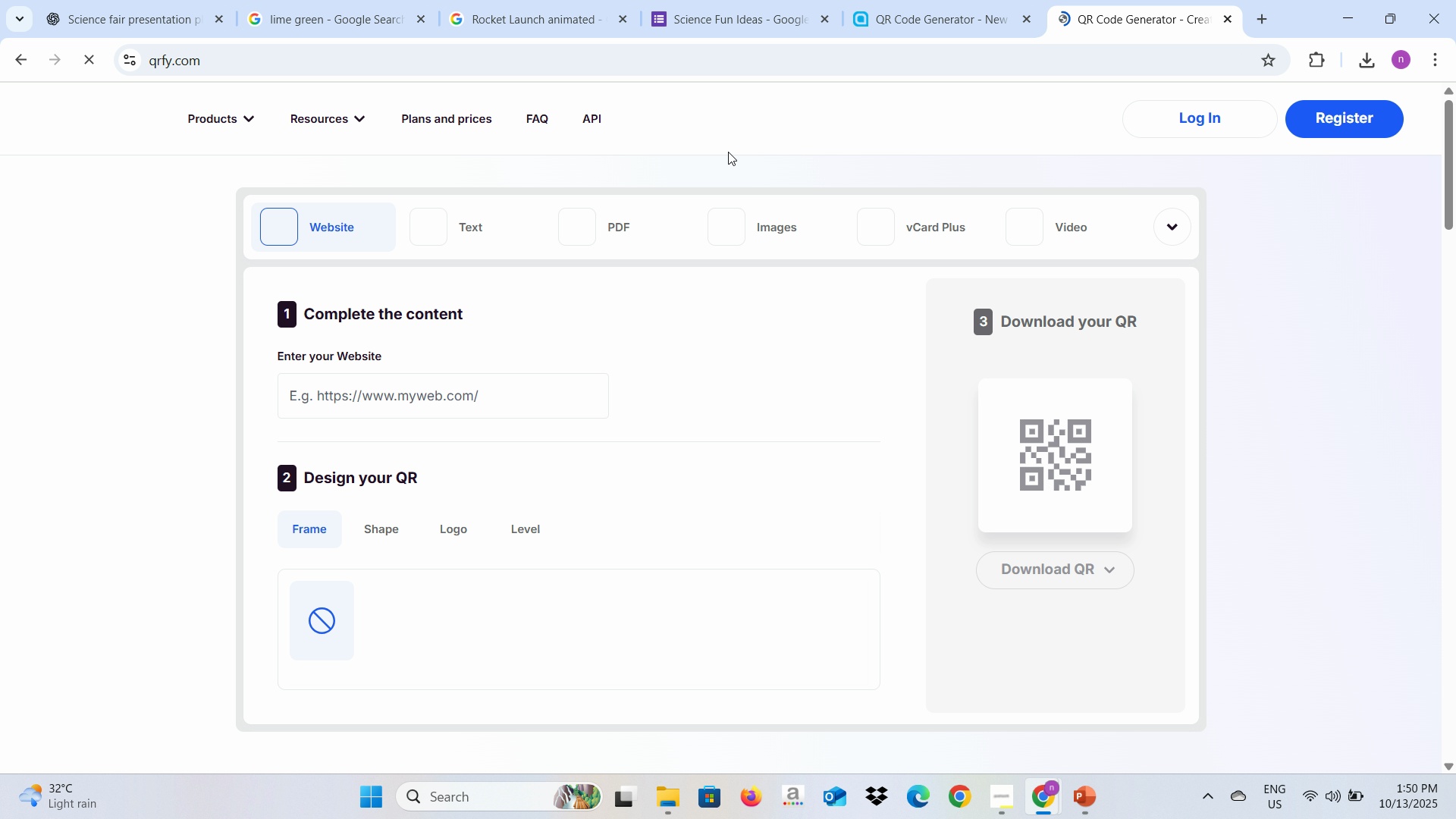 
wait(5.62)
 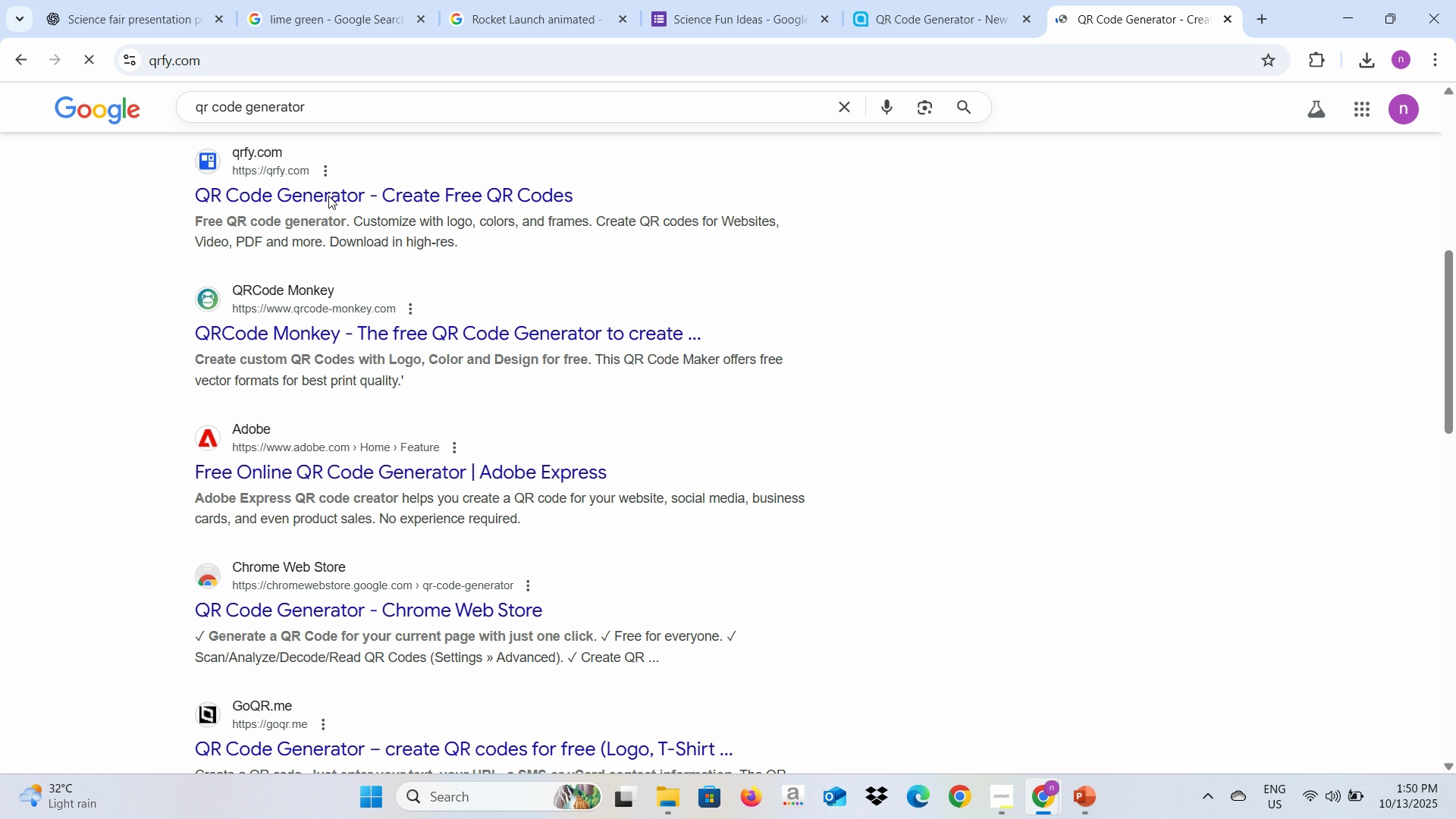 
left_click([384, 400])
 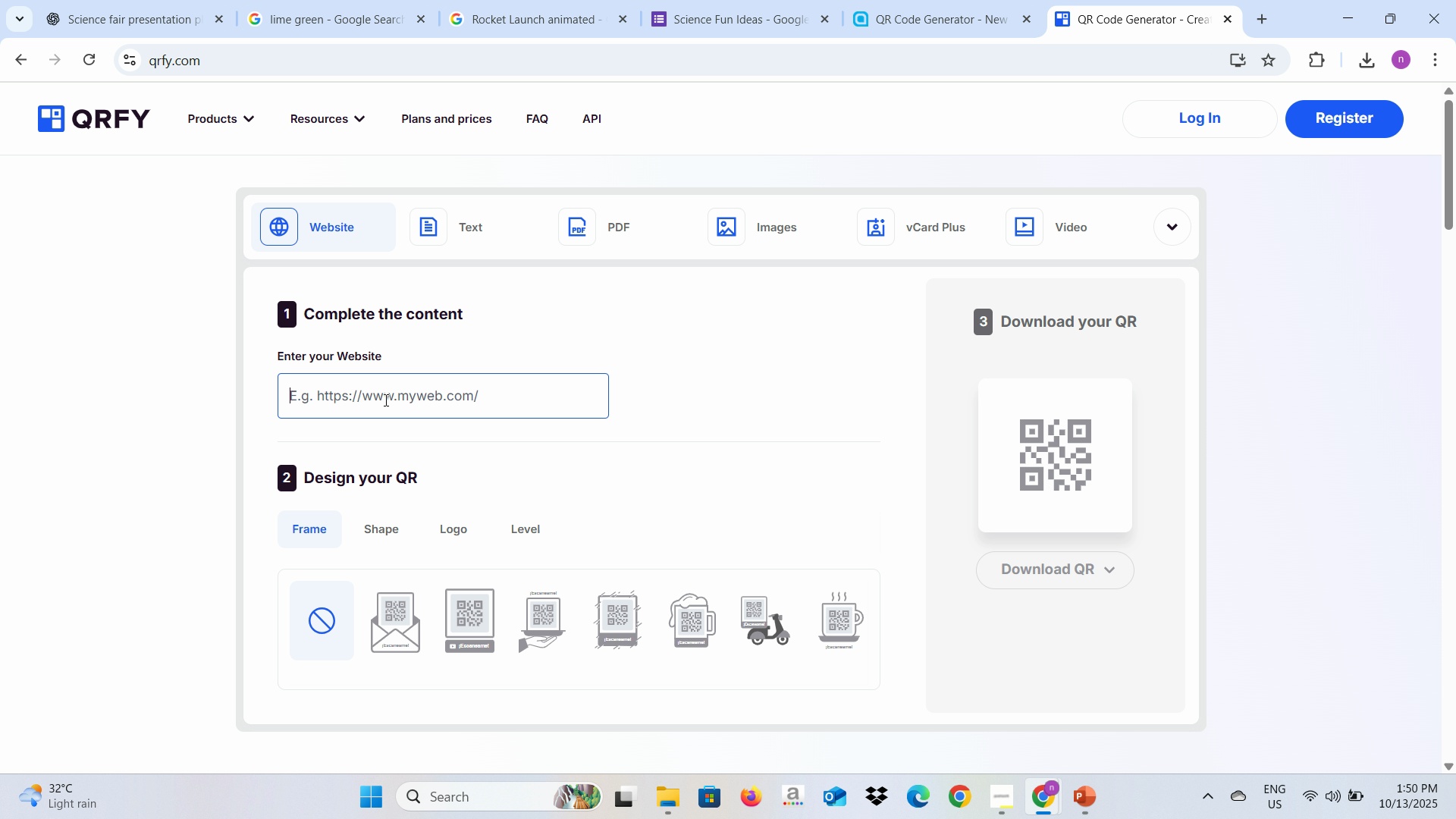 
key(Control+V)
 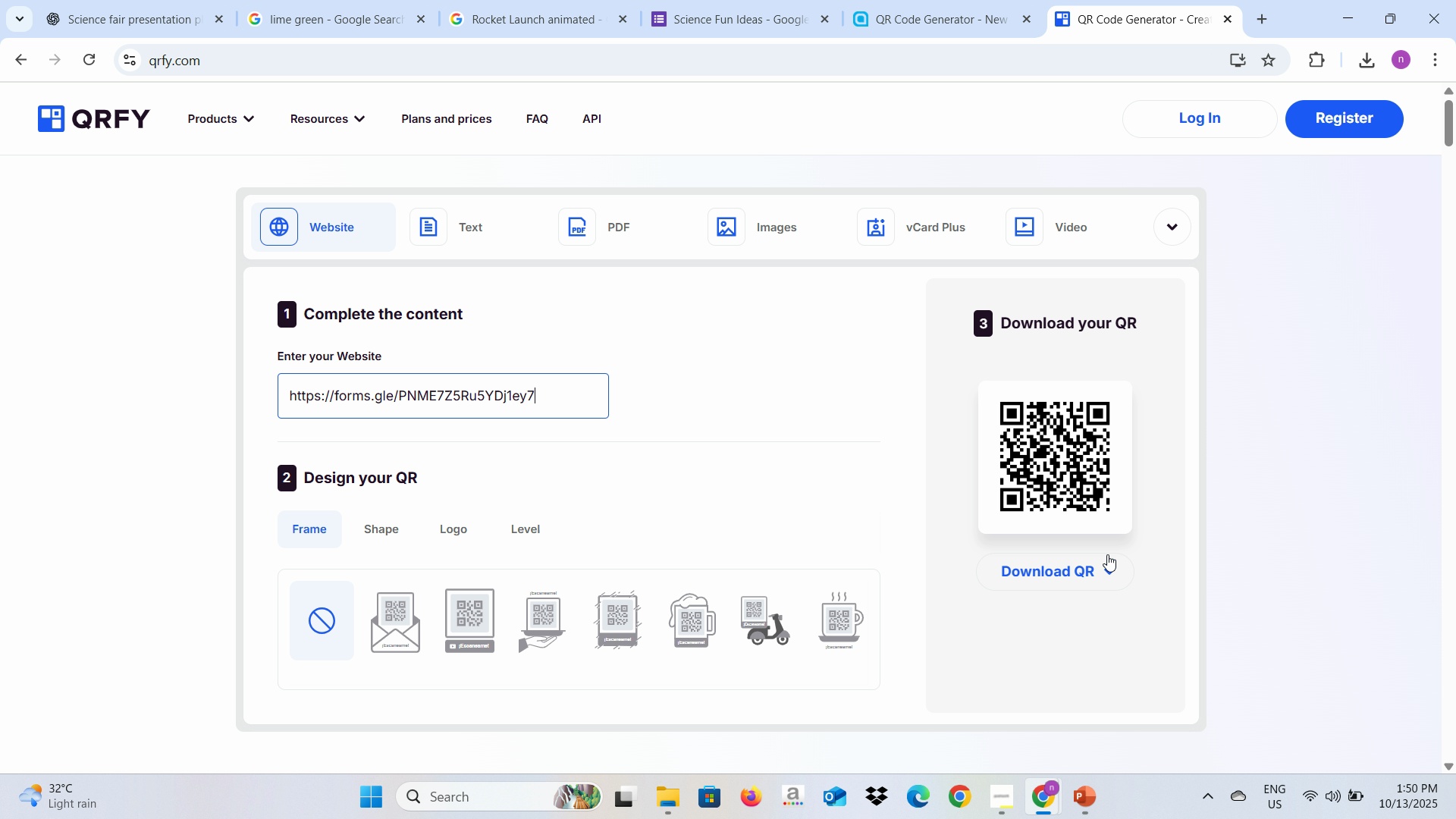 
left_click([1088, 573])
 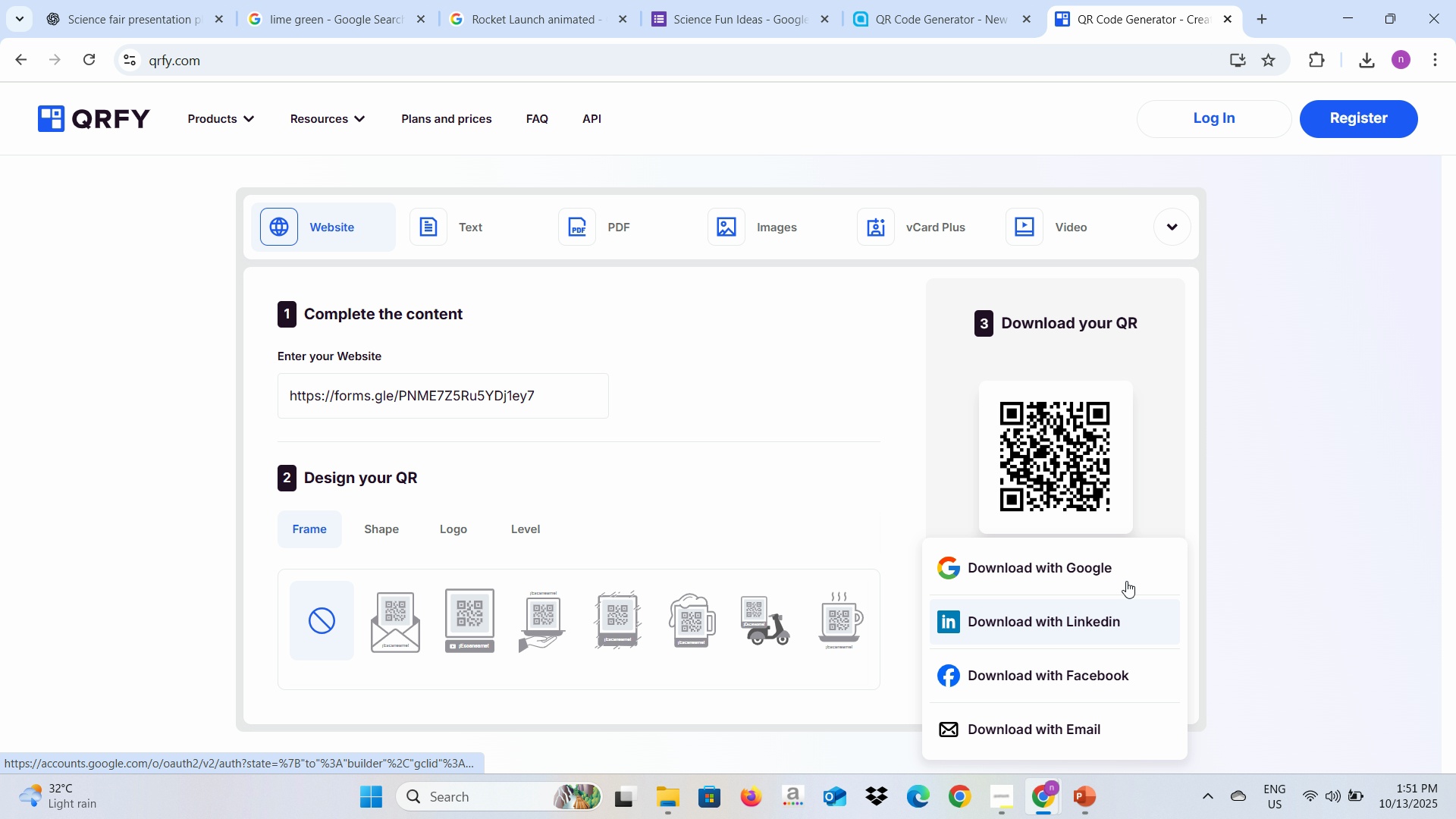 
scroll: coordinate [1115, 630], scroll_direction: down, amount: 1.0
 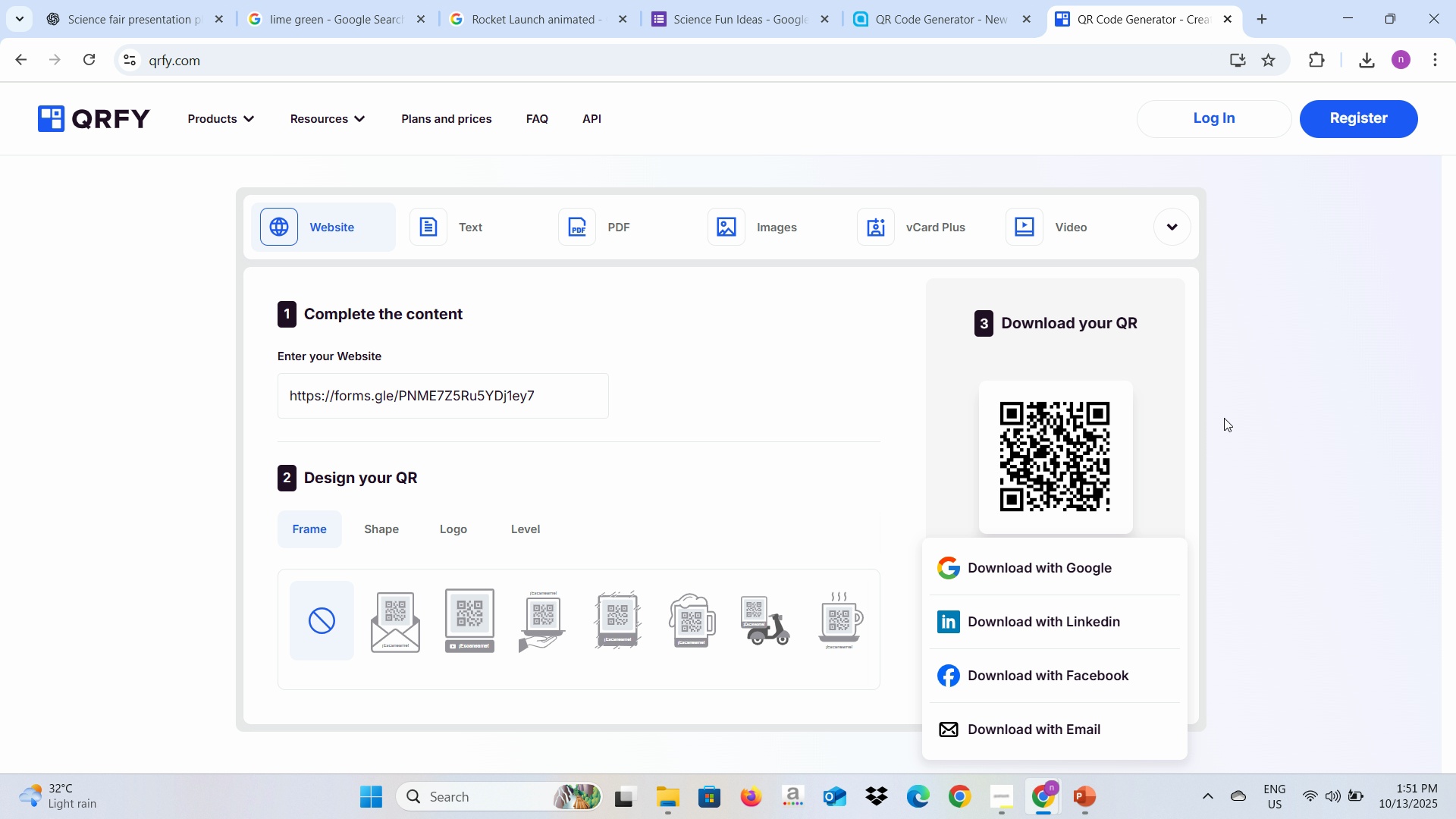 
left_click([1277, 419])
 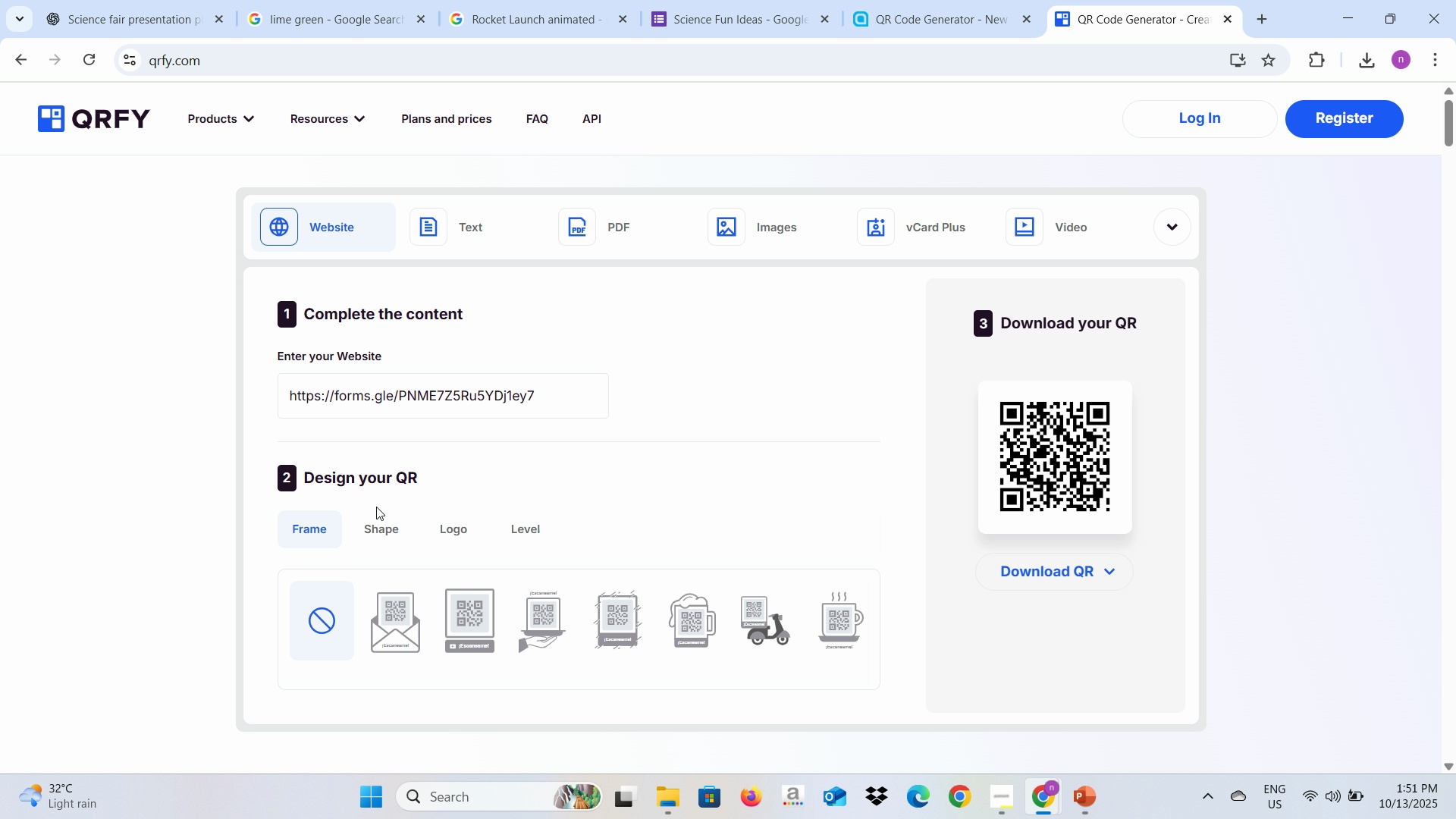 
scroll: coordinate [419, 556], scroll_direction: down, amount: 4.0
 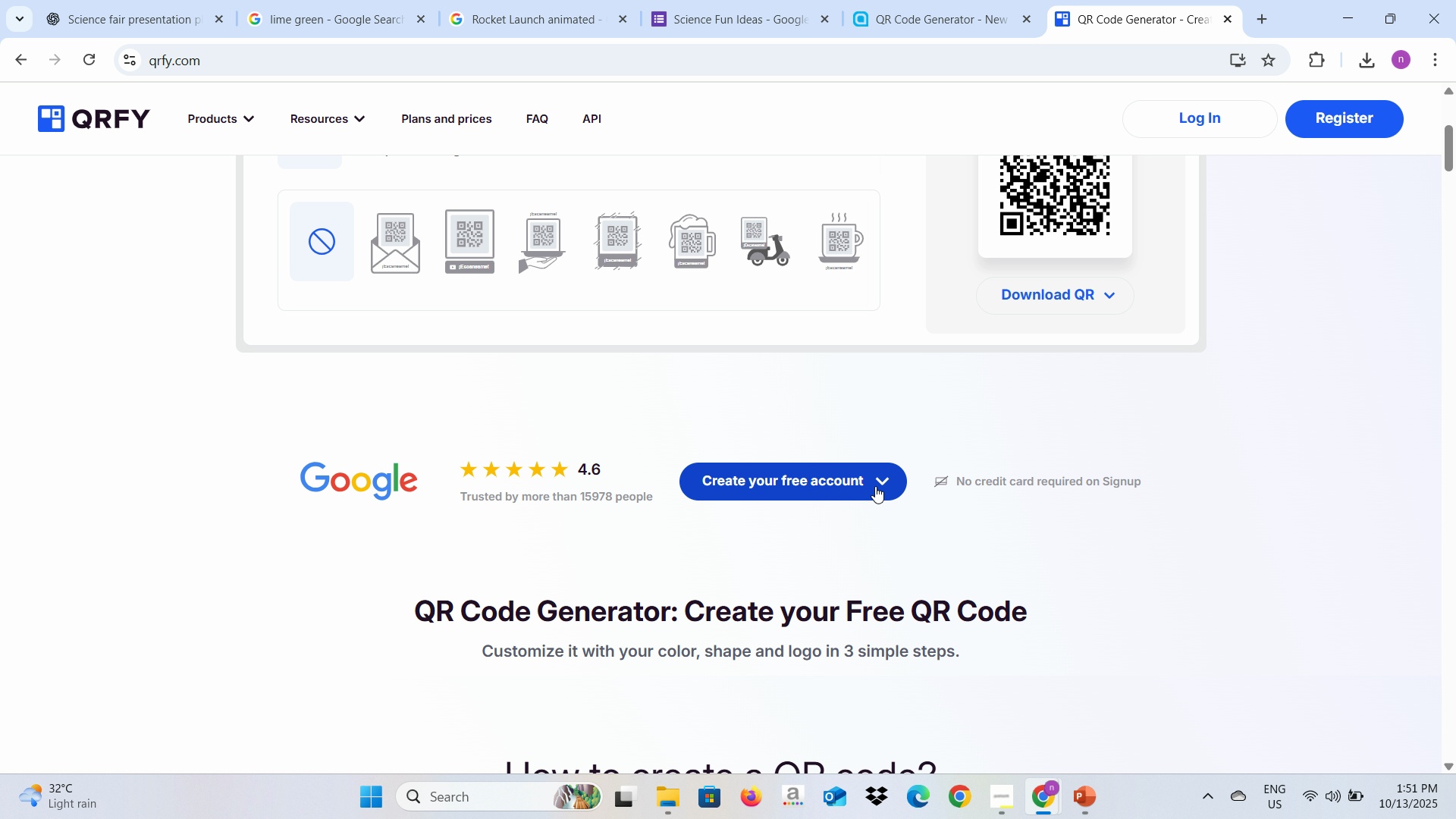 
scroll: coordinate [880, 489], scroll_direction: up, amount: 2.0
 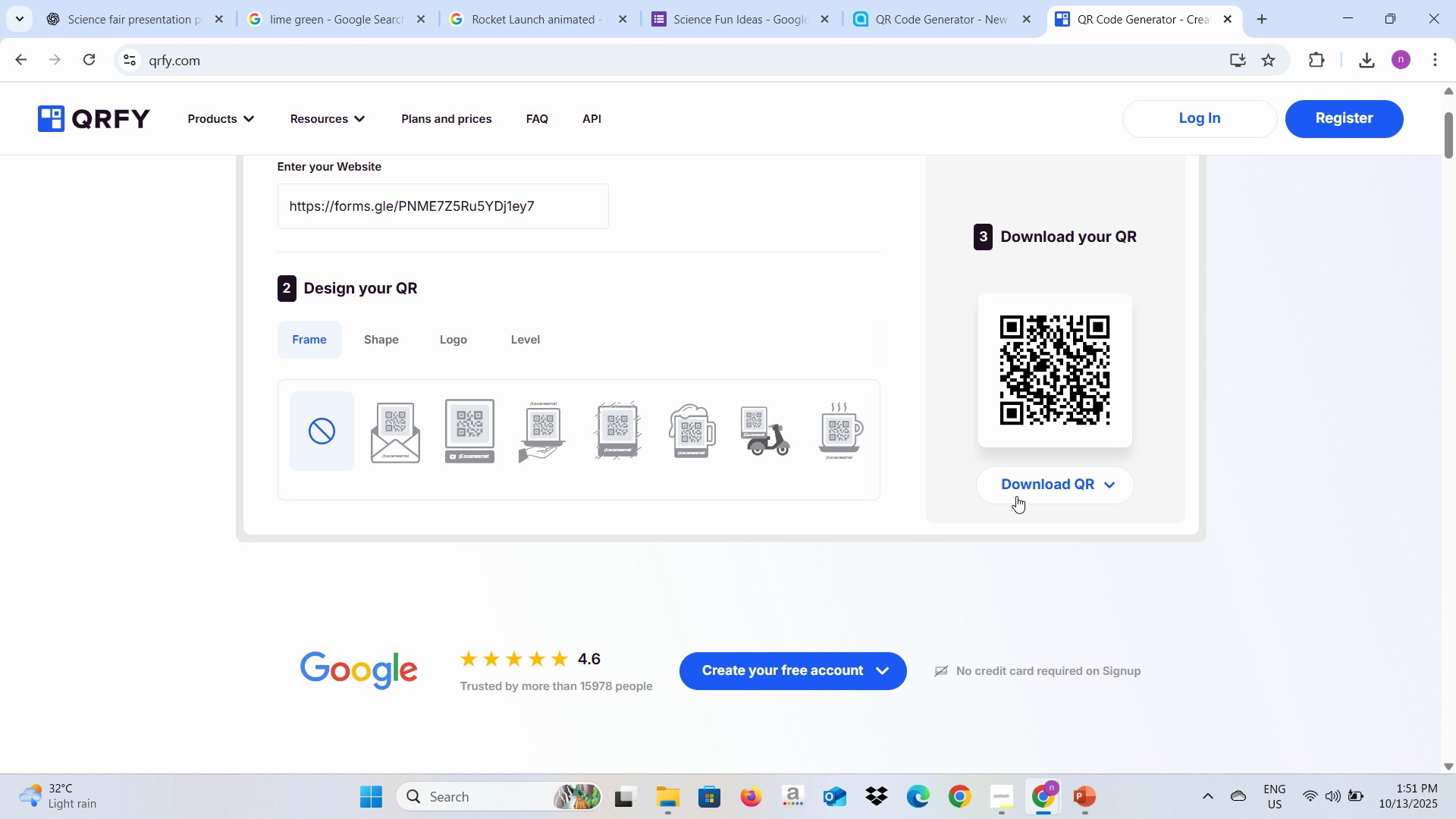 
left_click([1016, 496])
 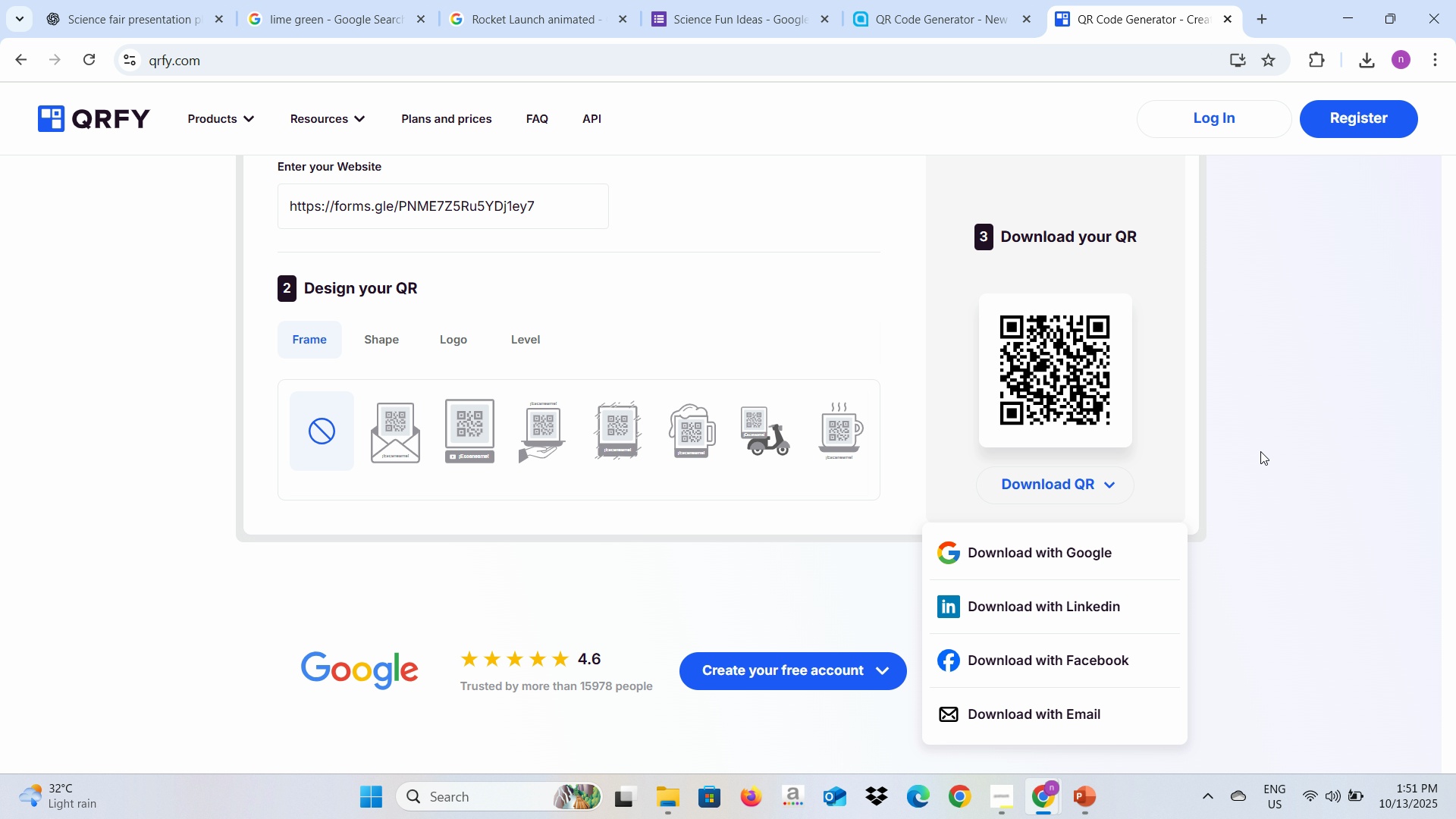 
left_click([1264, 451])
 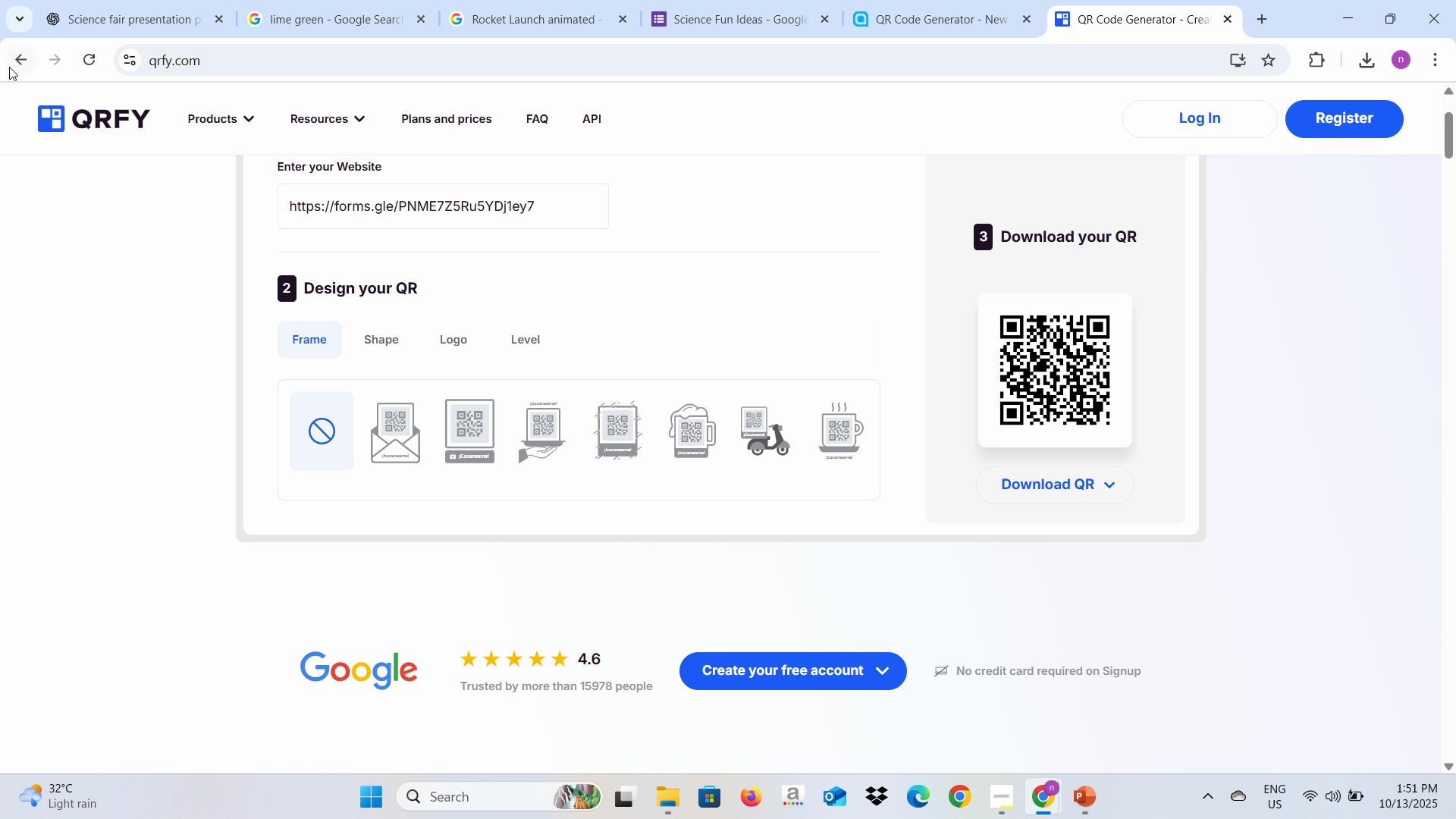 
left_click([9, 67])
 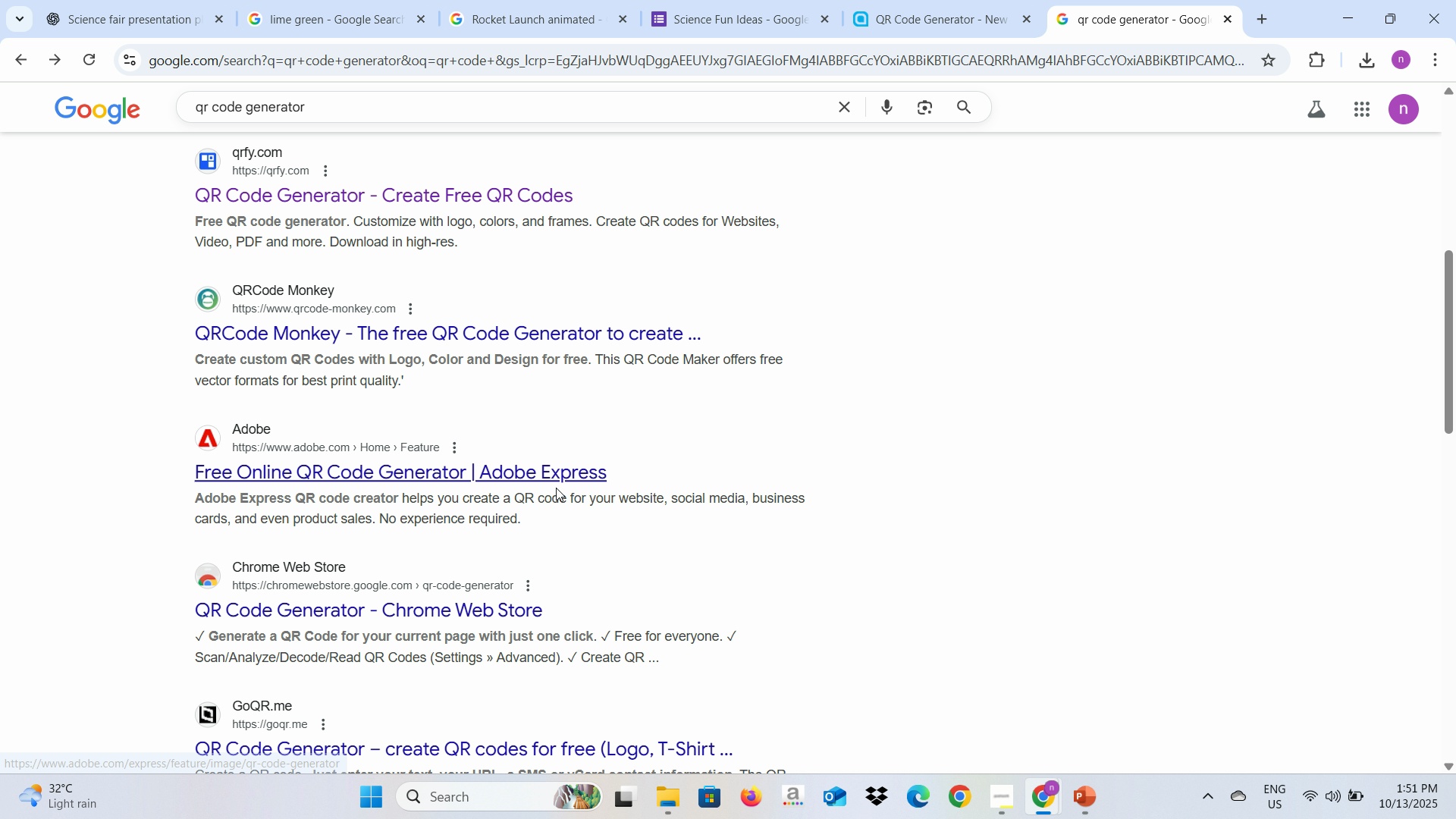 
scroll: coordinate [555, 488], scroll_direction: down, amount: 2.0
 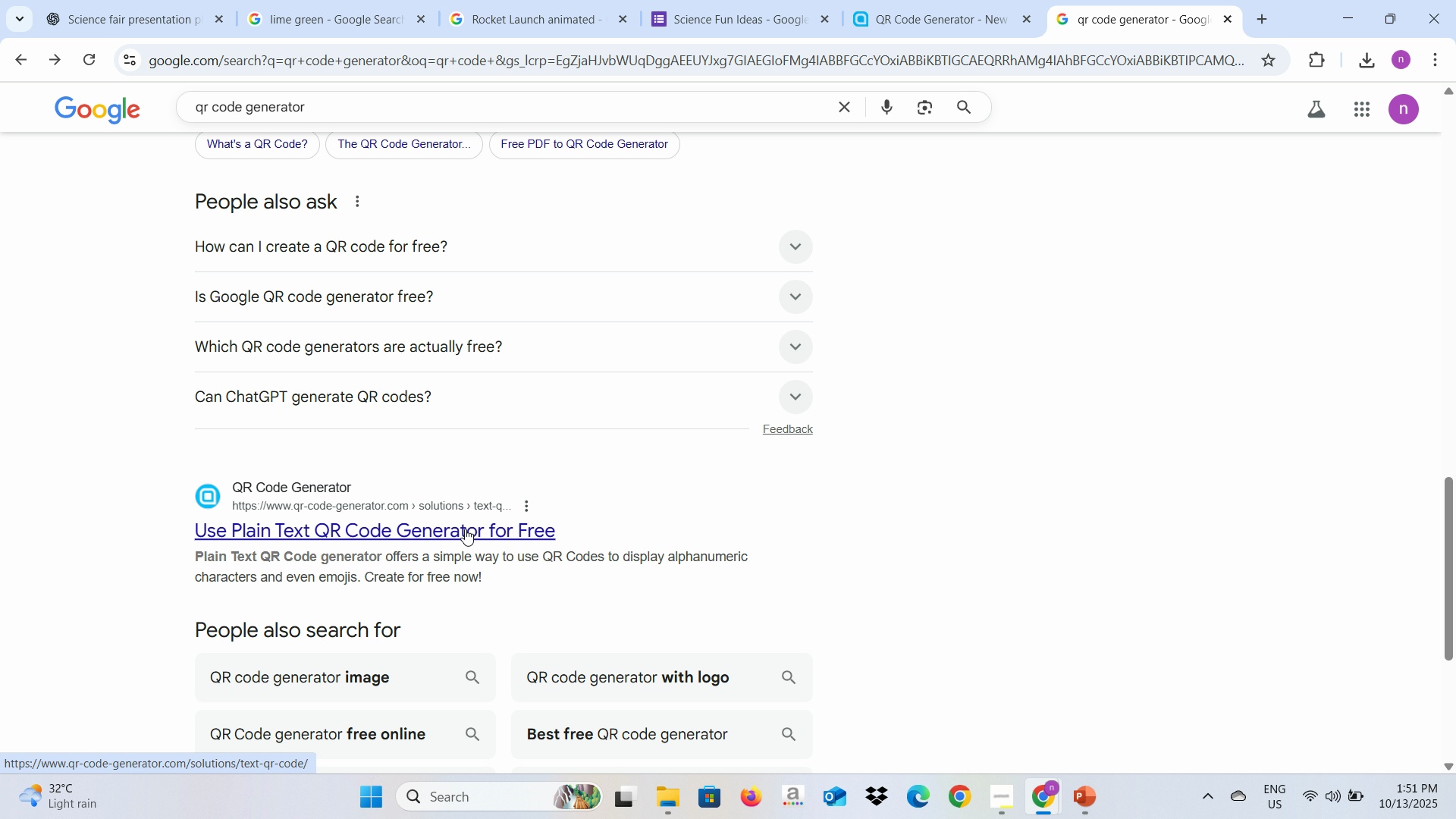 
left_click([465, 529])
 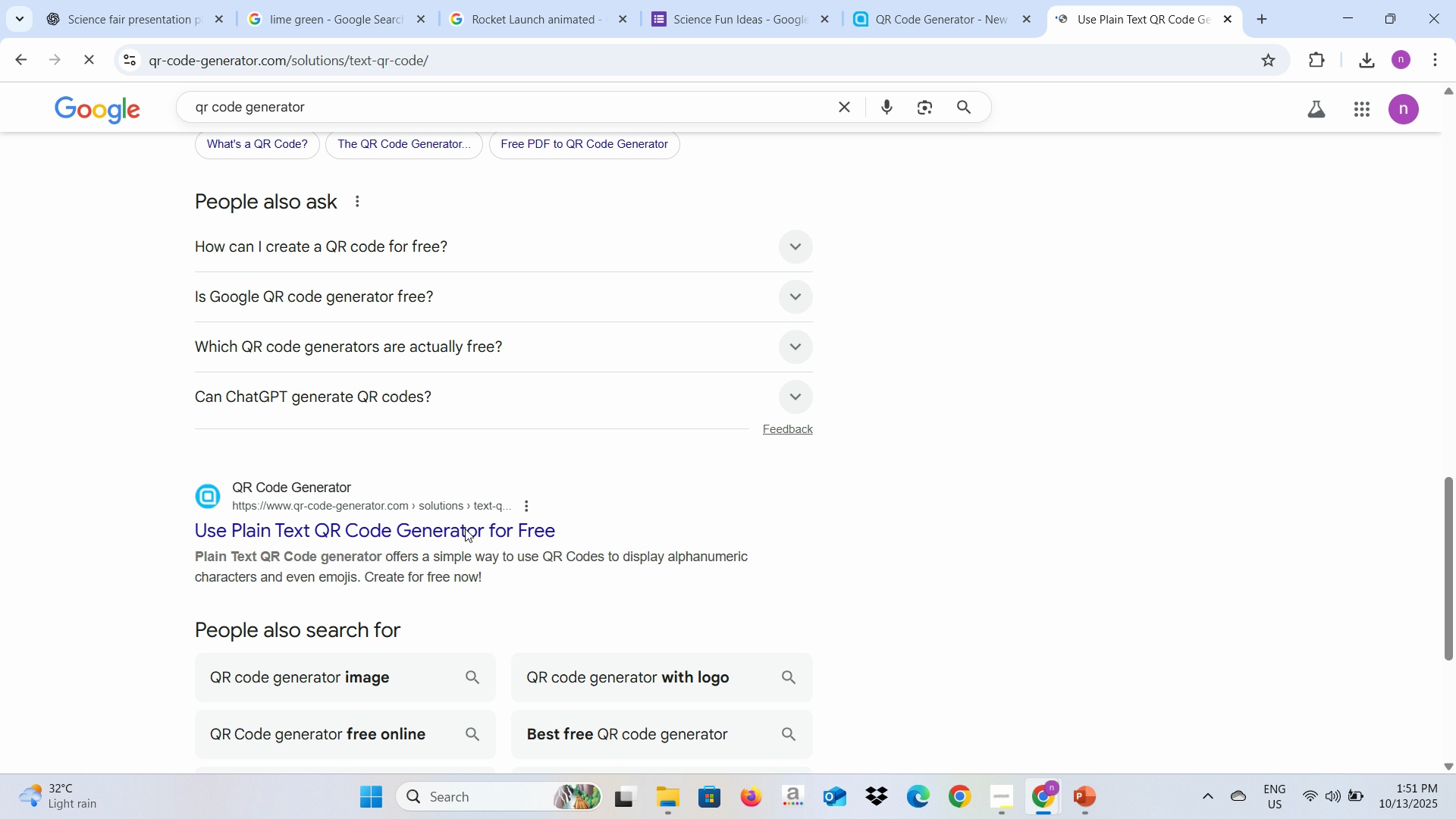 
wait(5.22)
 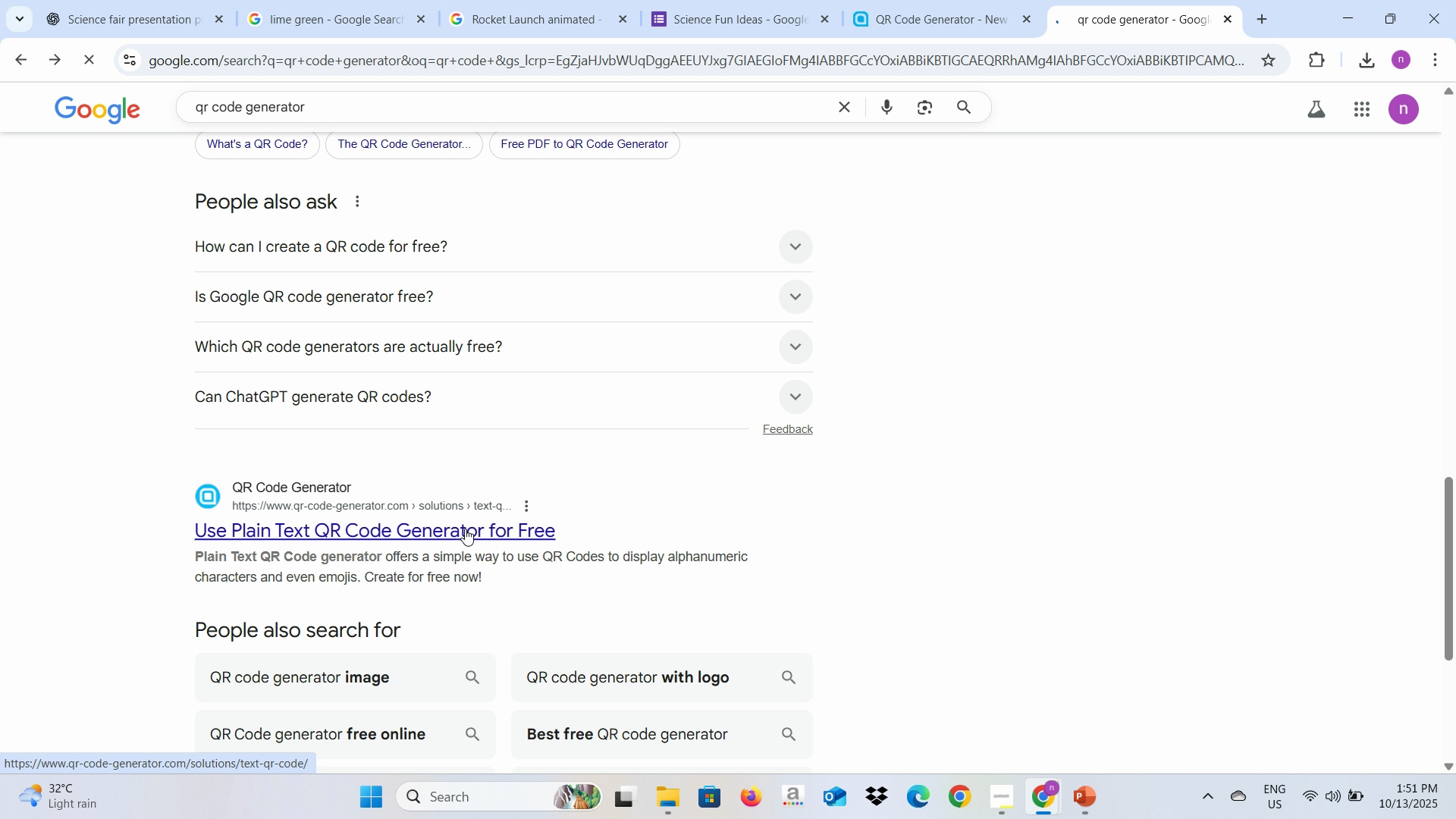 
scroll: coordinate [465, 529], scroll_direction: down, amount: 2.0
 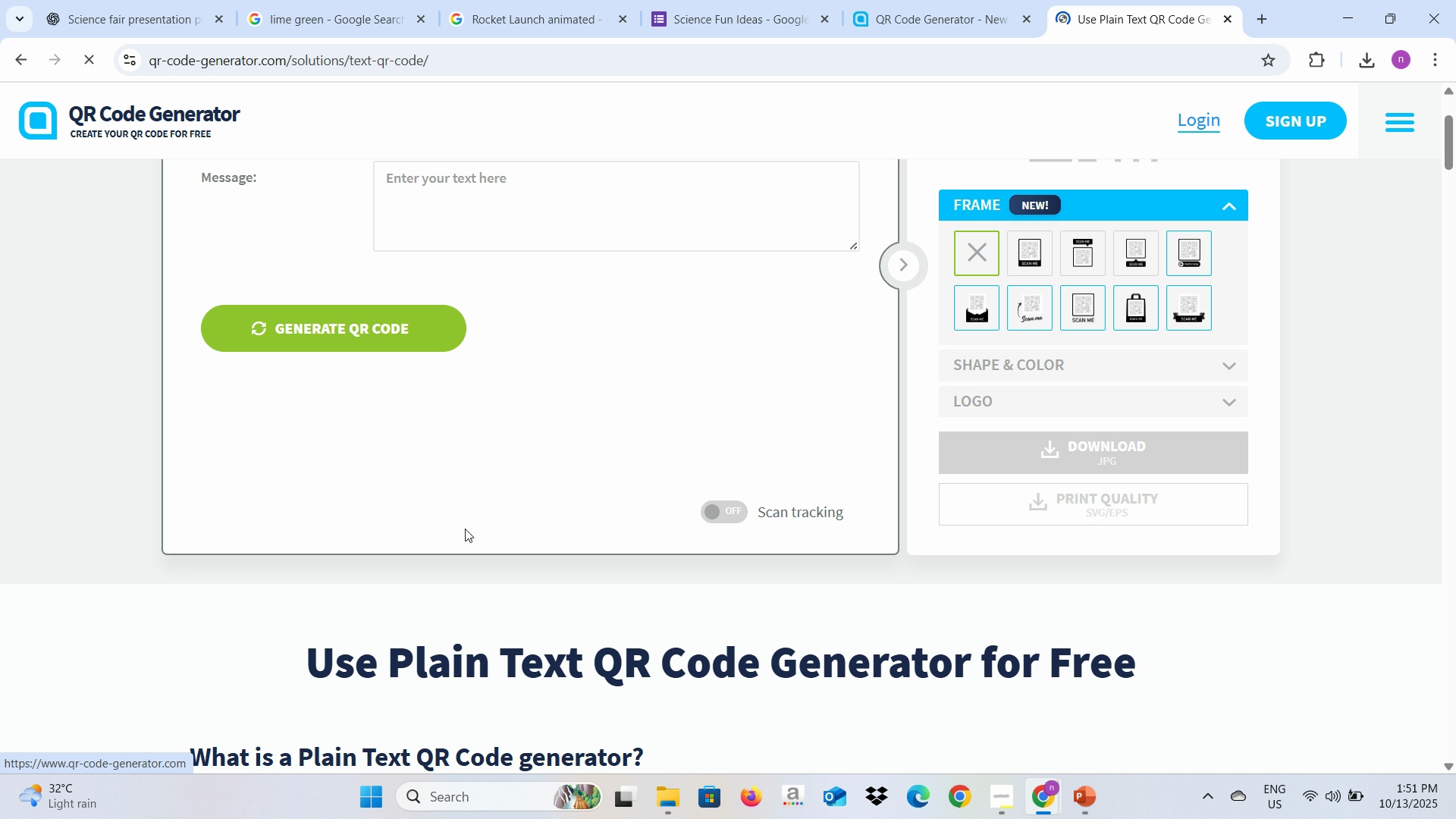 
scroll: coordinate [465, 529], scroll_direction: up, amount: 2.0
 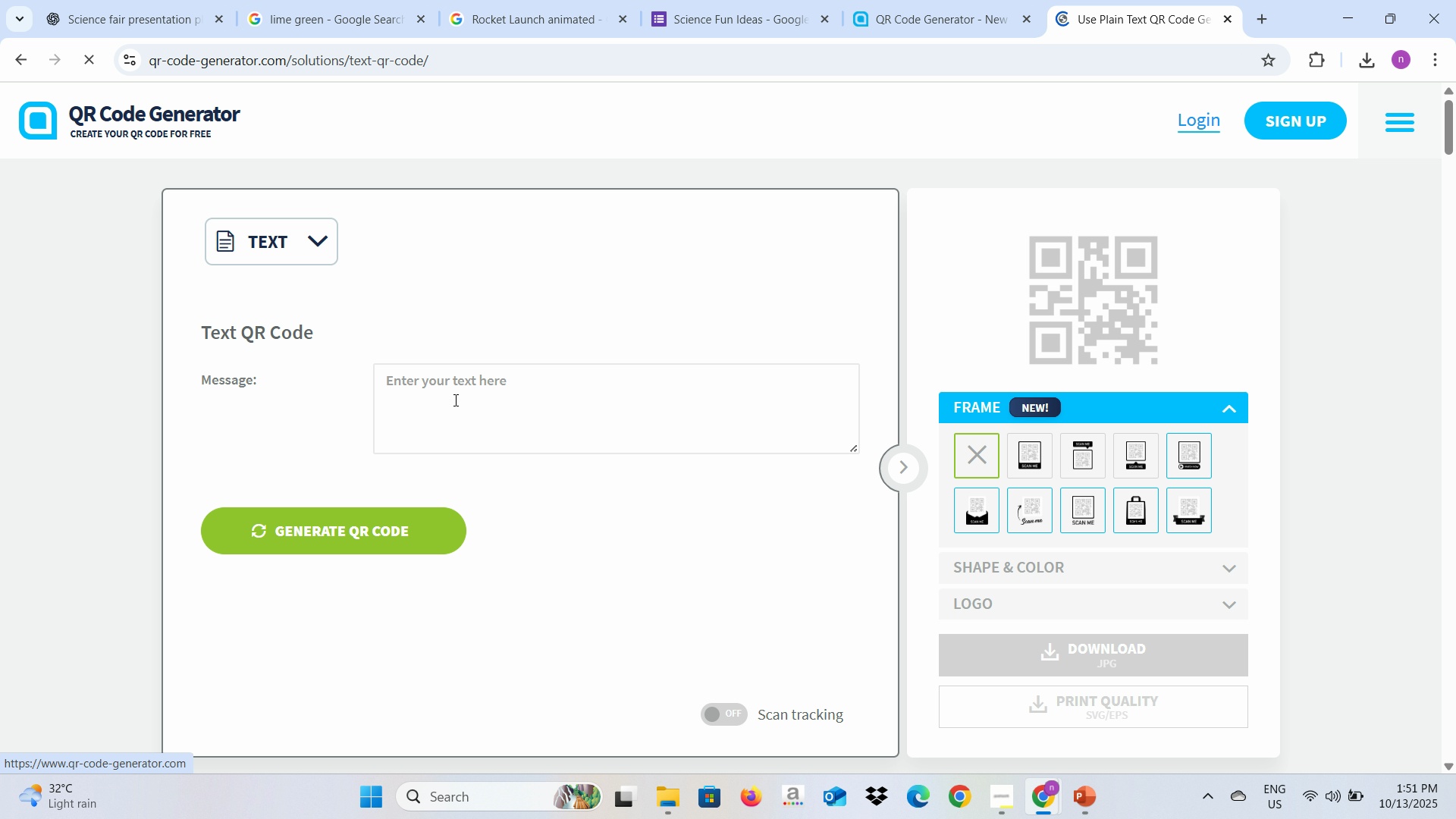 
left_click([454, 400])
 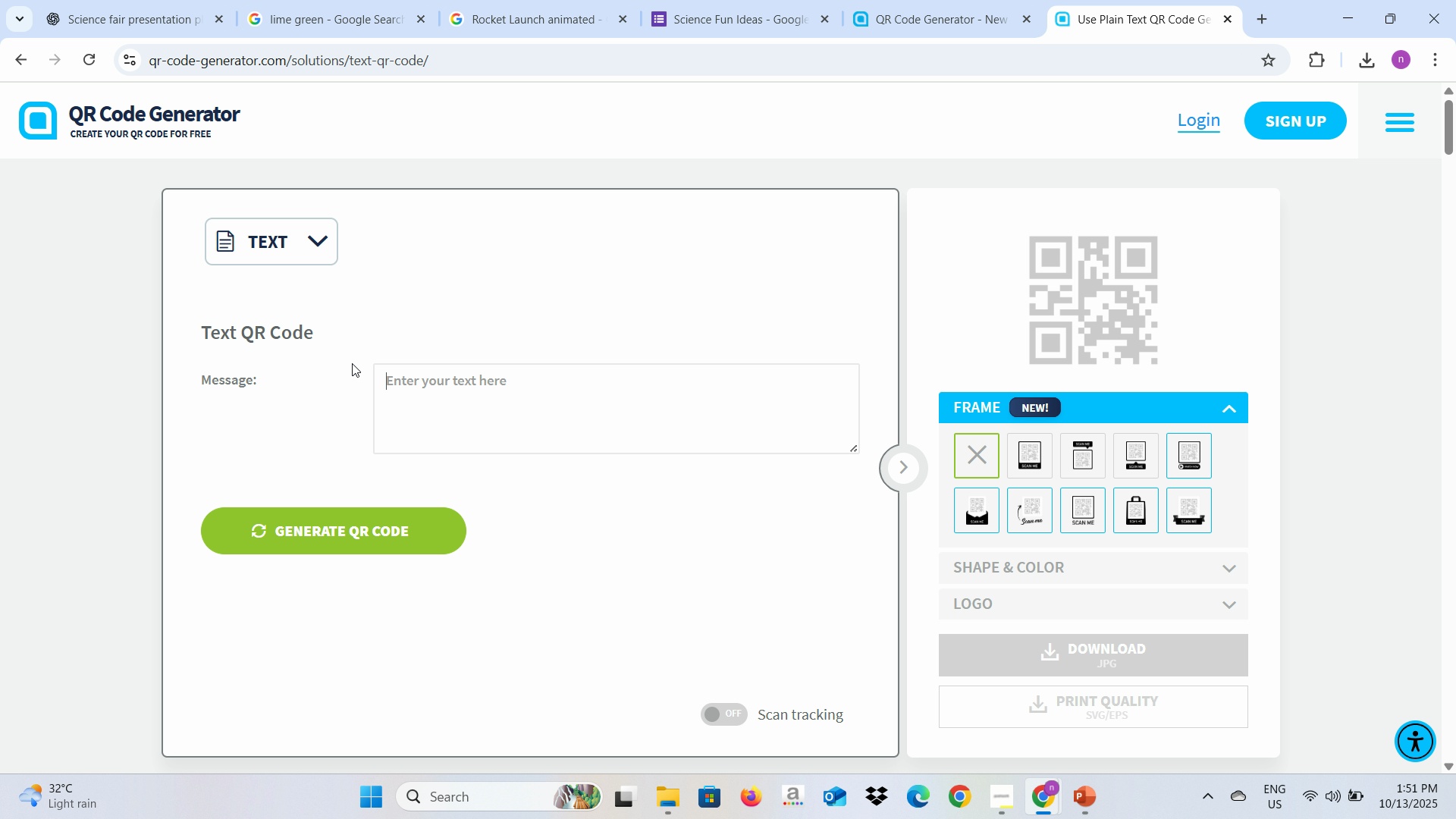 
left_click([309, 243])
 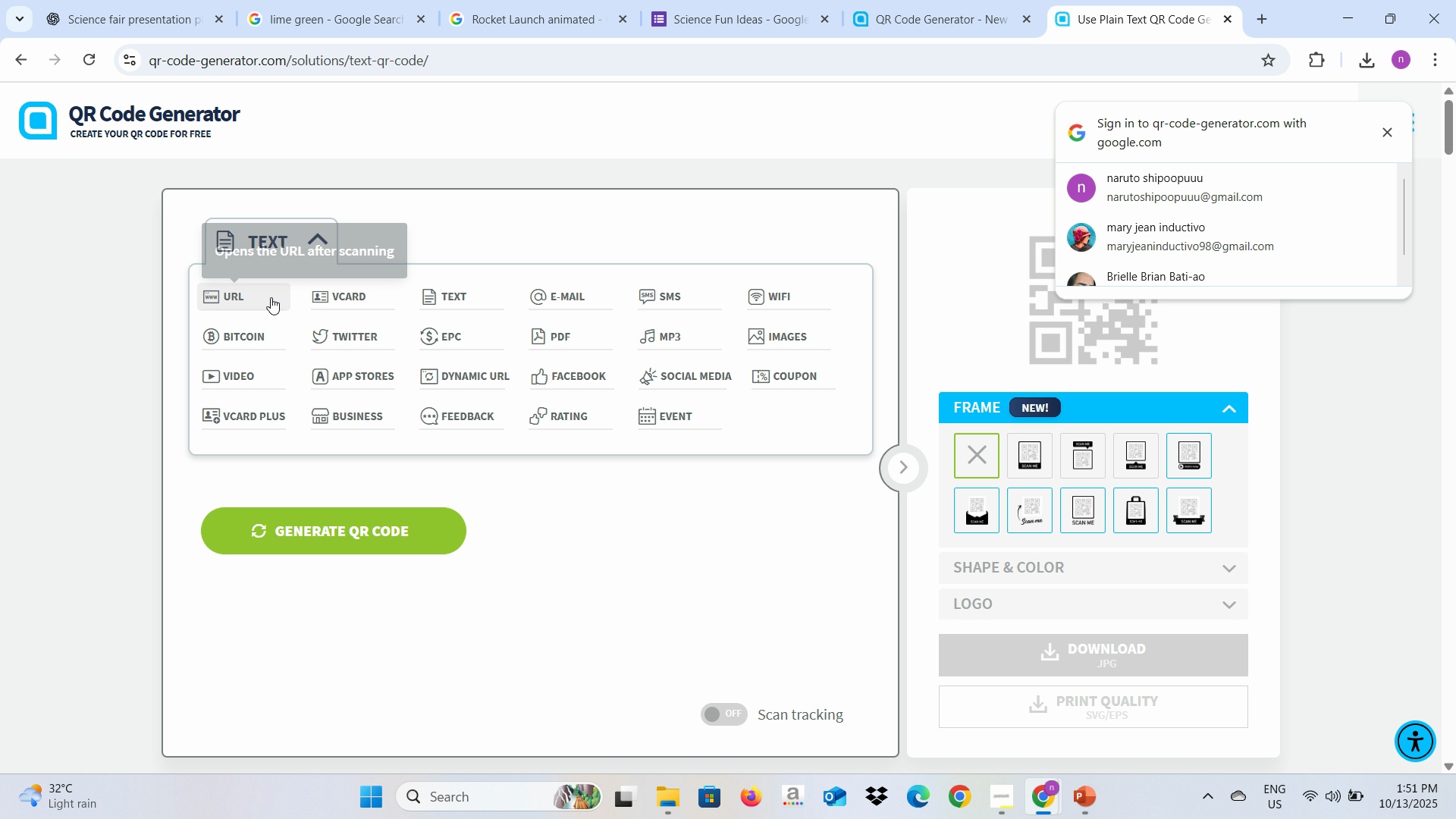 
left_click([271, 297])
 